 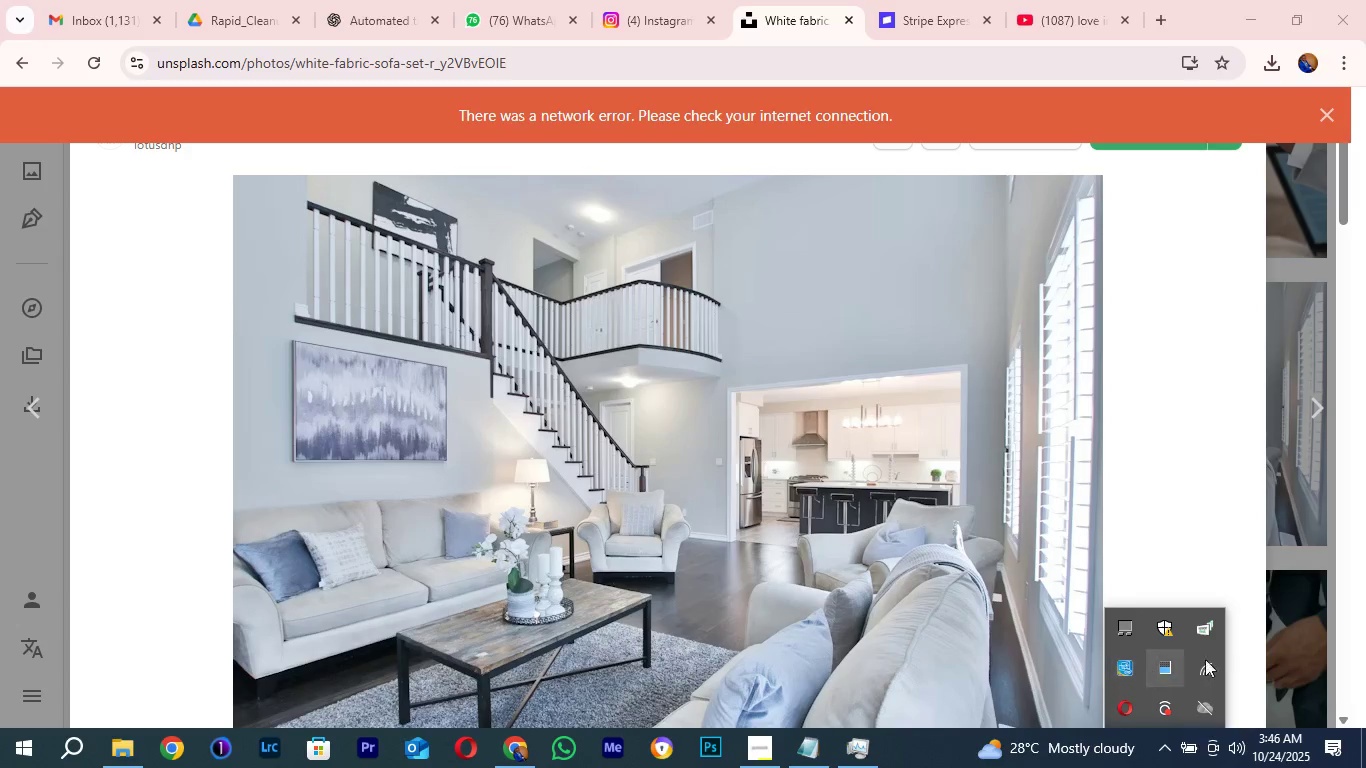 
left_click([1203, 681])
 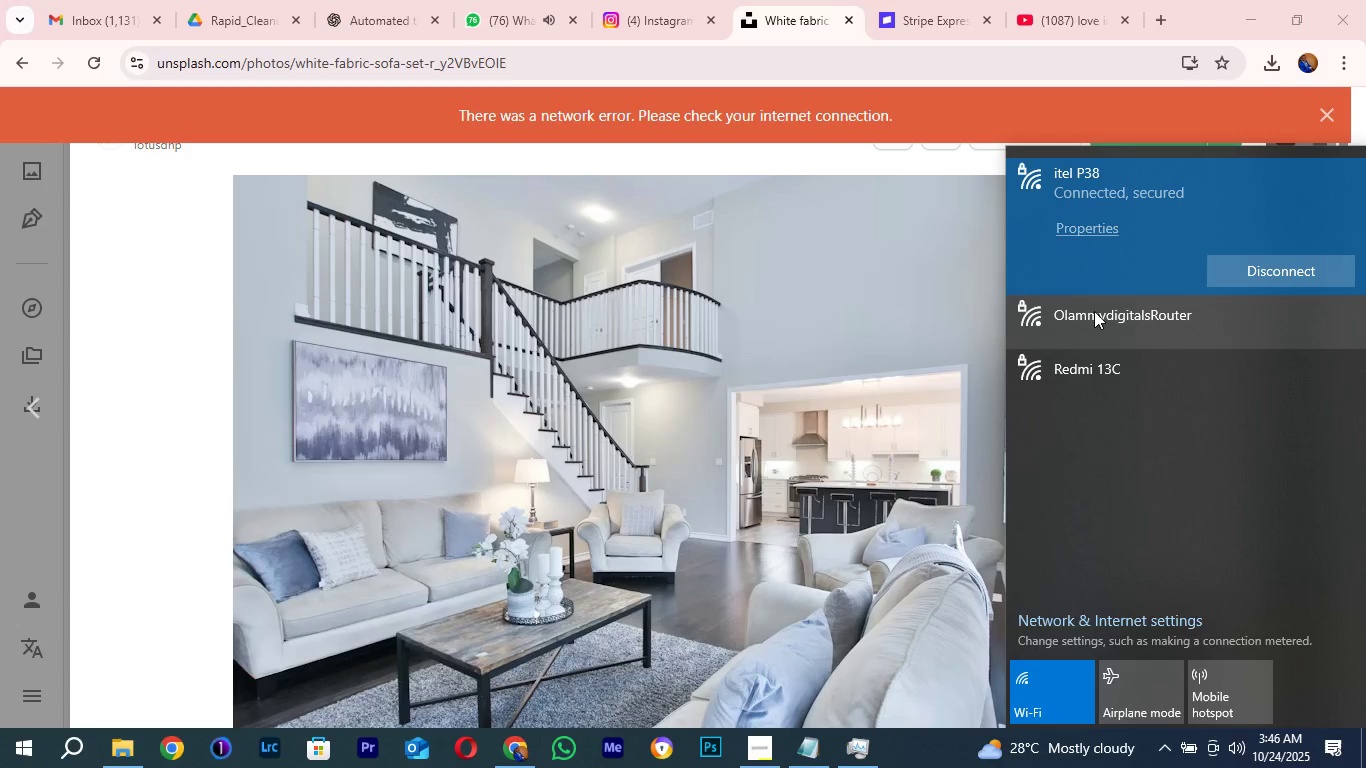 
left_click([1093, 313])
 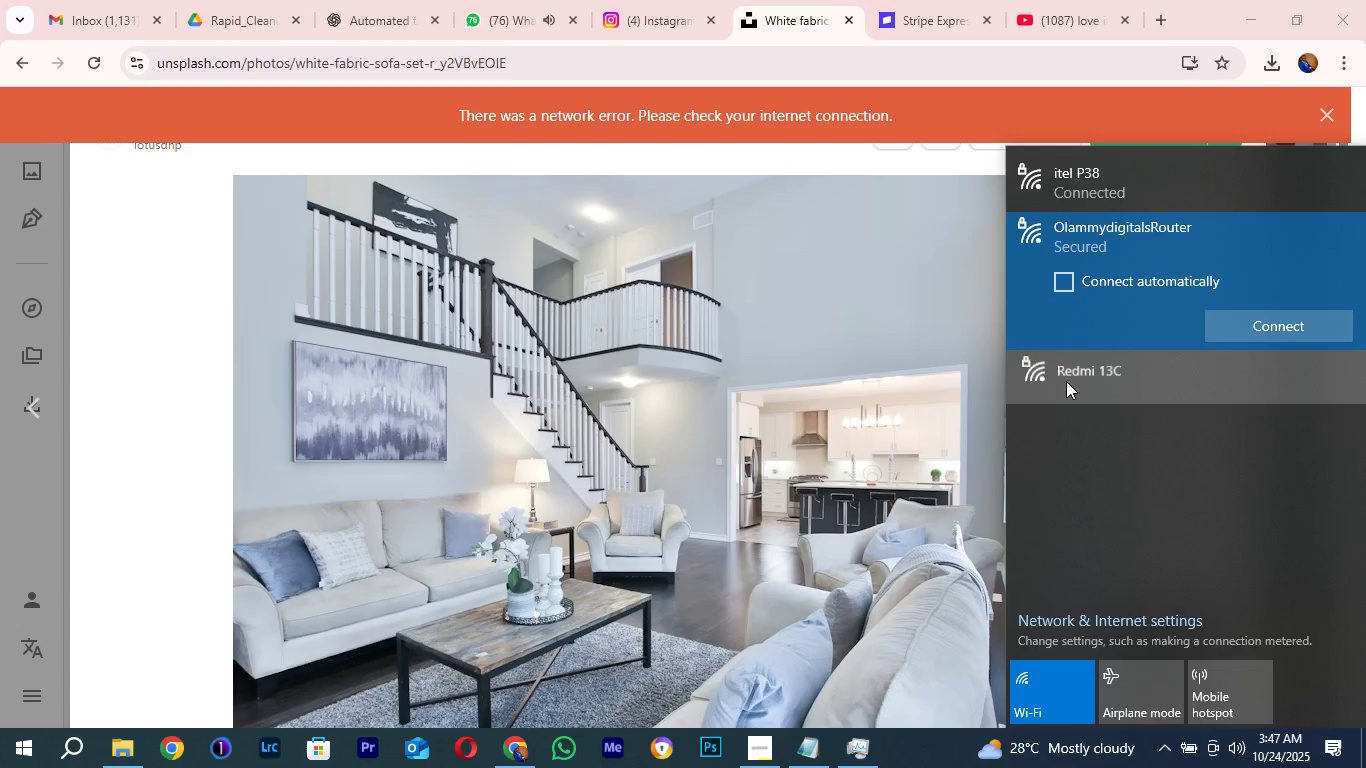 
left_click([1066, 381])
 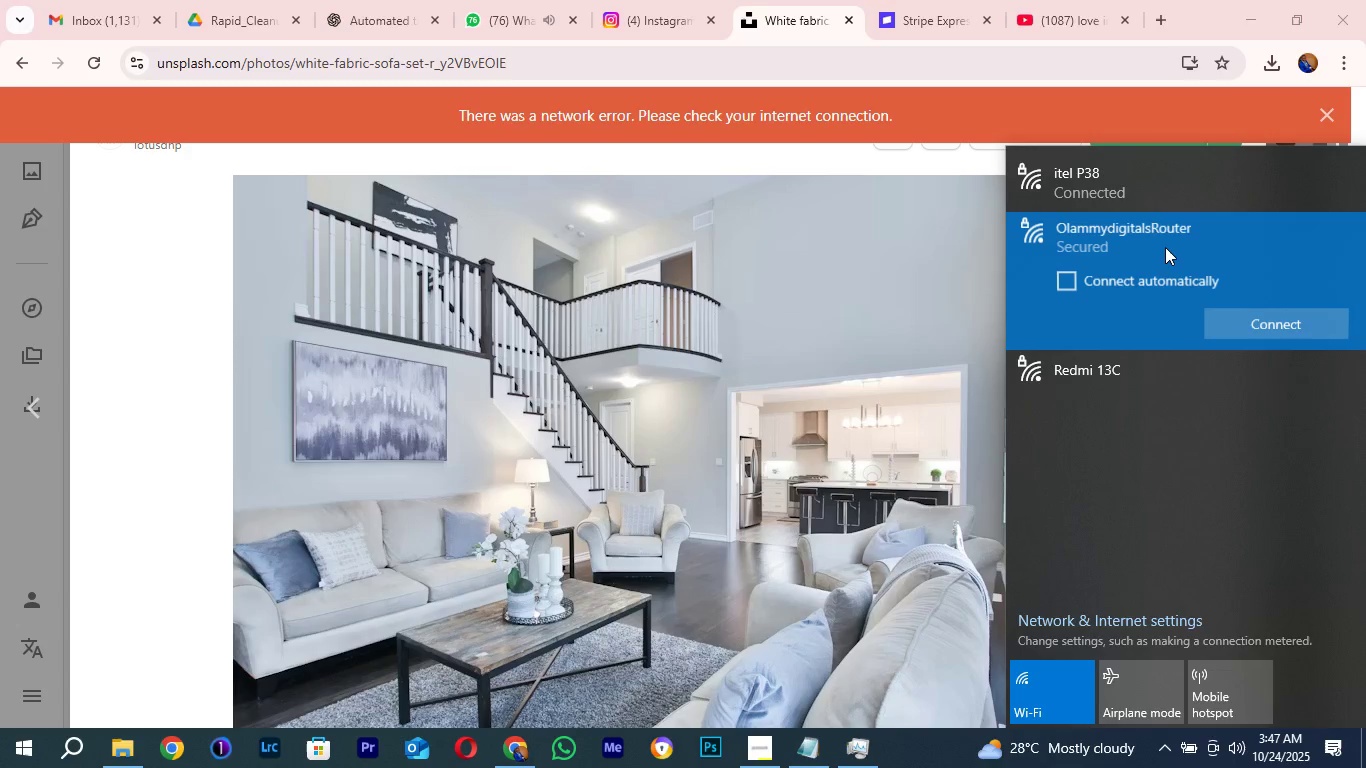 
left_click([1165, 247])
 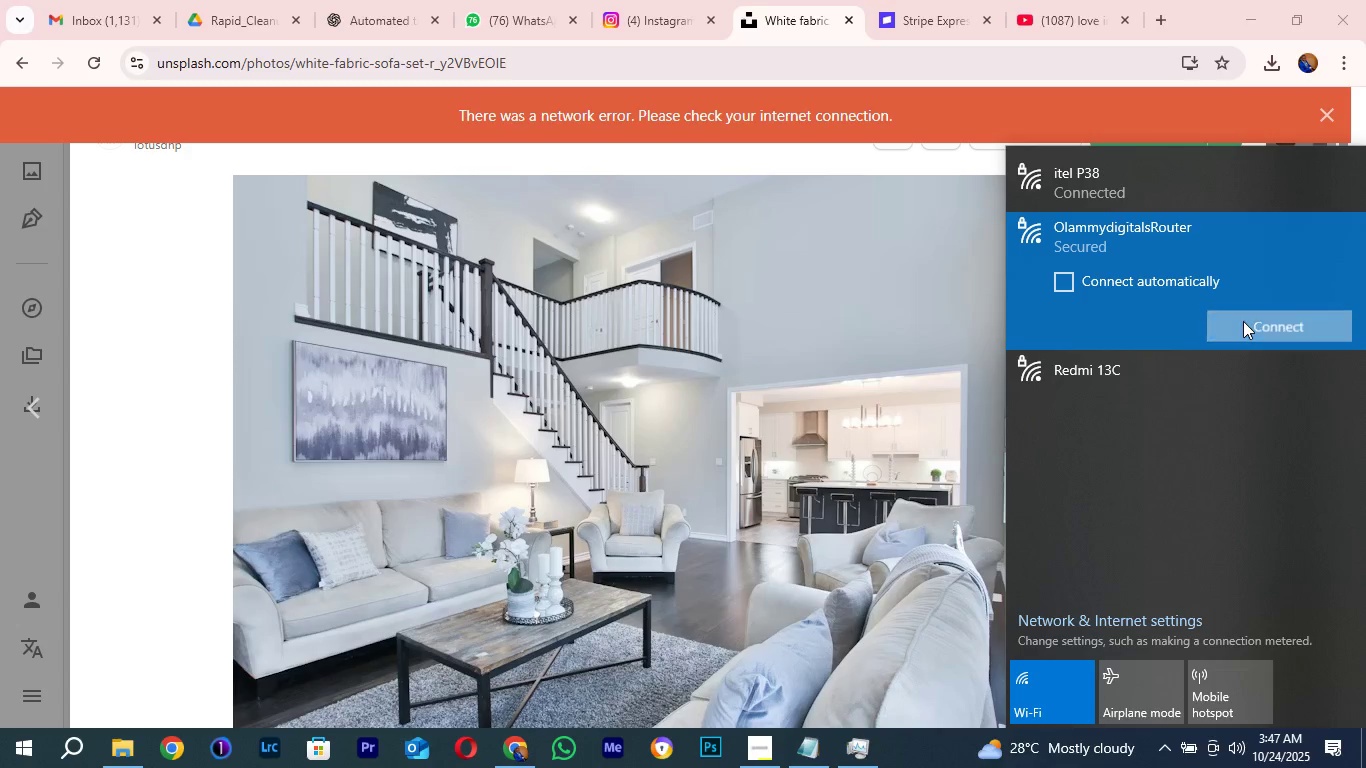 
left_click([1243, 321])
 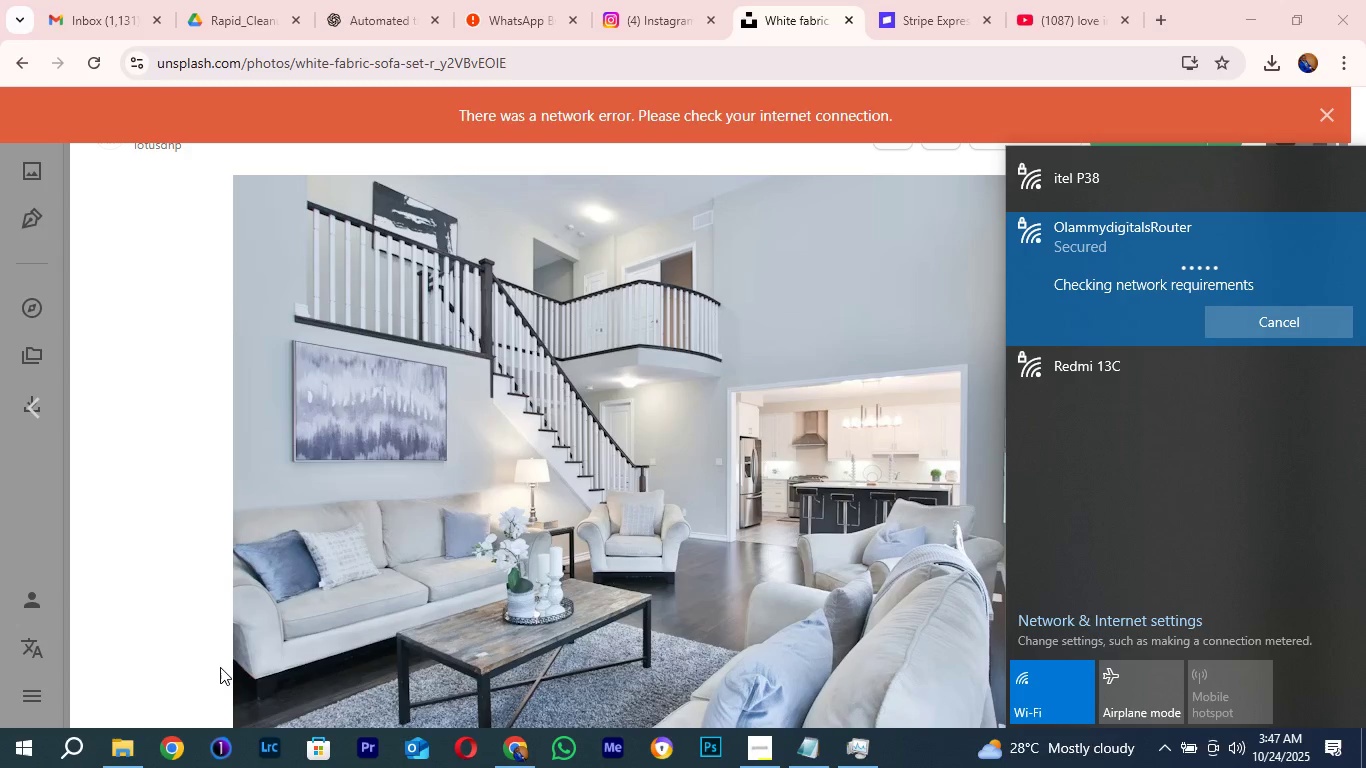 
wait(7.37)
 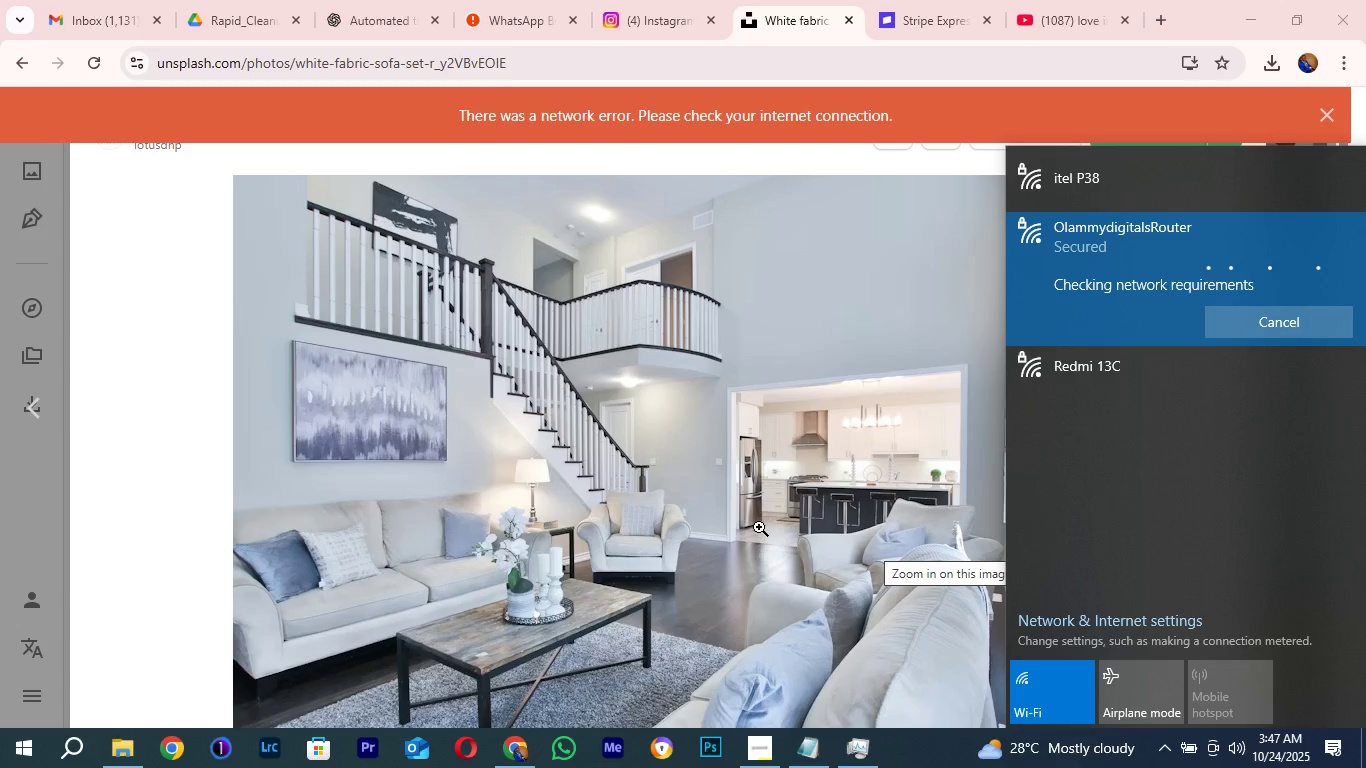 
scroll: coordinate [229, 442], scroll_direction: down, amount: 2.0
 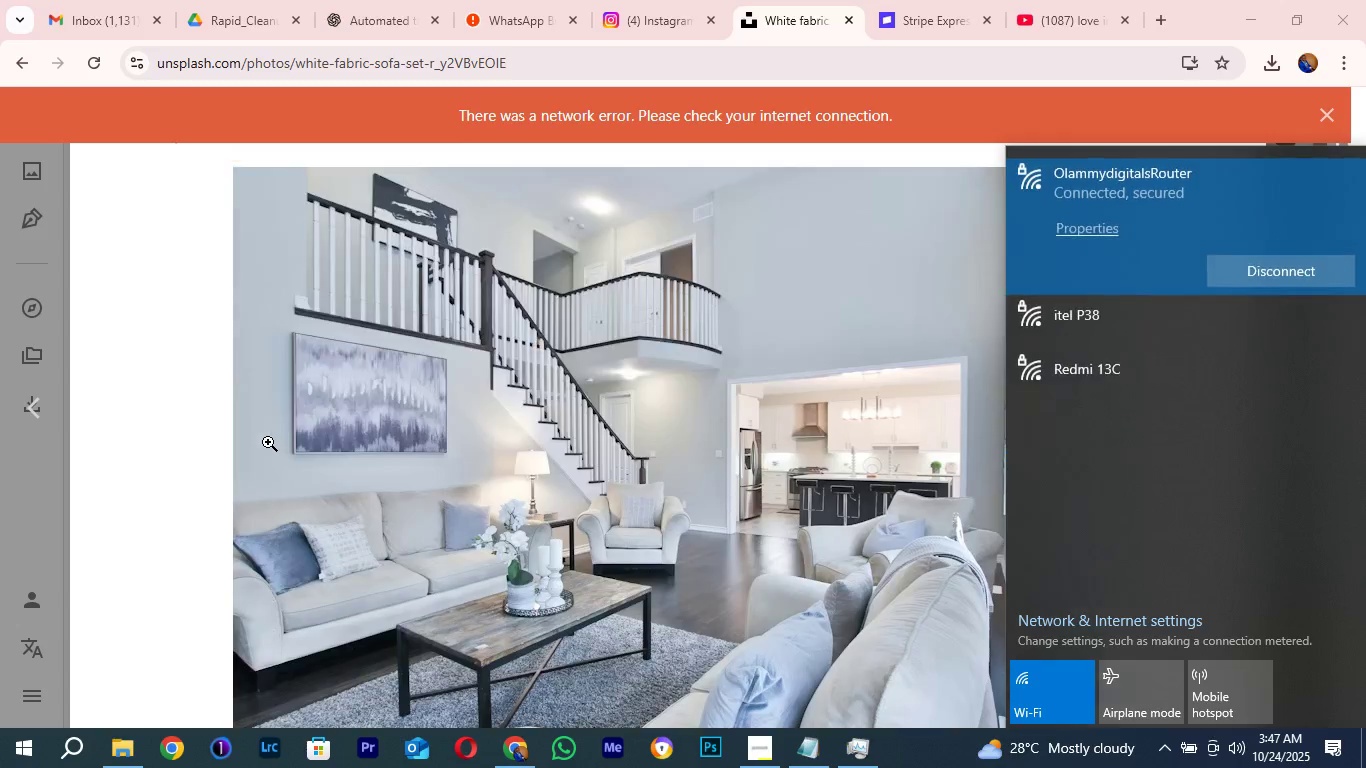 
scroll: coordinate [268, 442], scroll_direction: up, amount: 5.0
 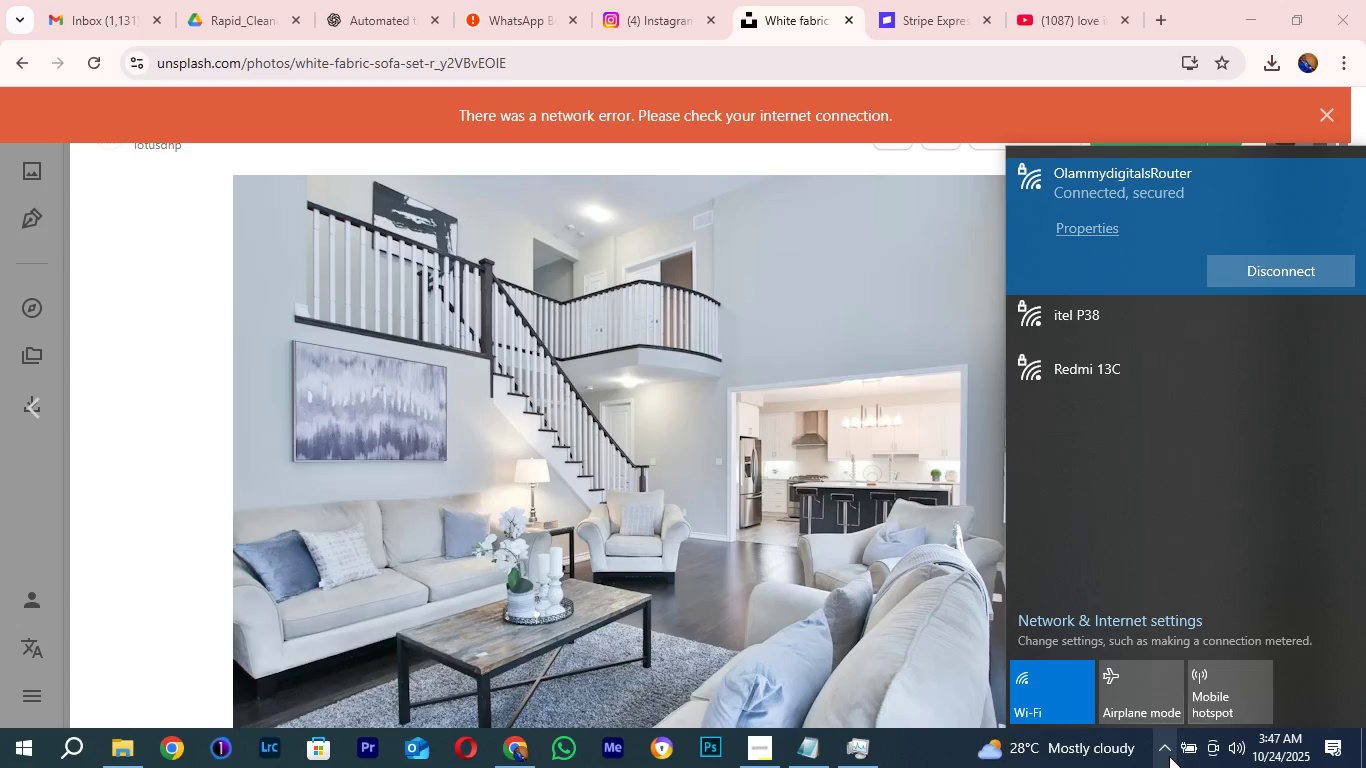 
double_click([1169, 756])
 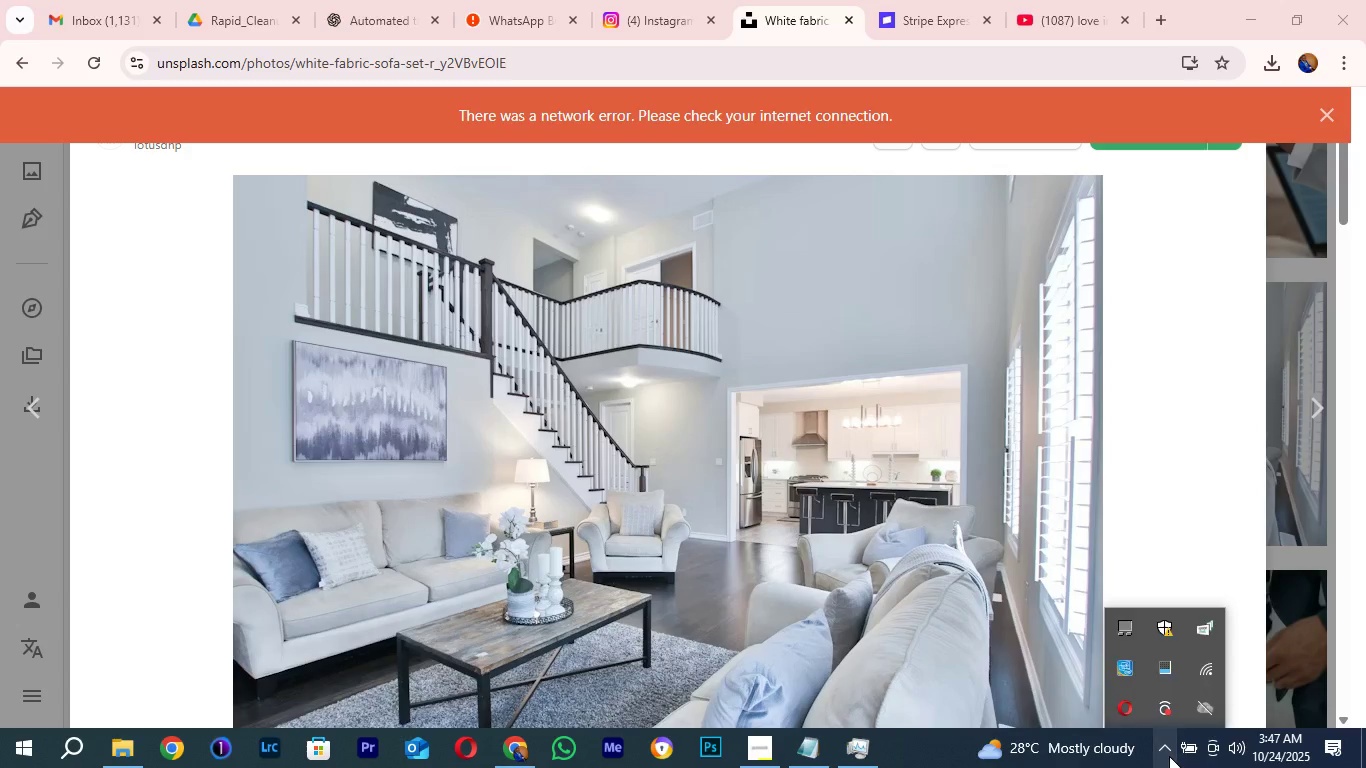 
left_click([1169, 756])
 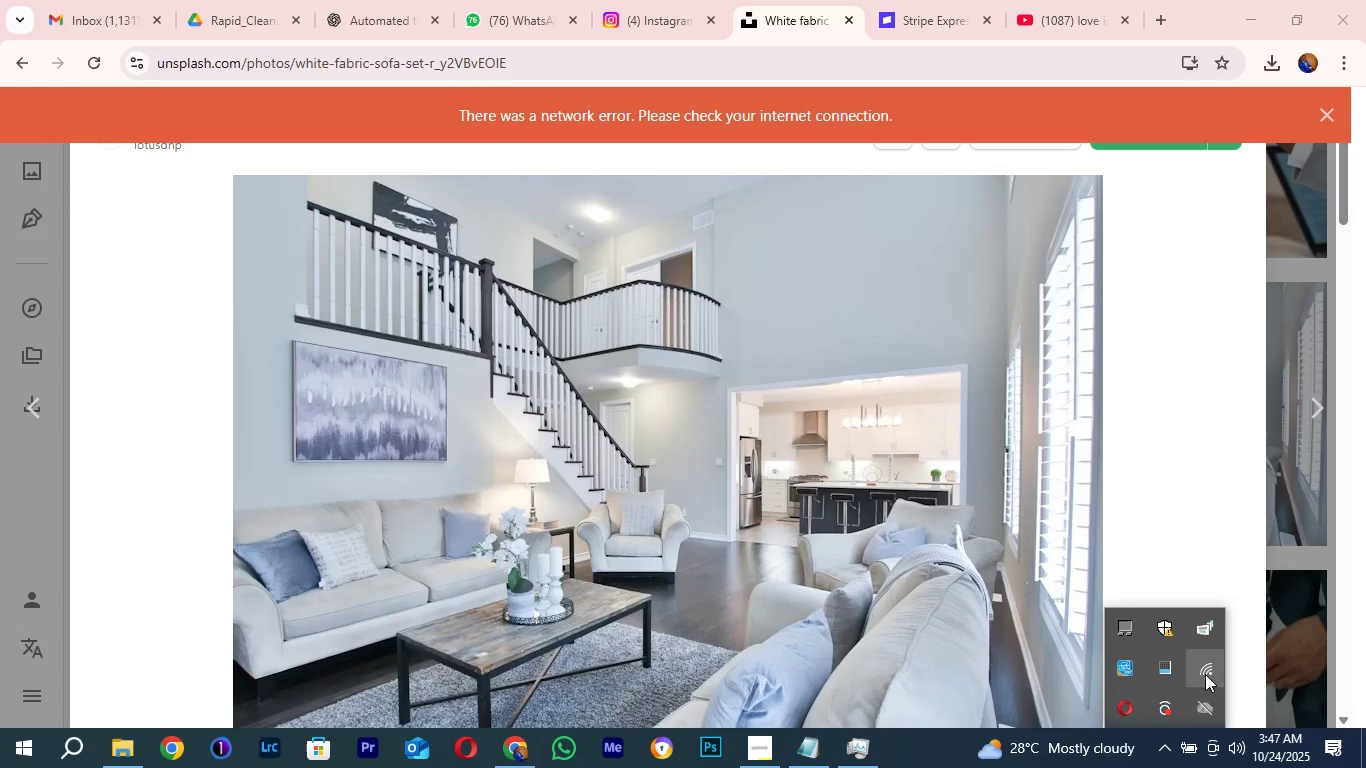 
left_click([1205, 674])
 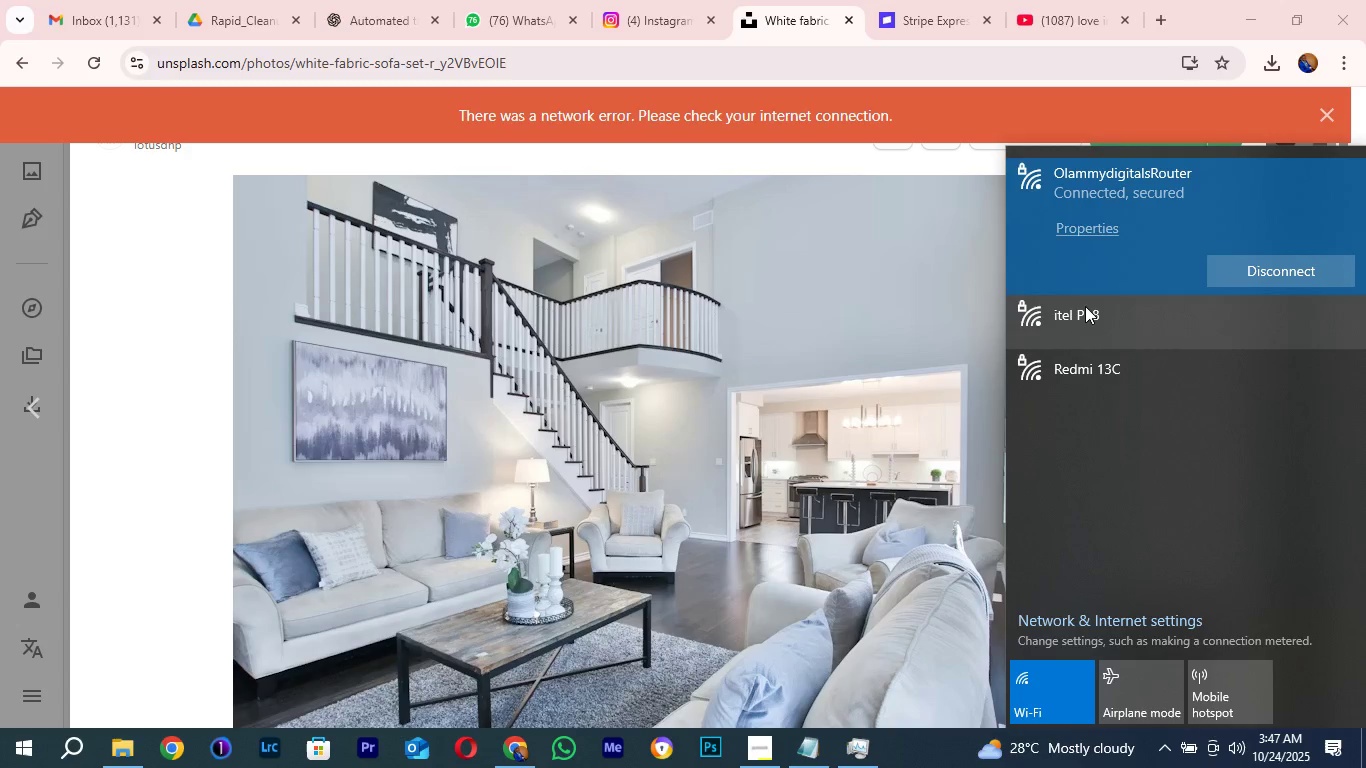 
left_click([1085, 306])
 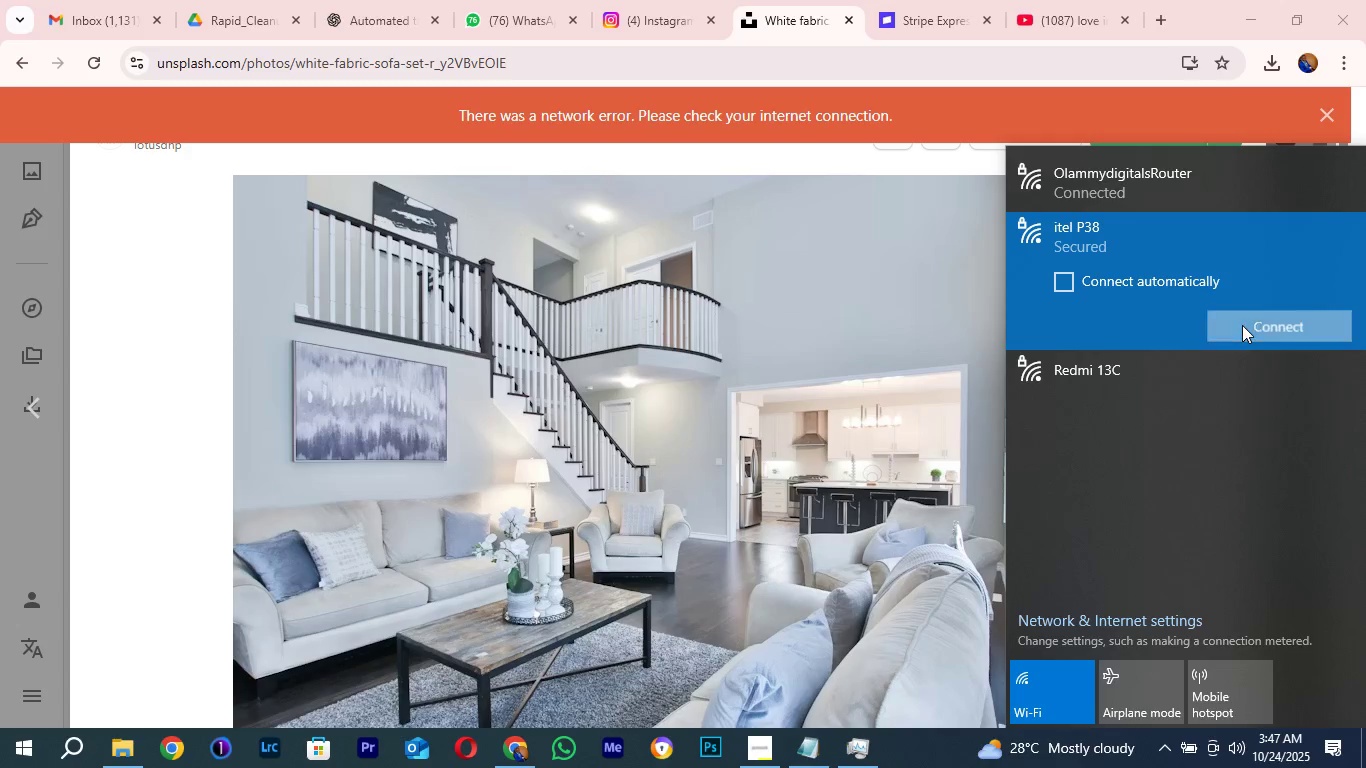 
left_click([1242, 325])
 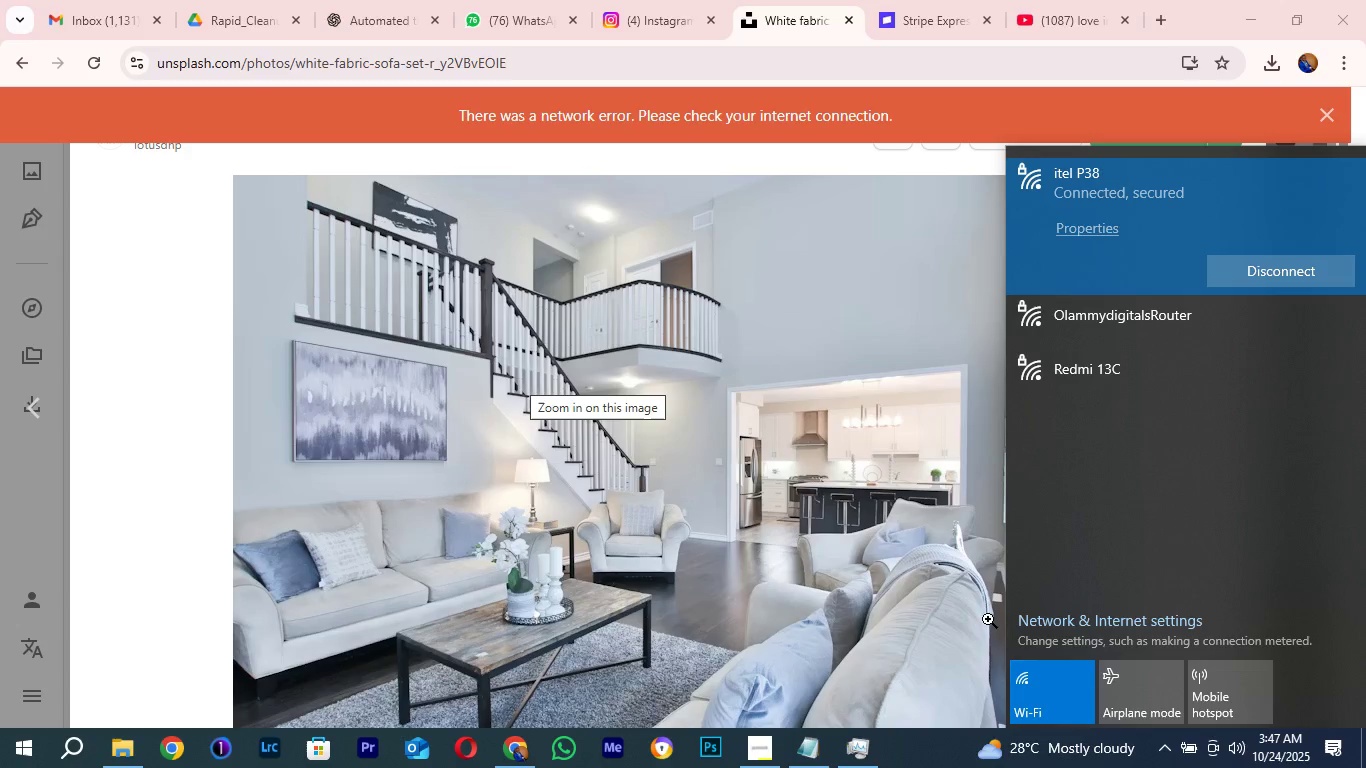 
wait(6.82)
 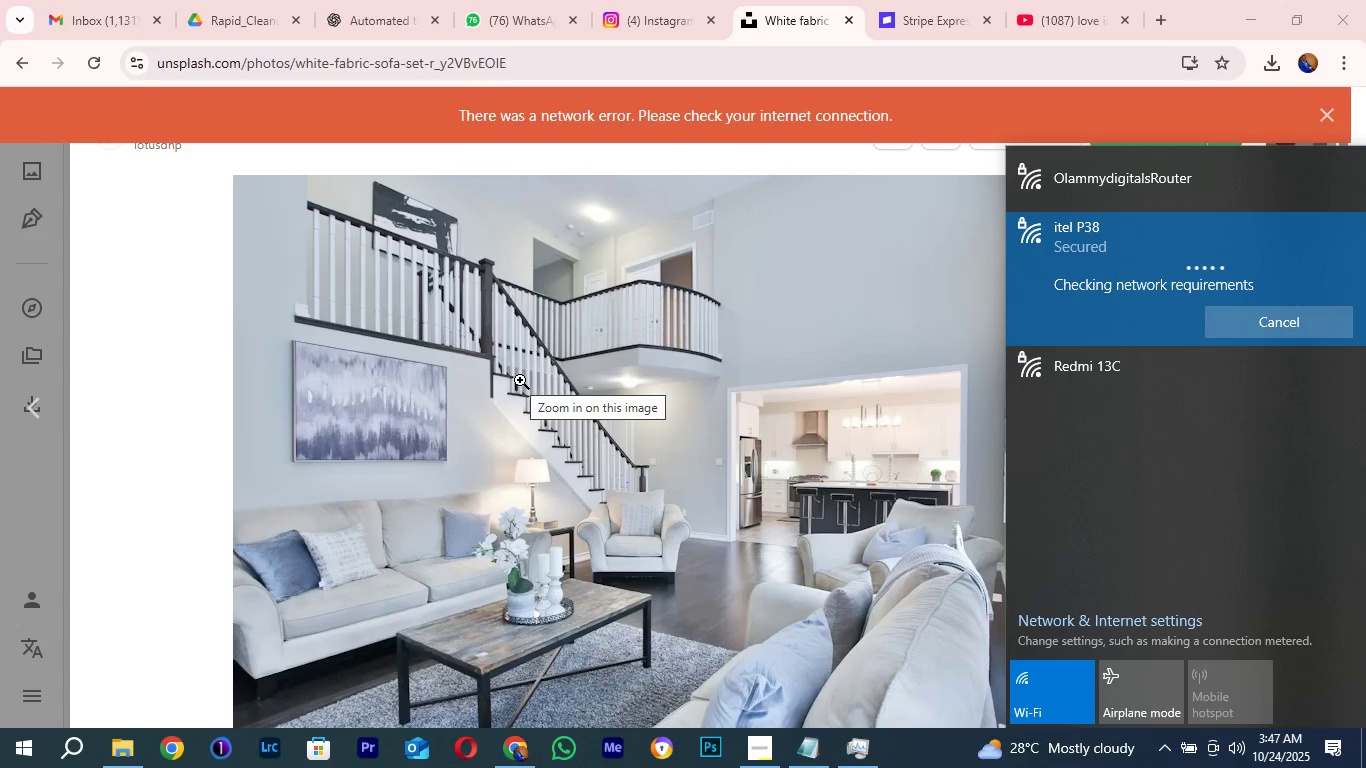 
left_click([1154, 764])
 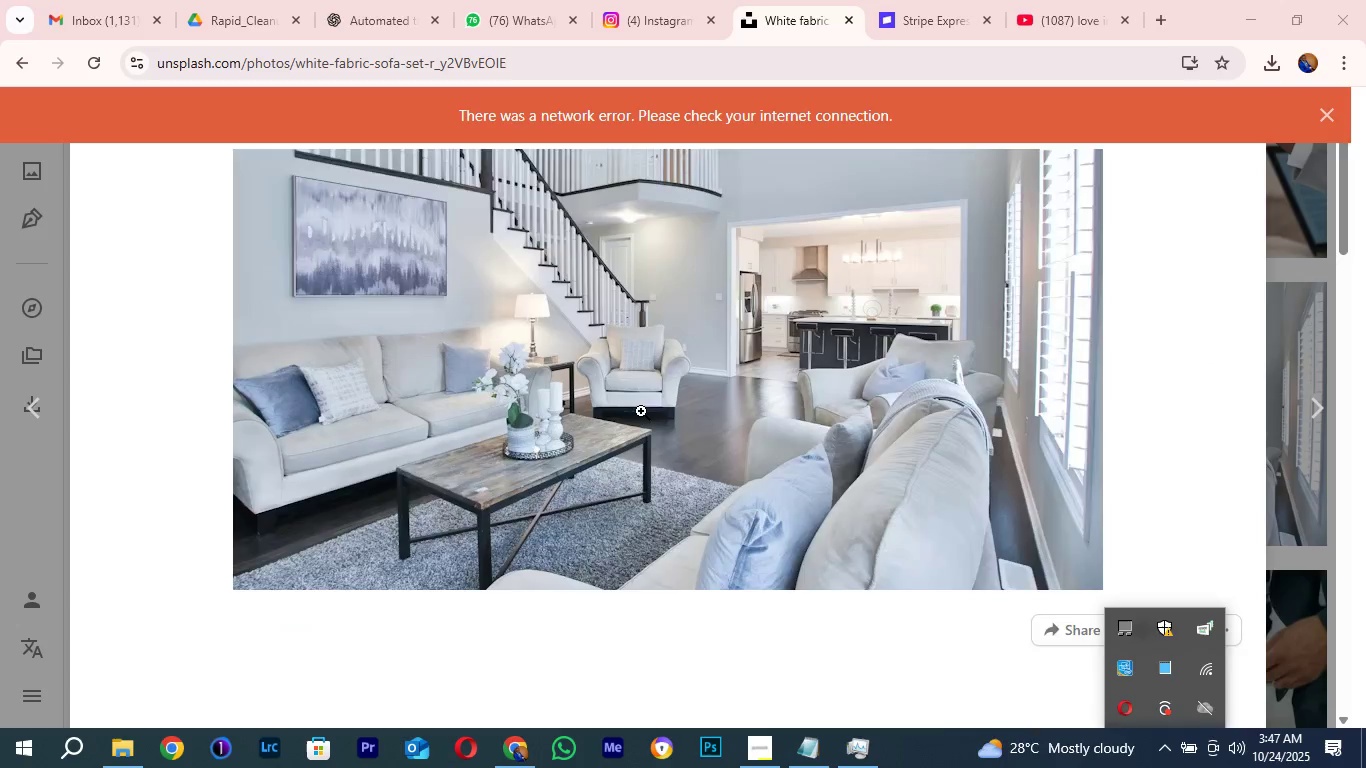 
scroll: coordinate [604, 393], scroll_direction: up, amount: 3.0
 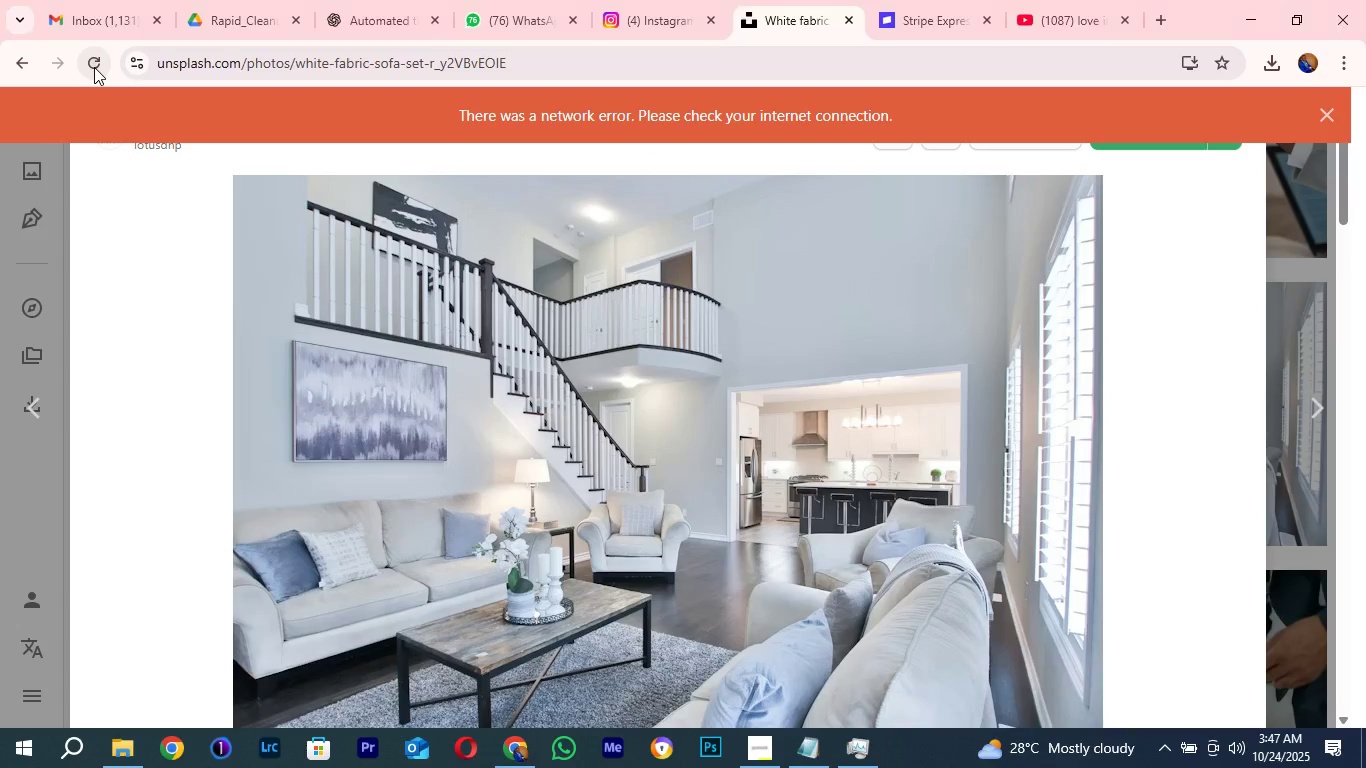 
left_click([94, 67])
 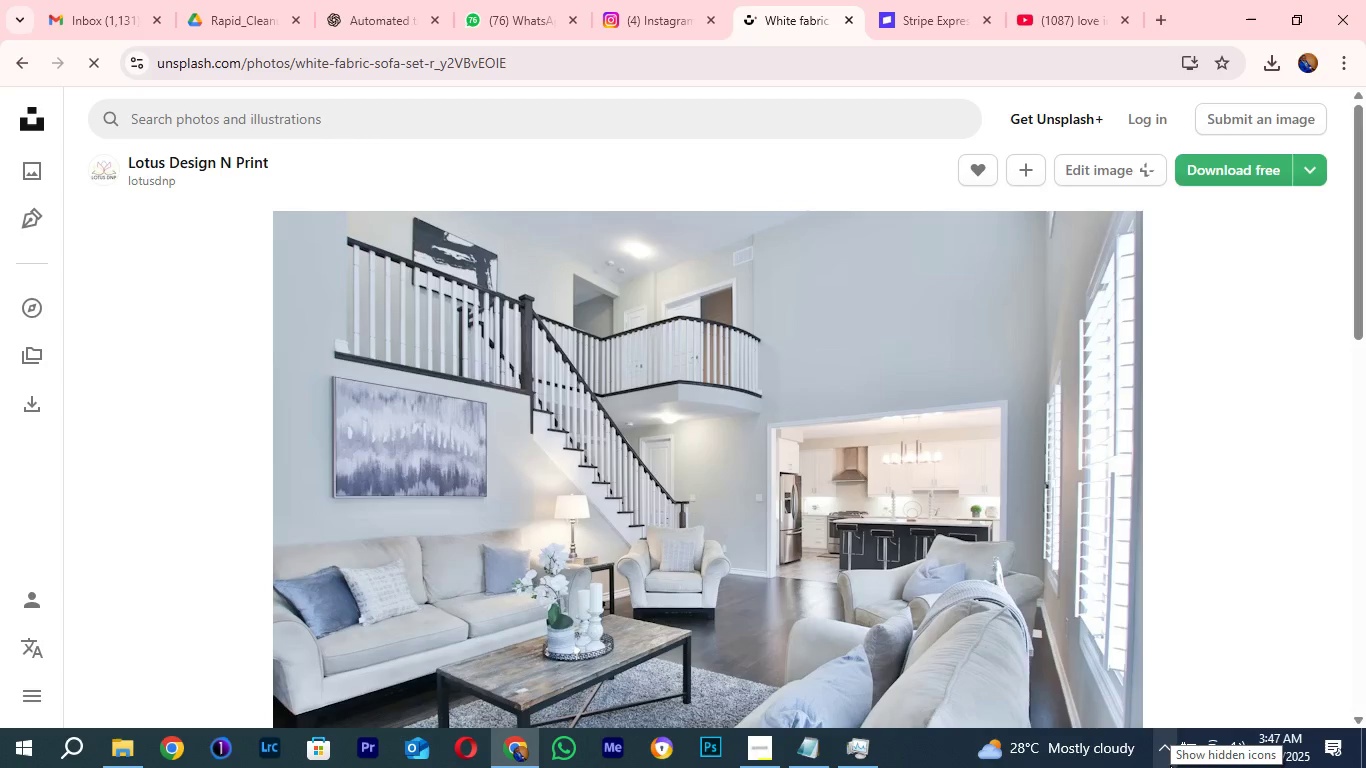 
scroll: coordinate [630, 411], scroll_direction: down, amount: 8.0
 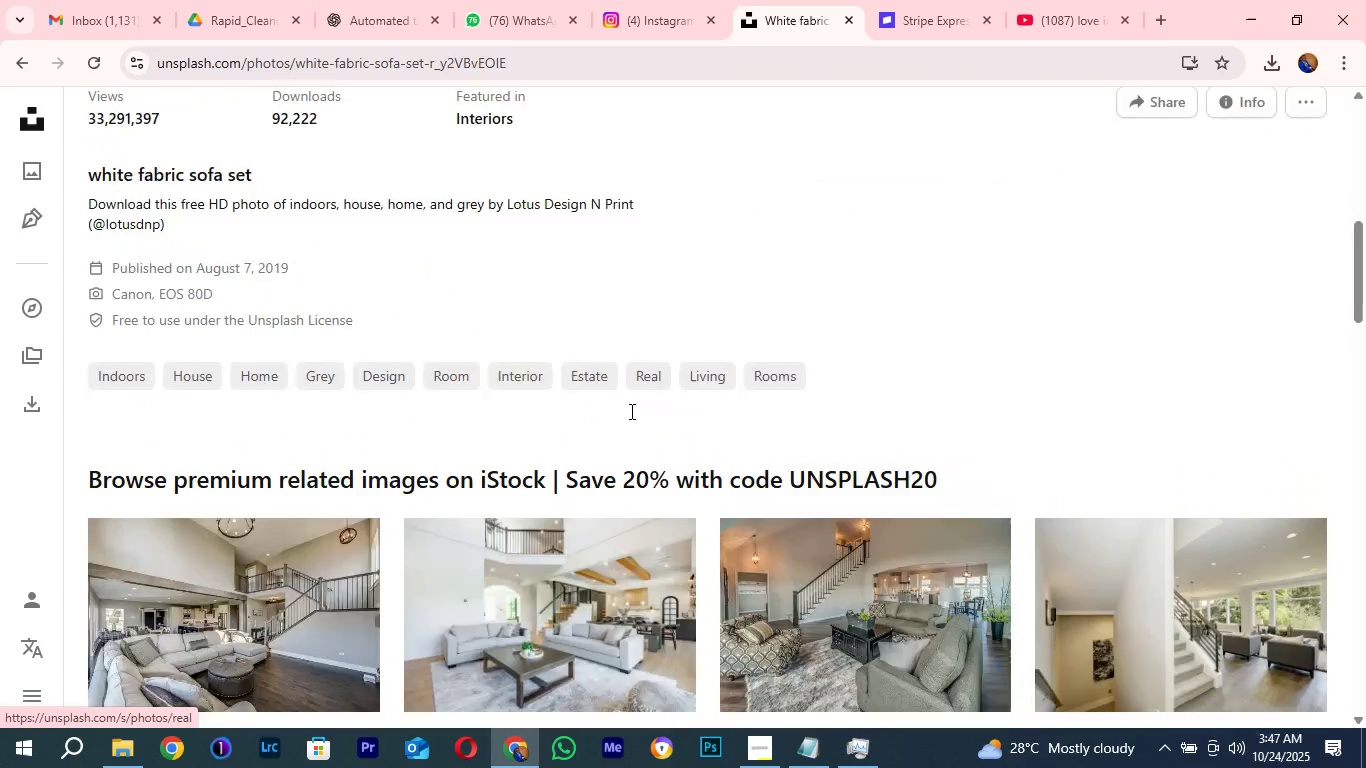 
scroll: coordinate [630, 411], scroll_direction: up, amount: 5.0
 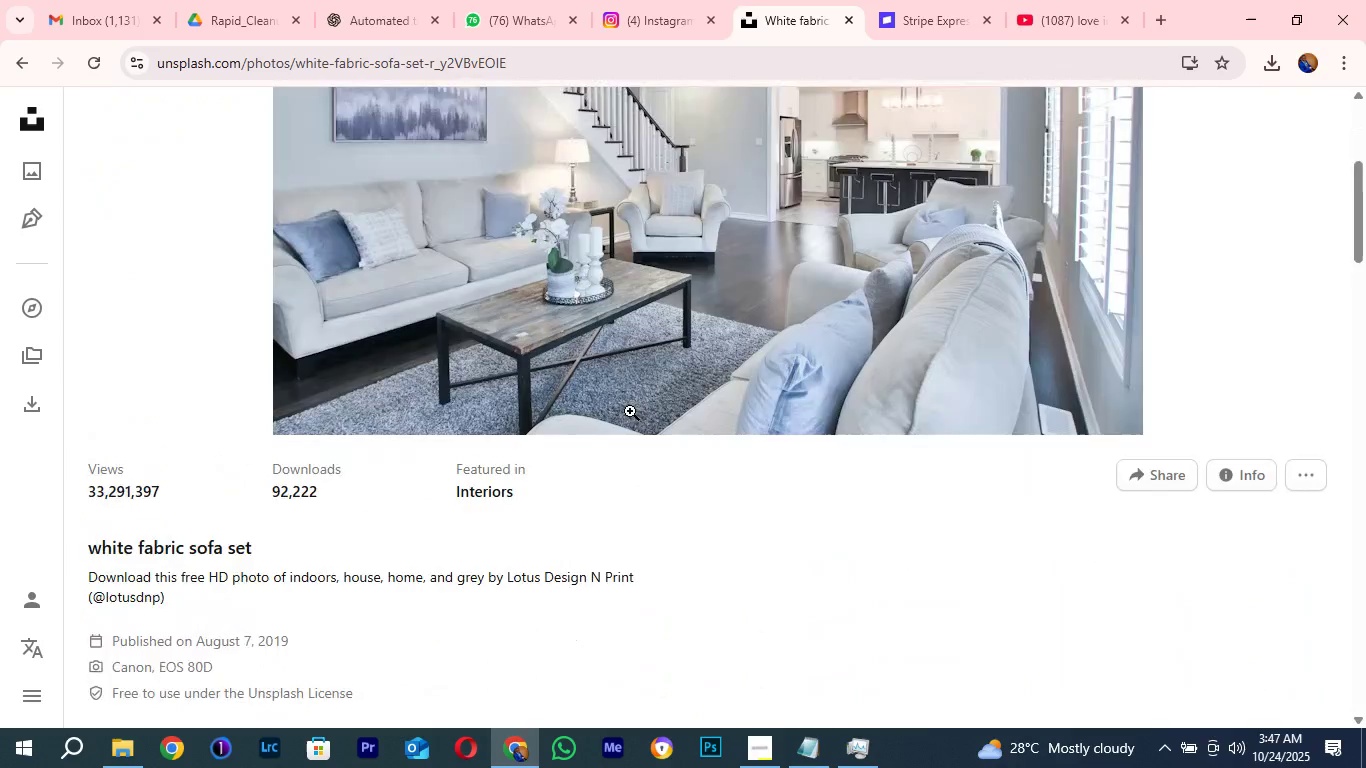 
scroll: coordinate [630, 411], scroll_direction: down, amount: 2.0
 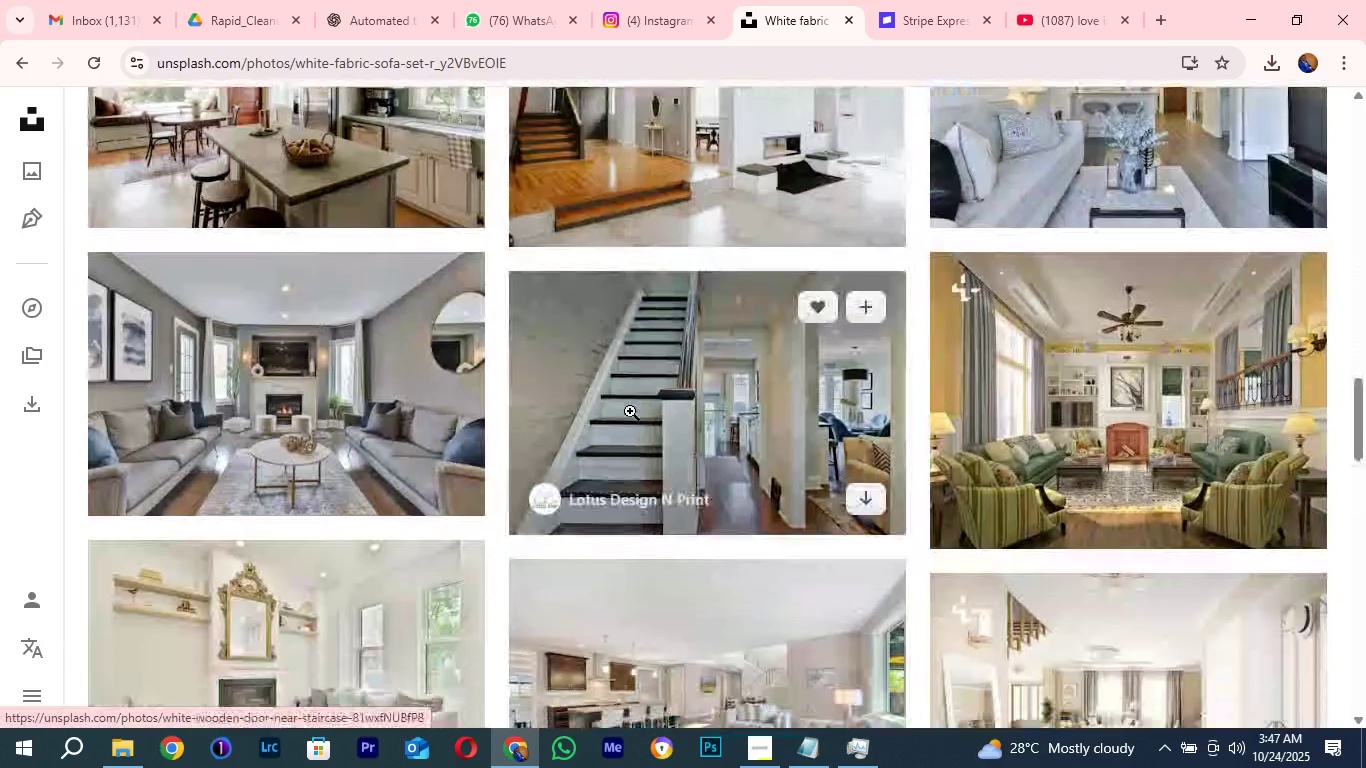 
scroll: coordinate [630, 411], scroll_direction: up, amount: 5.0
 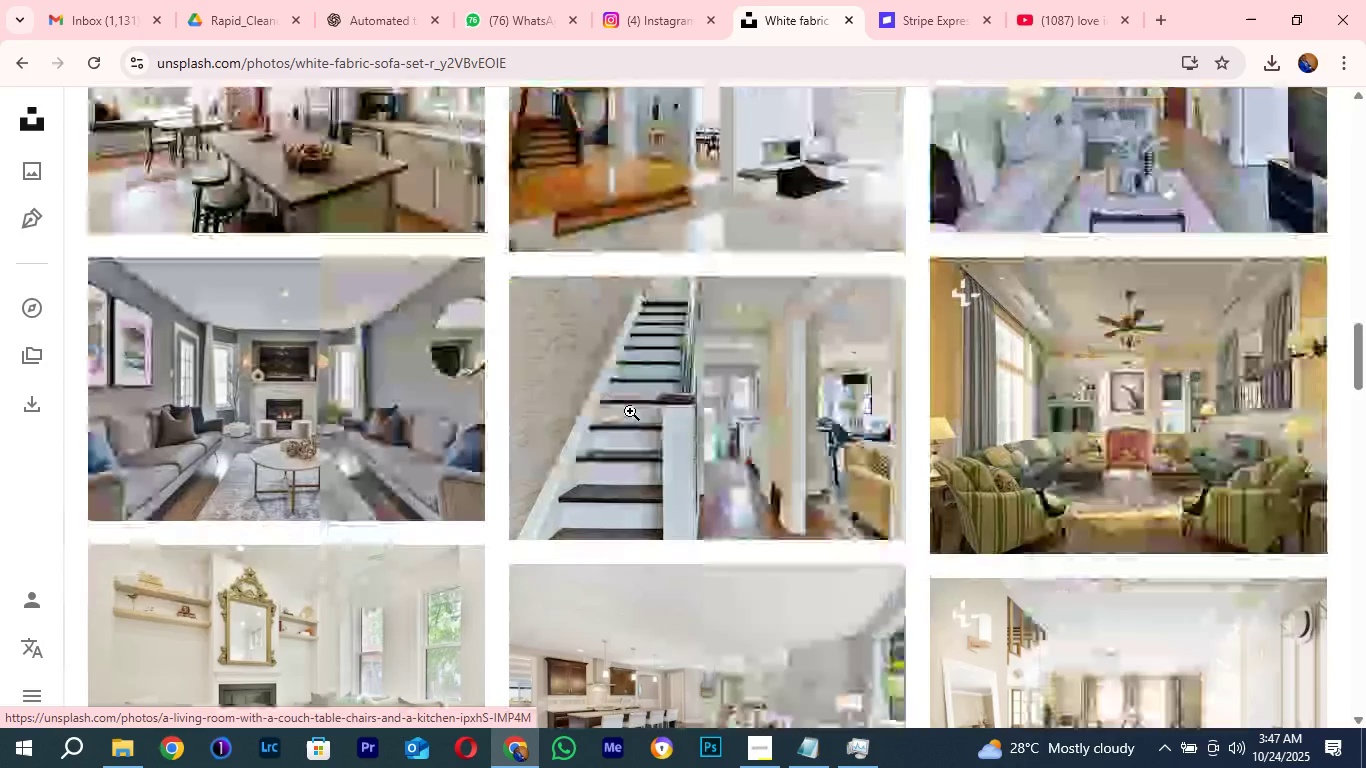 
scroll: coordinate [630, 411], scroll_direction: down, amount: 8.0
 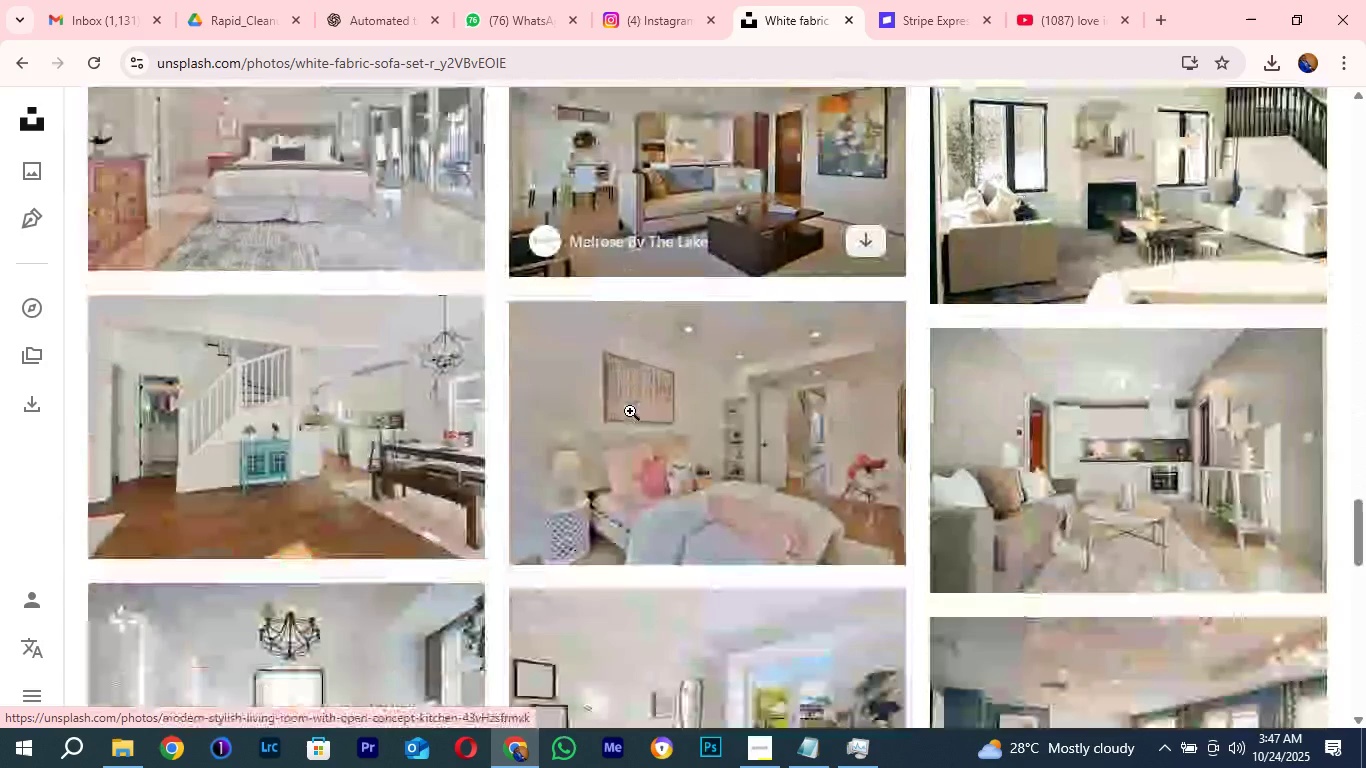 
scroll: coordinate [630, 411], scroll_direction: up, amount: 10.0
 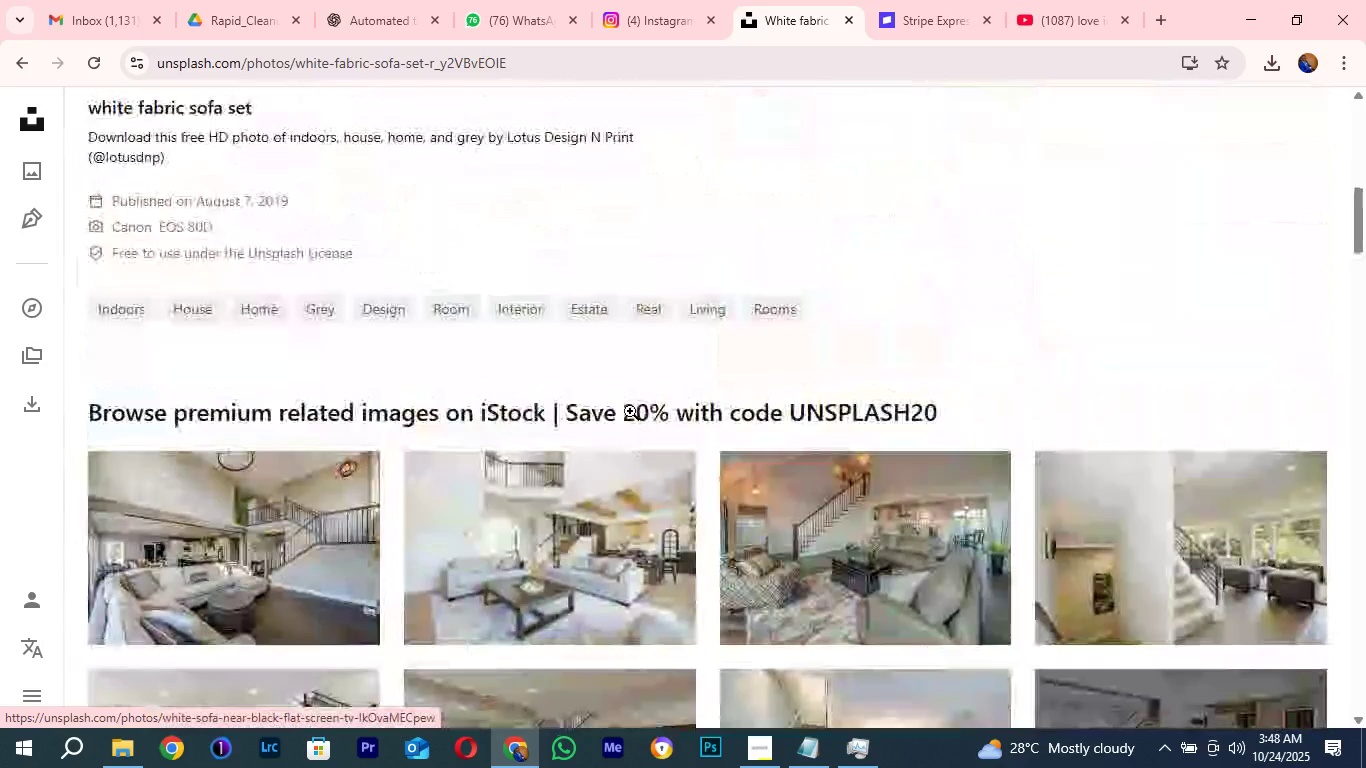 
scroll: coordinate [630, 411], scroll_direction: down, amount: 18.0
 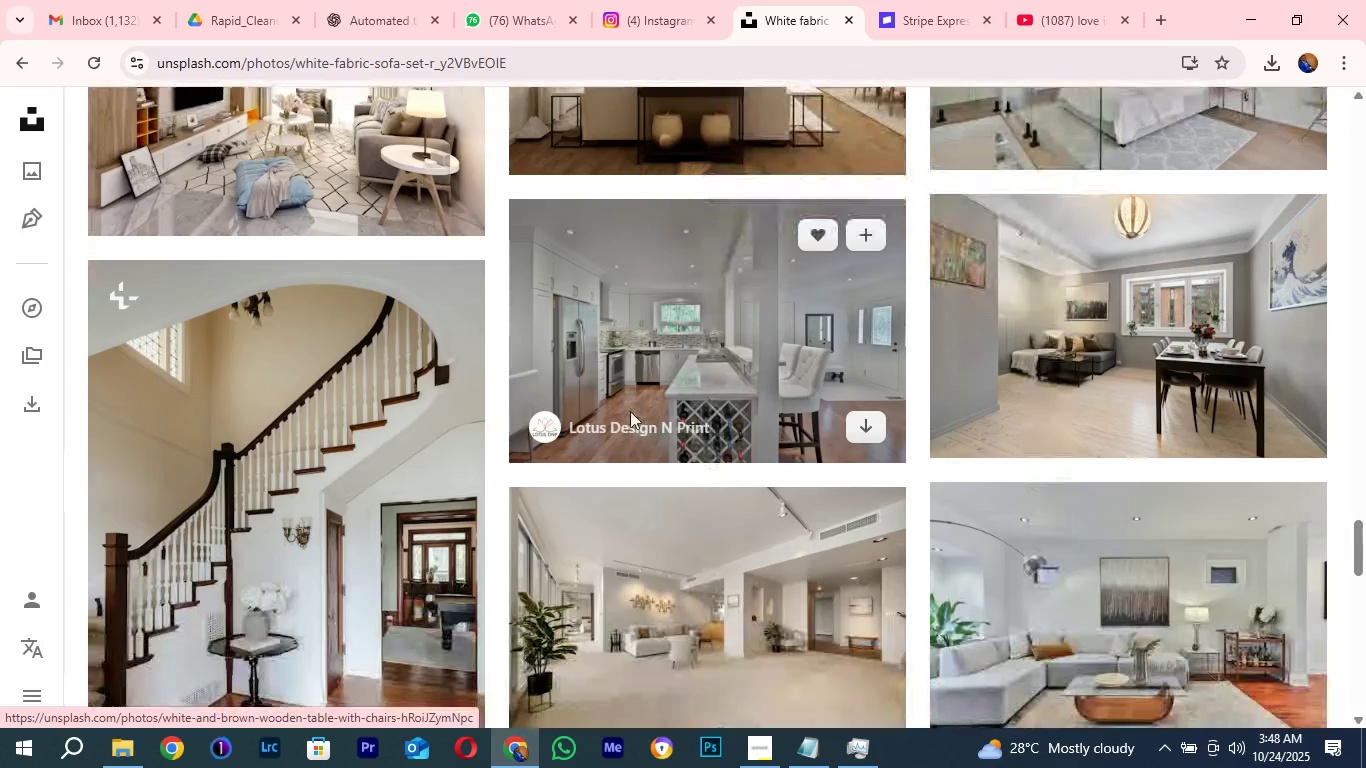 
scroll: coordinate [630, 411], scroll_direction: up, amount: 4.0
 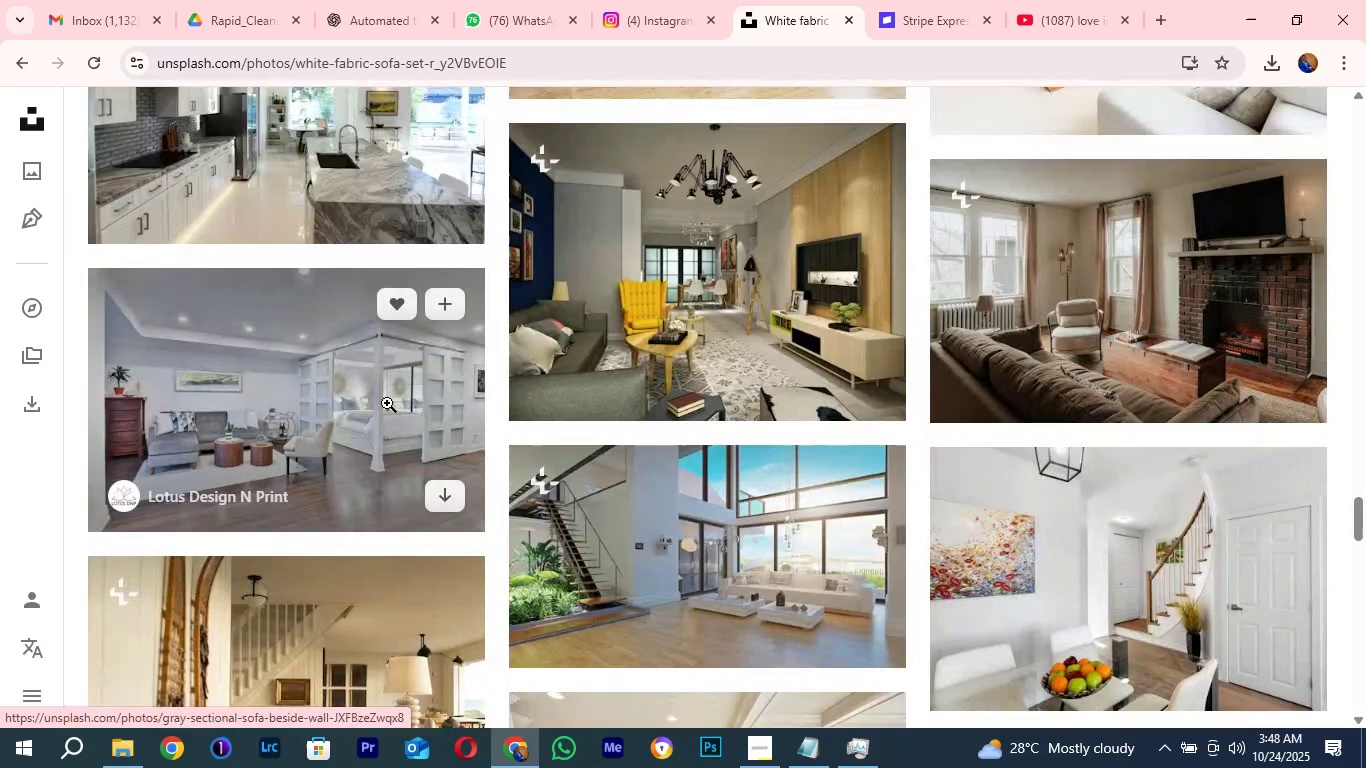 
left_click([376, 403])
 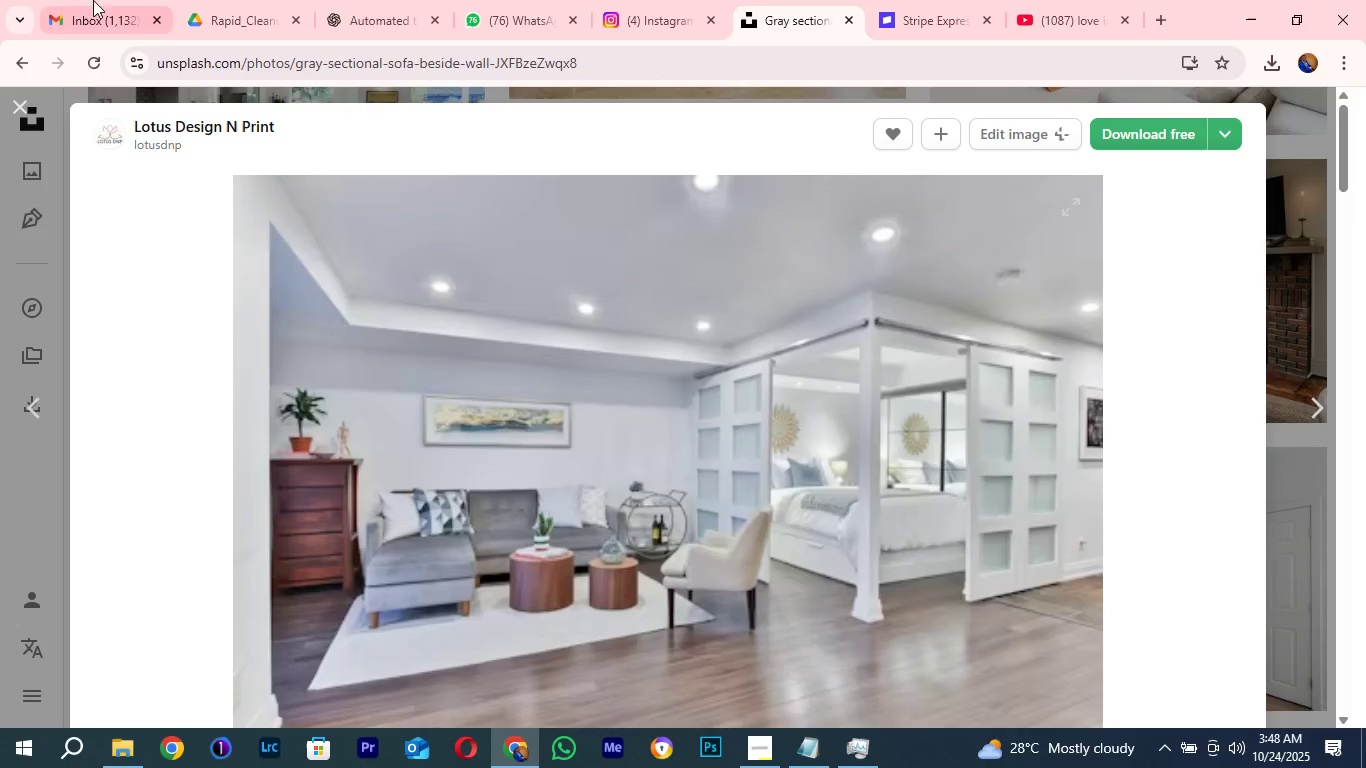 
left_click([100, 0])
 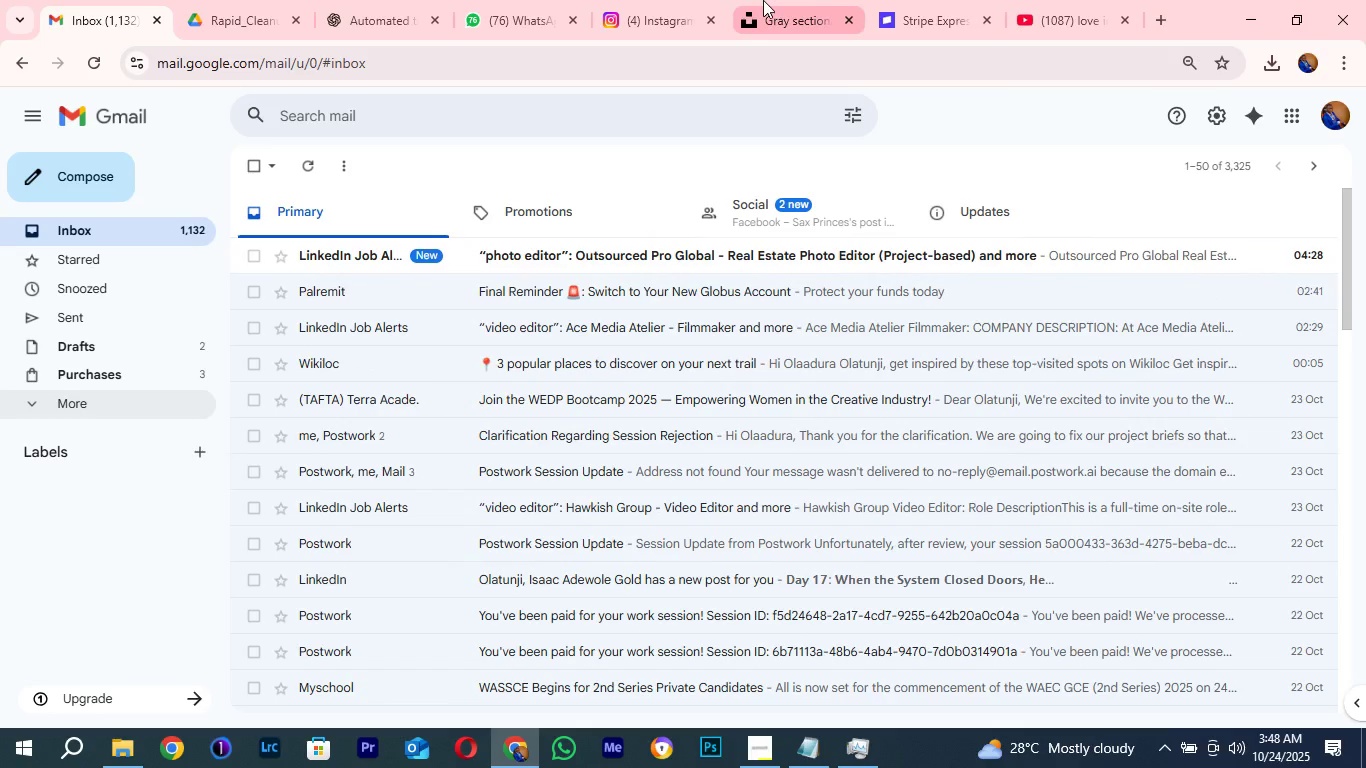 
left_click([765, 2])
 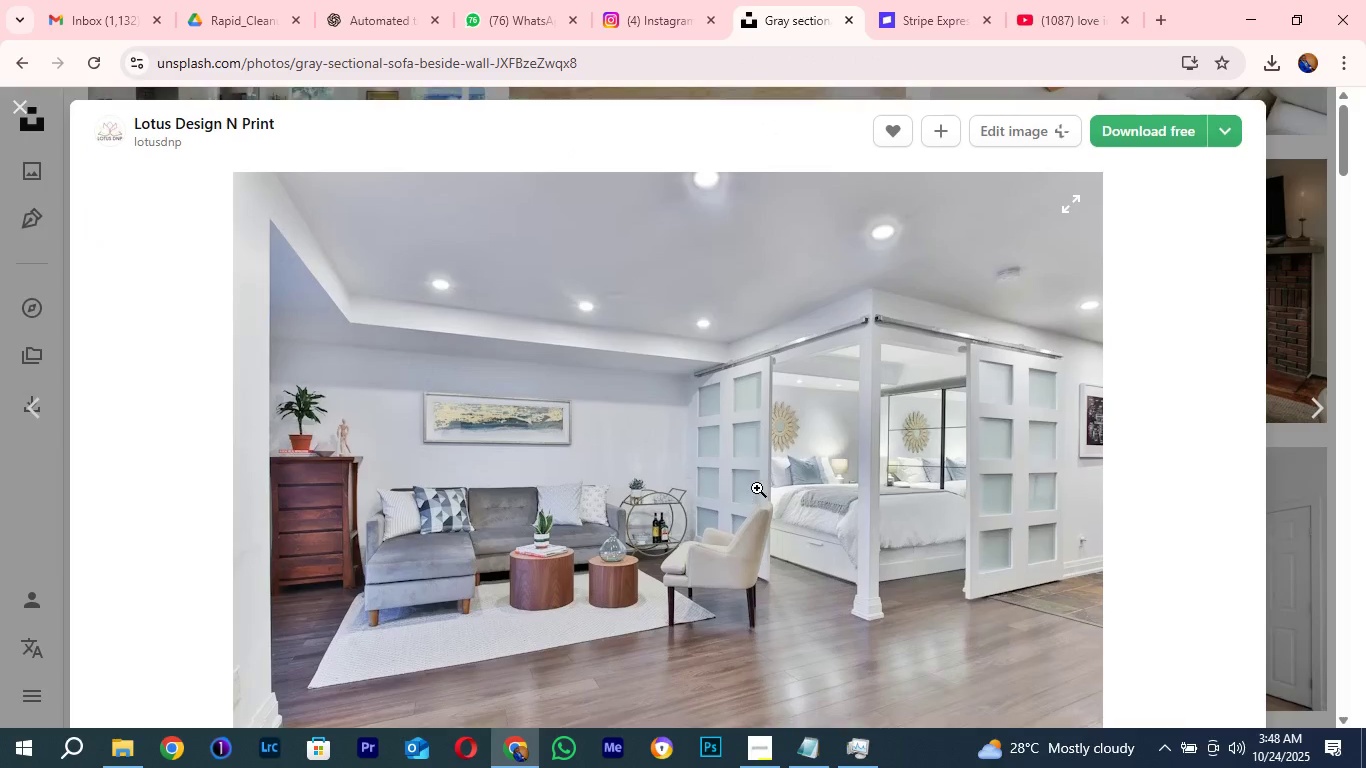 
scroll: coordinate [757, 488], scroll_direction: down, amount: 2.0
 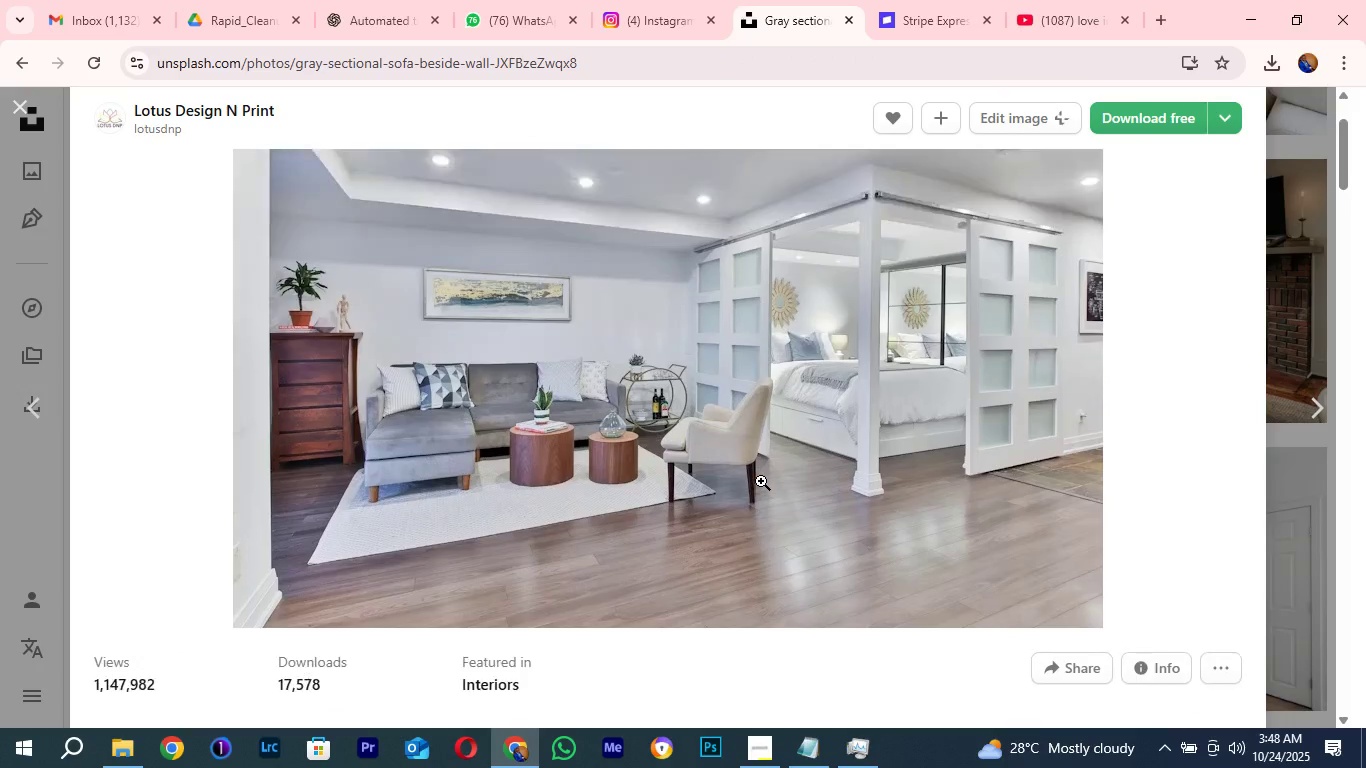 
scroll: coordinate [761, 481], scroll_direction: up, amount: 2.0
 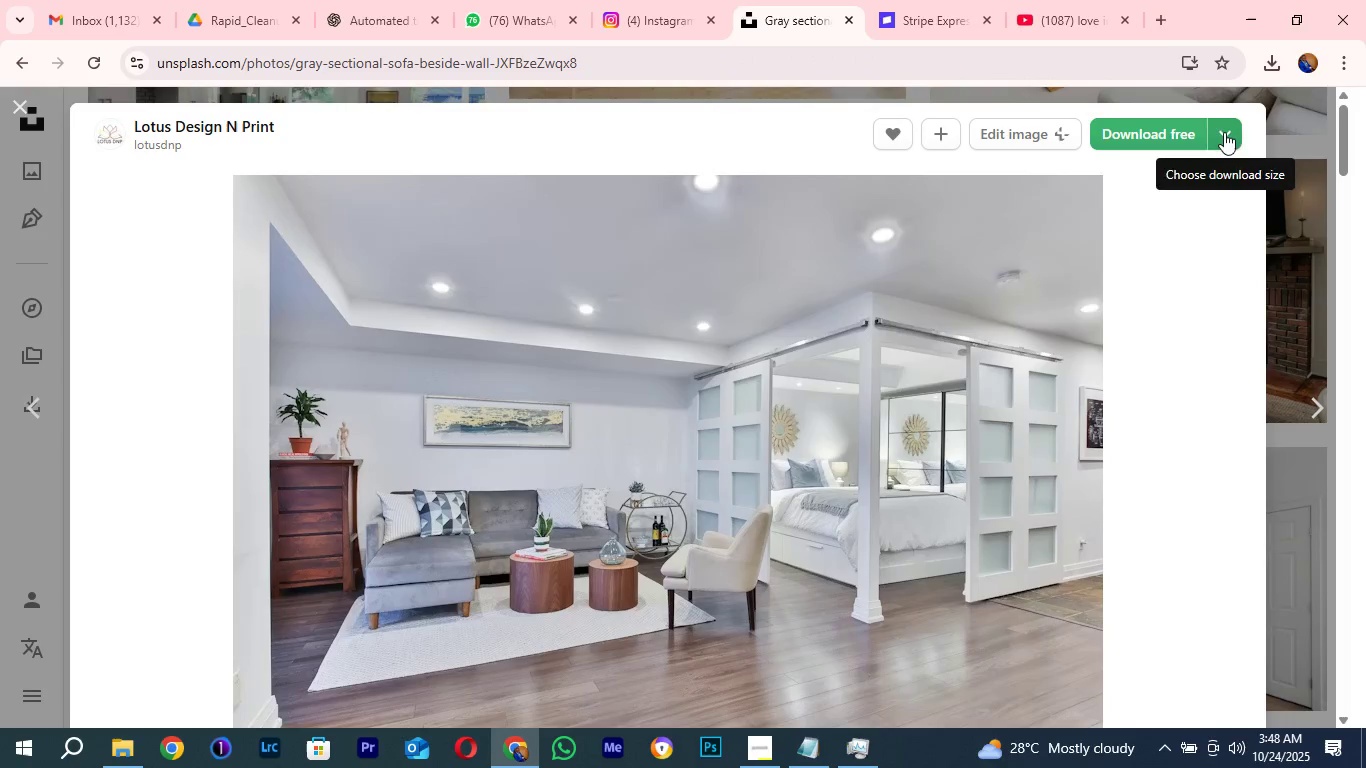 
left_click([1224, 132])
 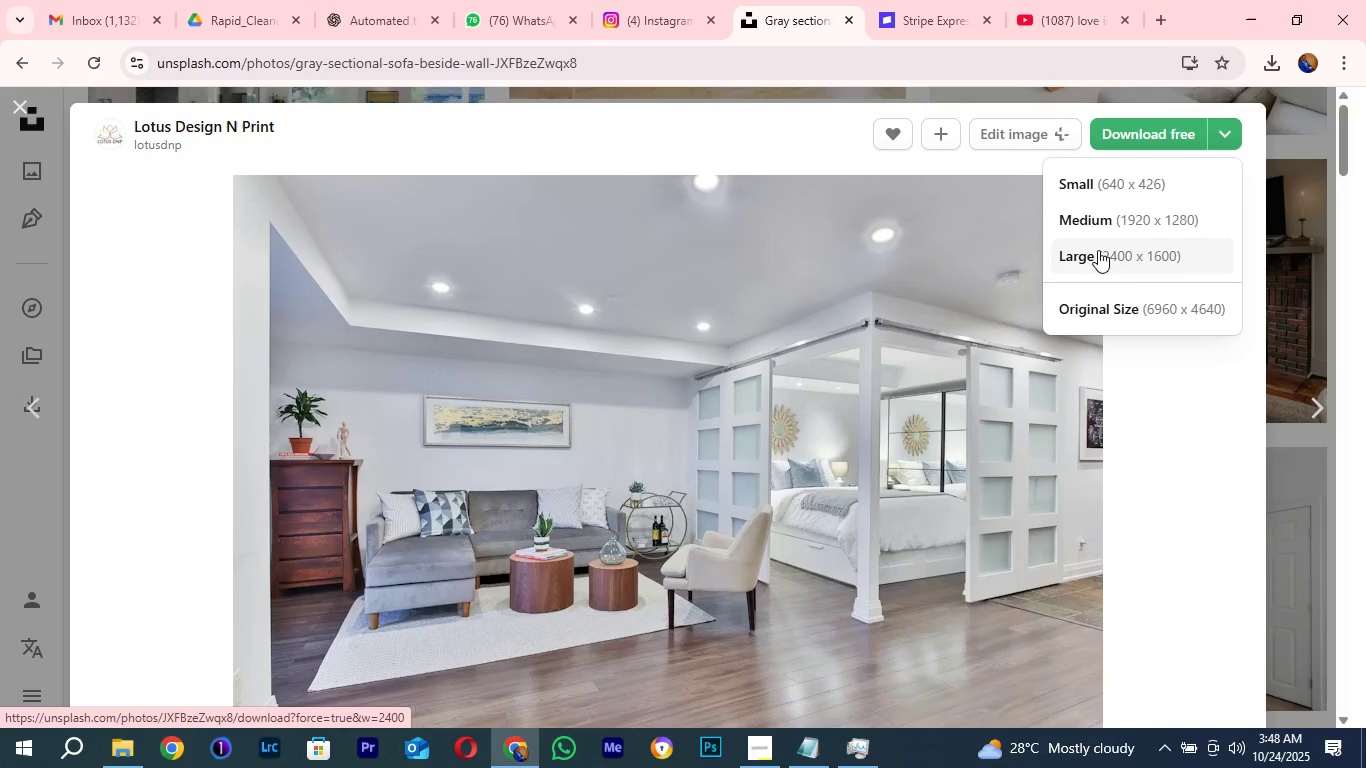 
left_click([1098, 247])
 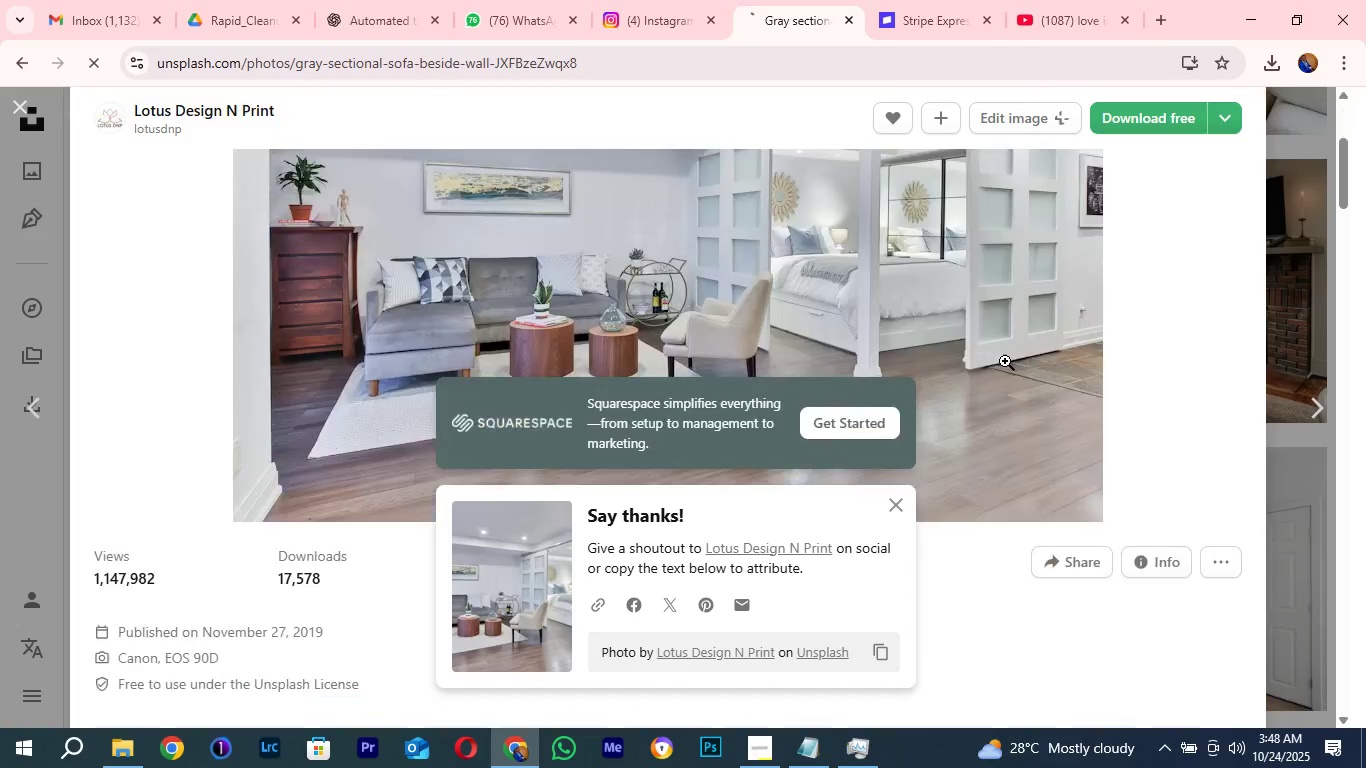 
scroll: coordinate [1005, 358], scroll_direction: down, amount: 5.0
 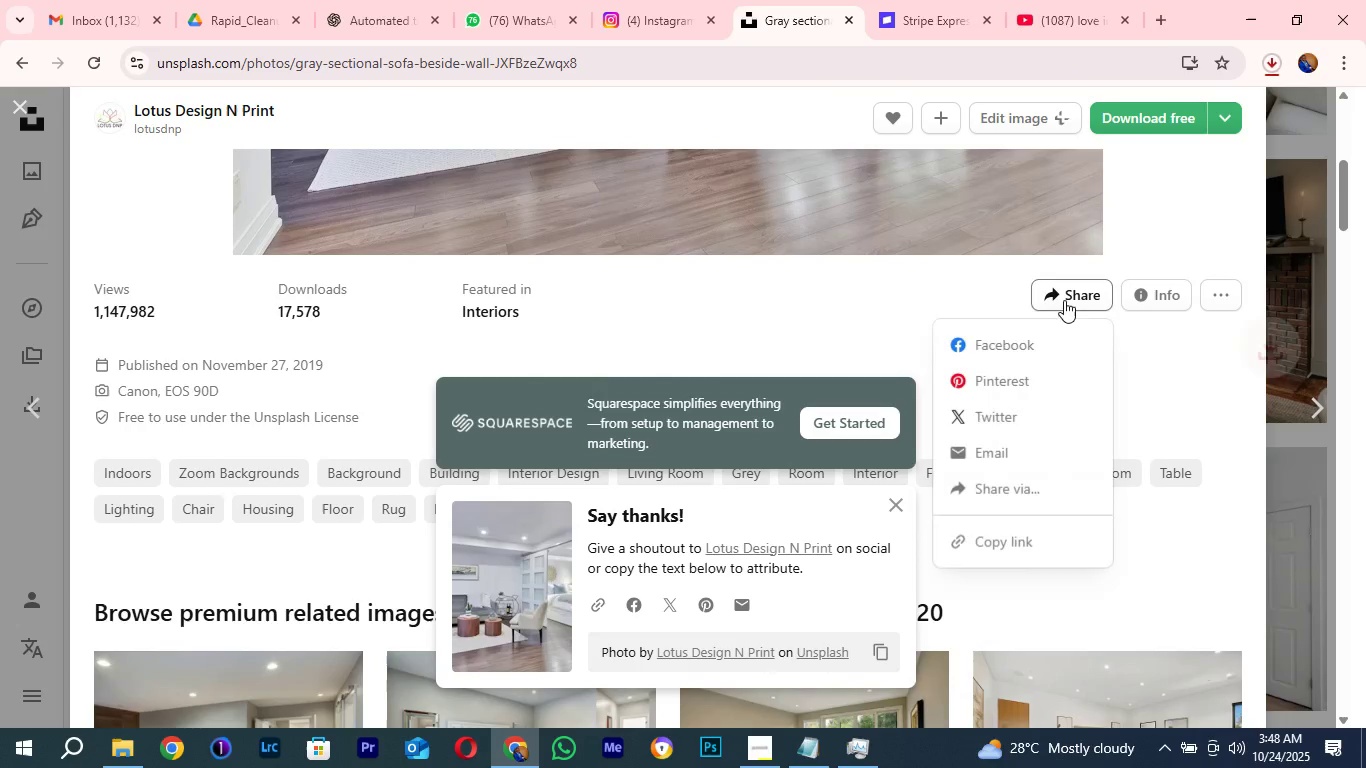 
left_click([1064, 300])
 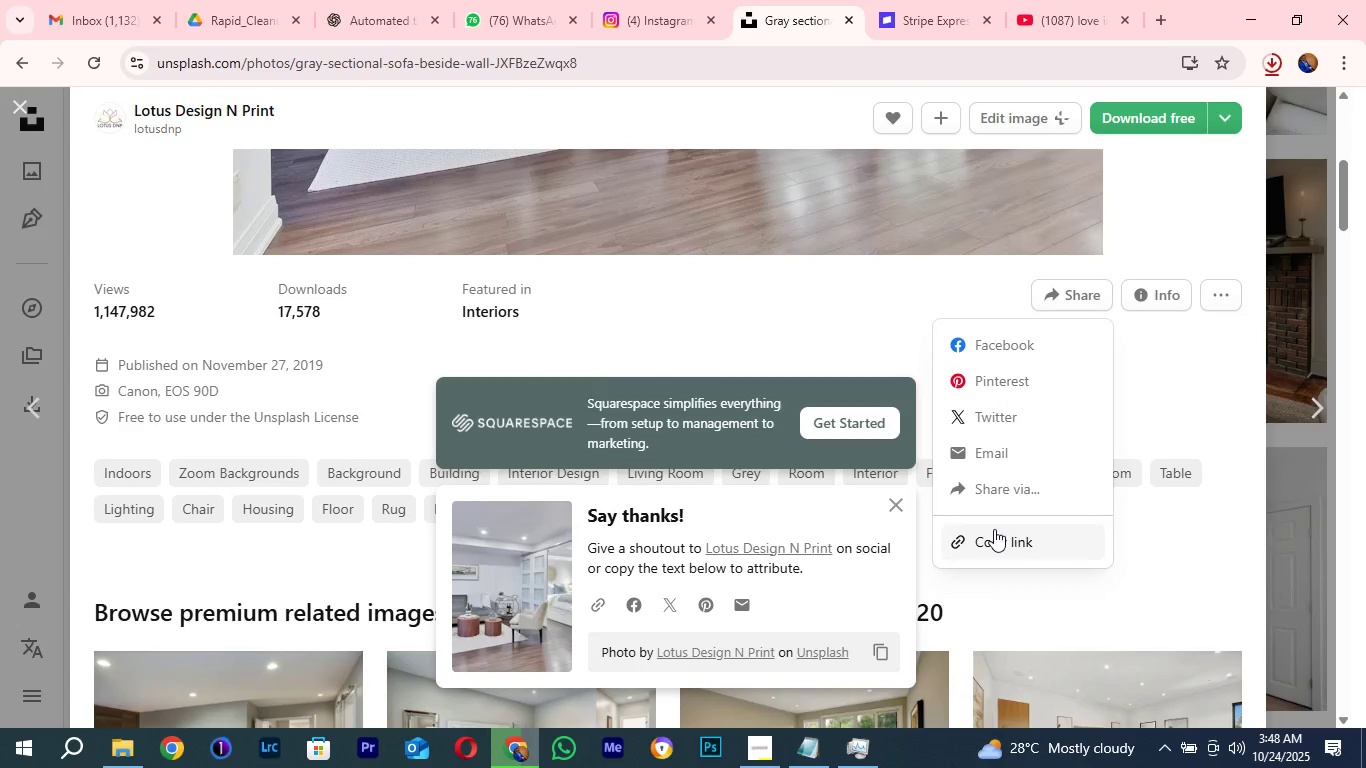 
left_click([994, 529])
 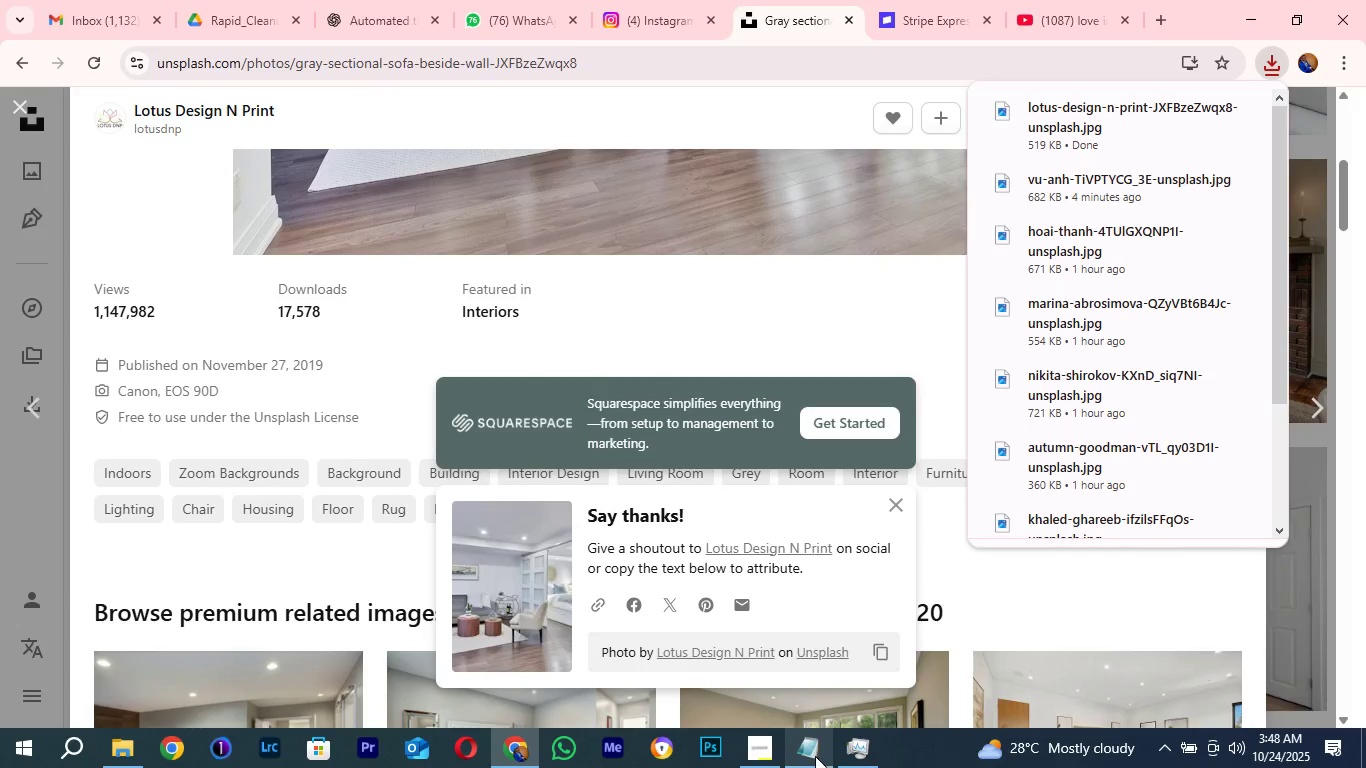 
left_click([815, 757])
 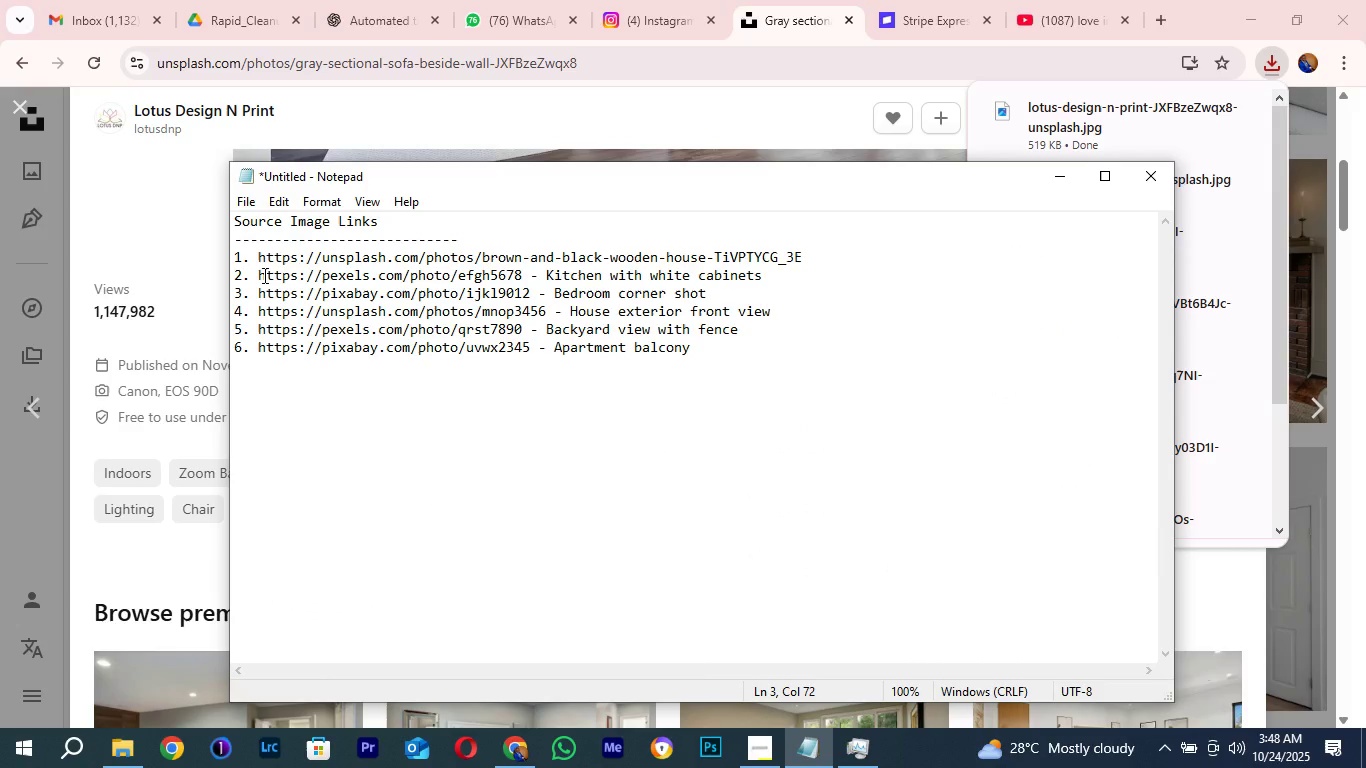 
left_click_drag(start_coordinate=[263, 275], to_coordinate=[845, 286])
 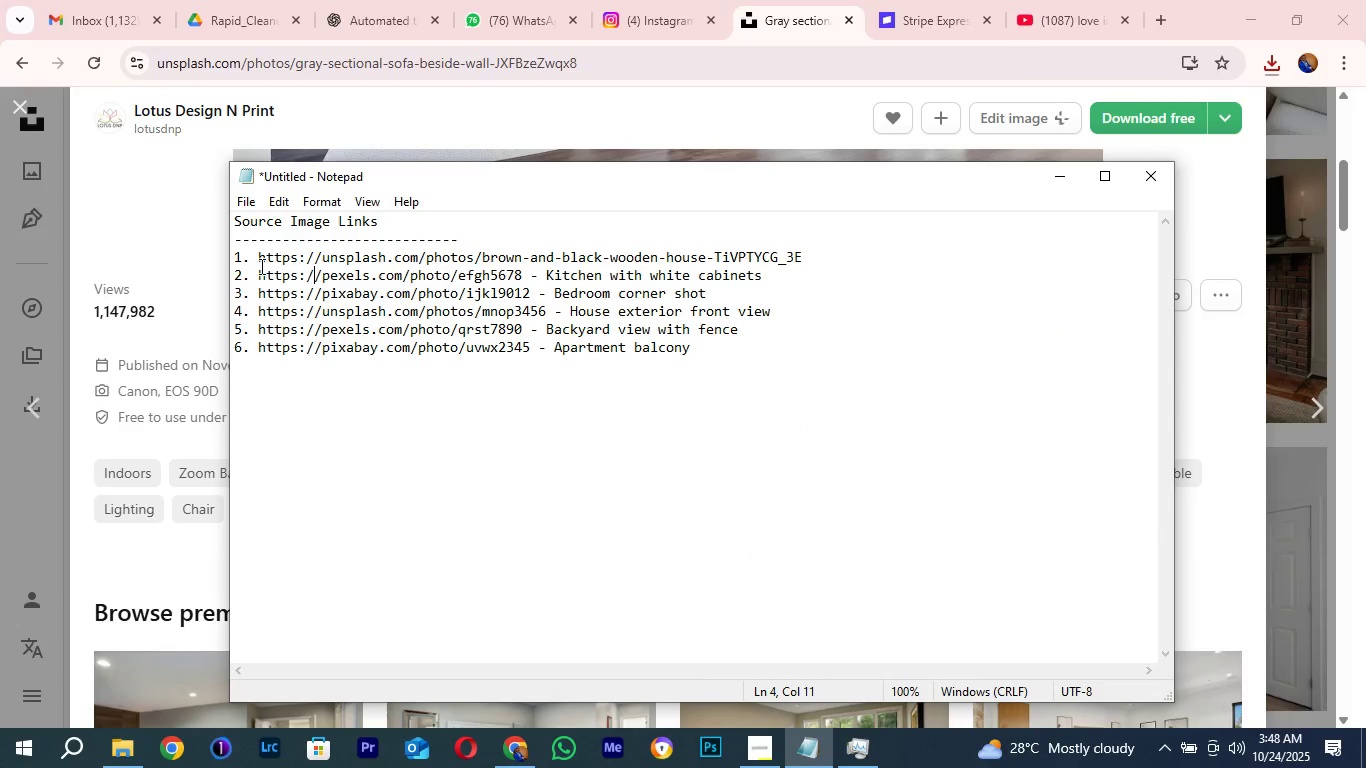 
left_click([315, 276])
 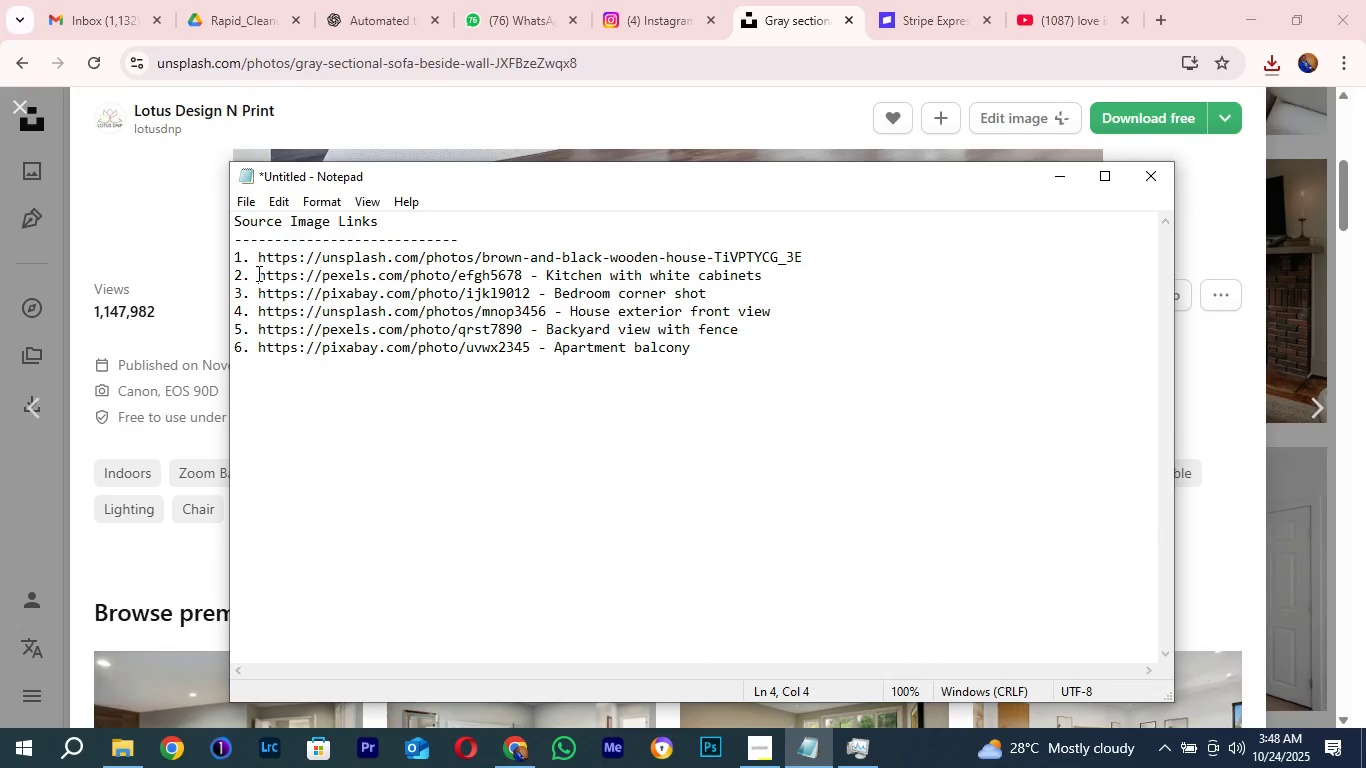 
left_click_drag(start_coordinate=[256, 272], to_coordinate=[897, 270])
 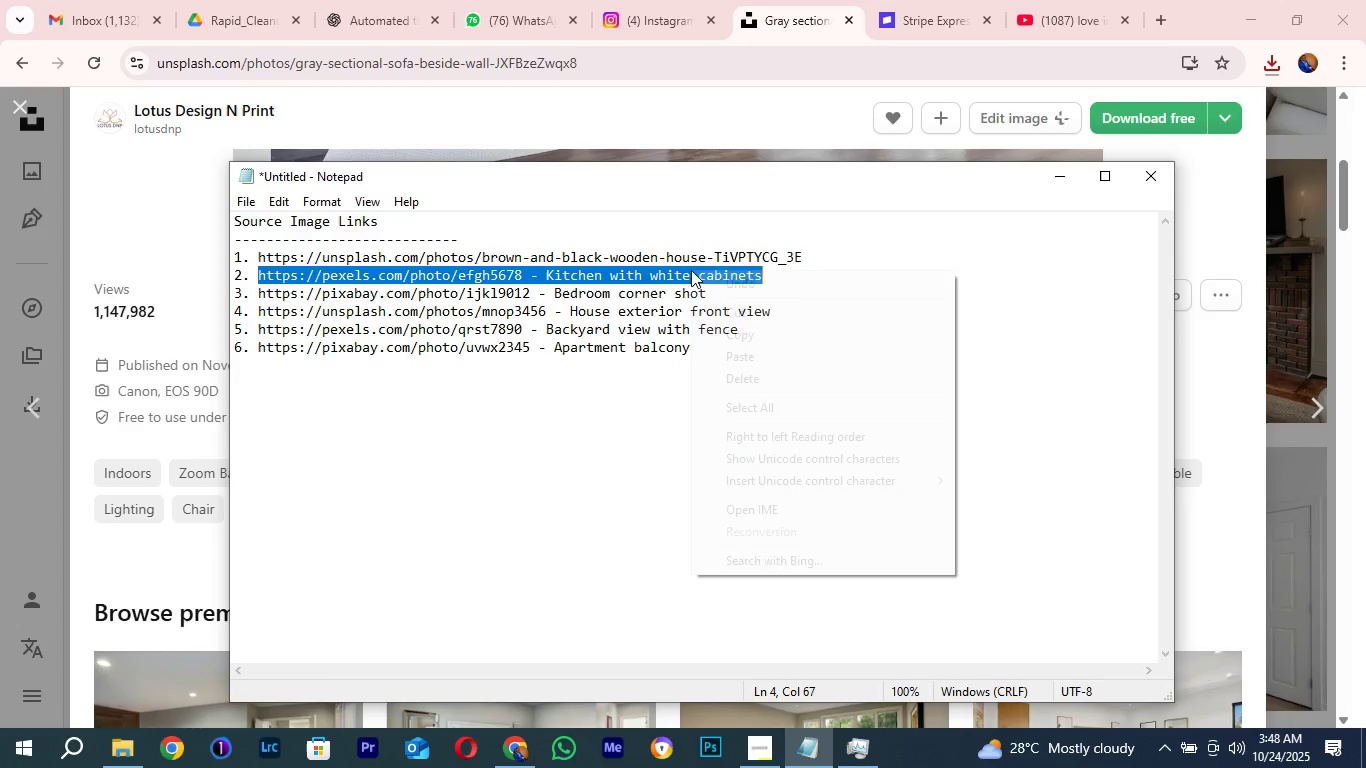 
right_click([691, 270])
 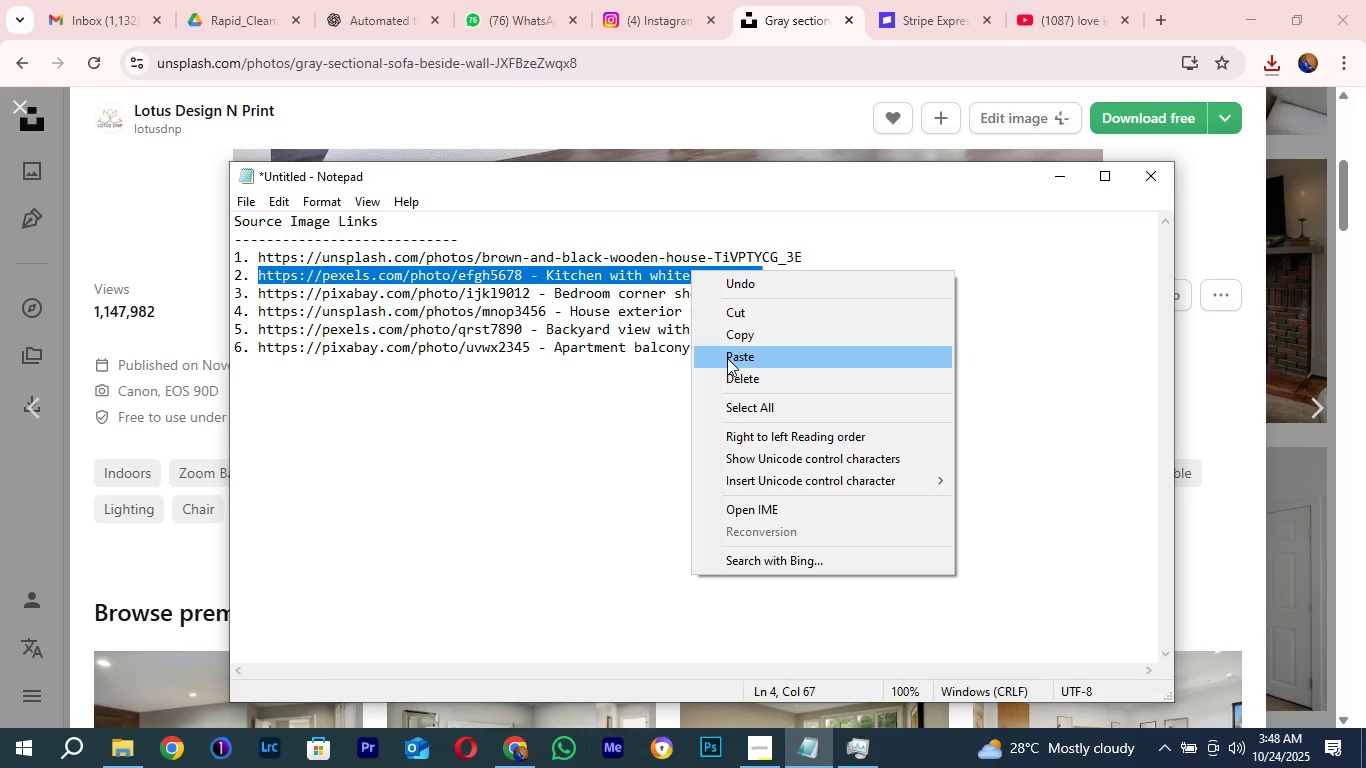 
left_click([727, 358])
 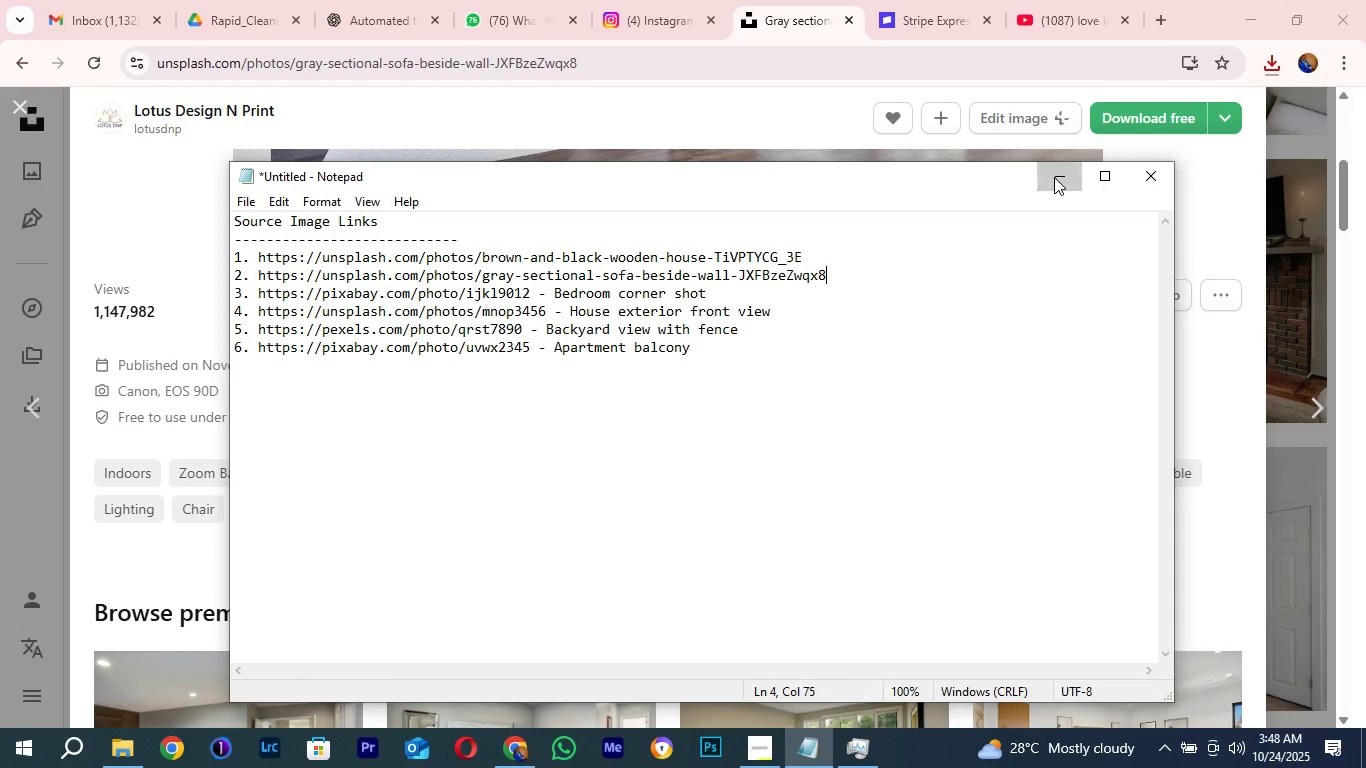 
left_click([1054, 177])
 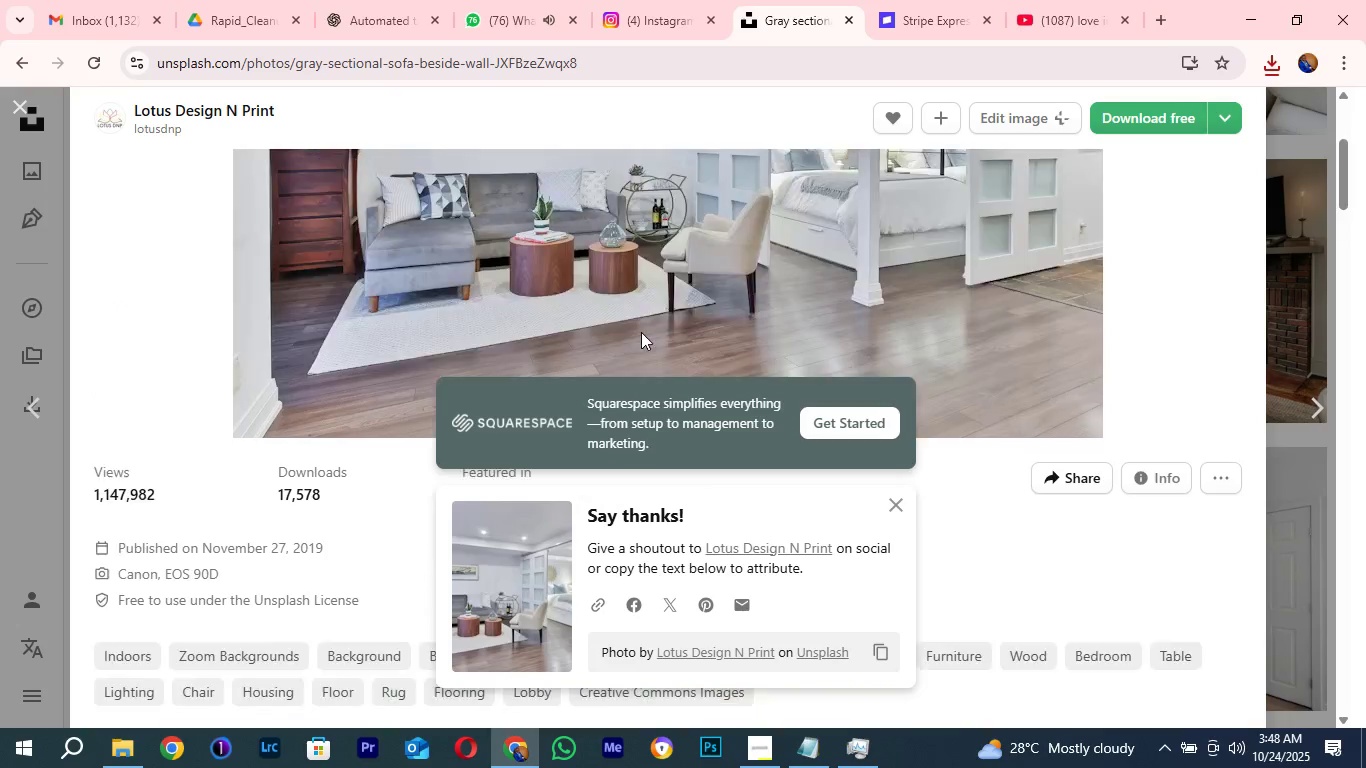 
scroll: coordinate [641, 332], scroll_direction: up, amount: 5.0
 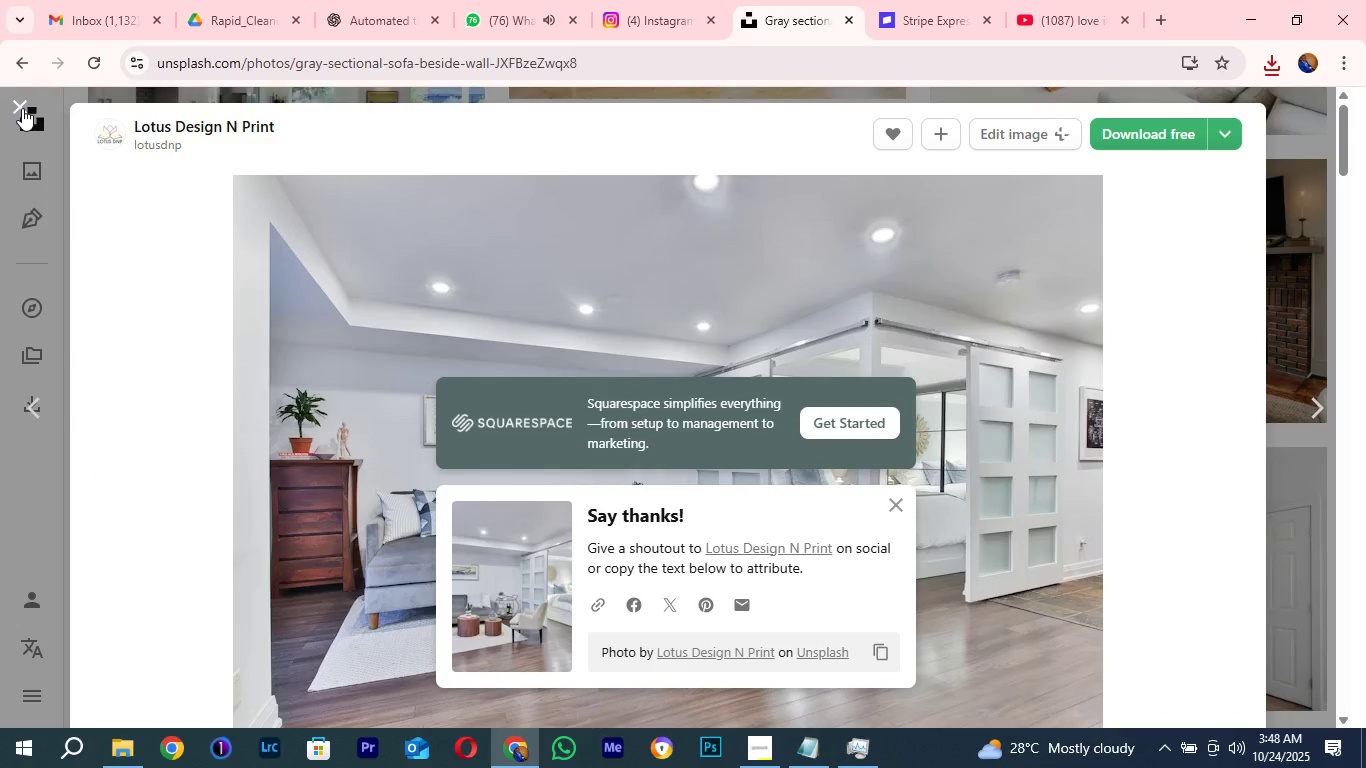 
left_click([22, 108])
 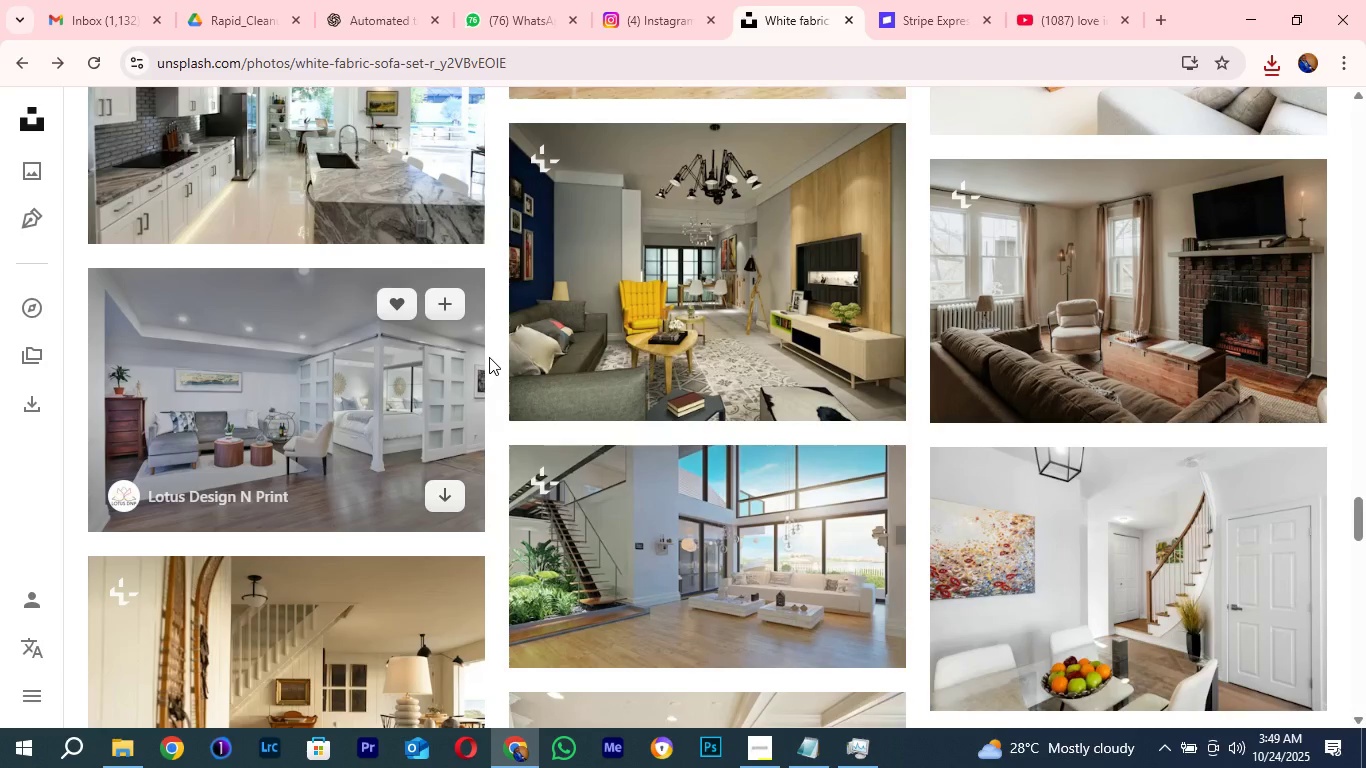 
wait(10.83)
 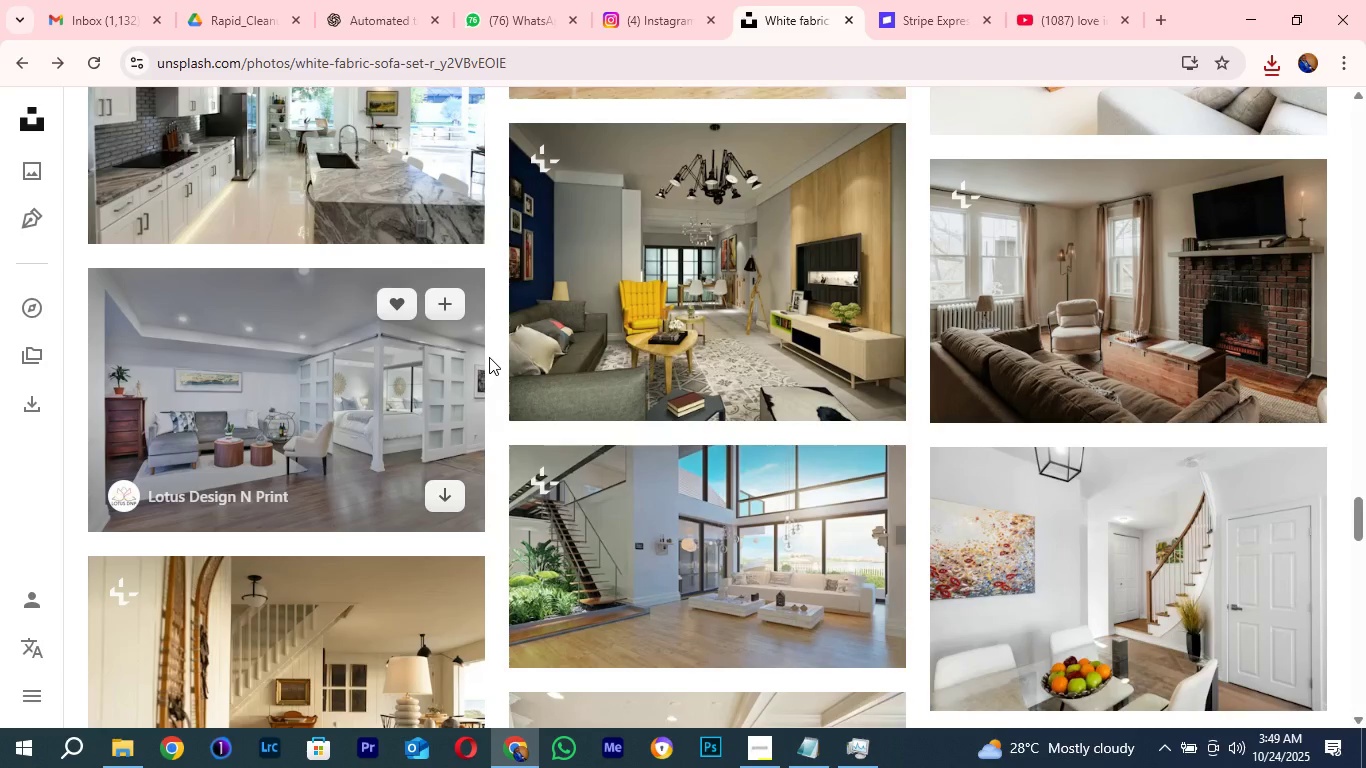 
scroll: coordinate [659, 557], scroll_direction: down, amount: 4.0
 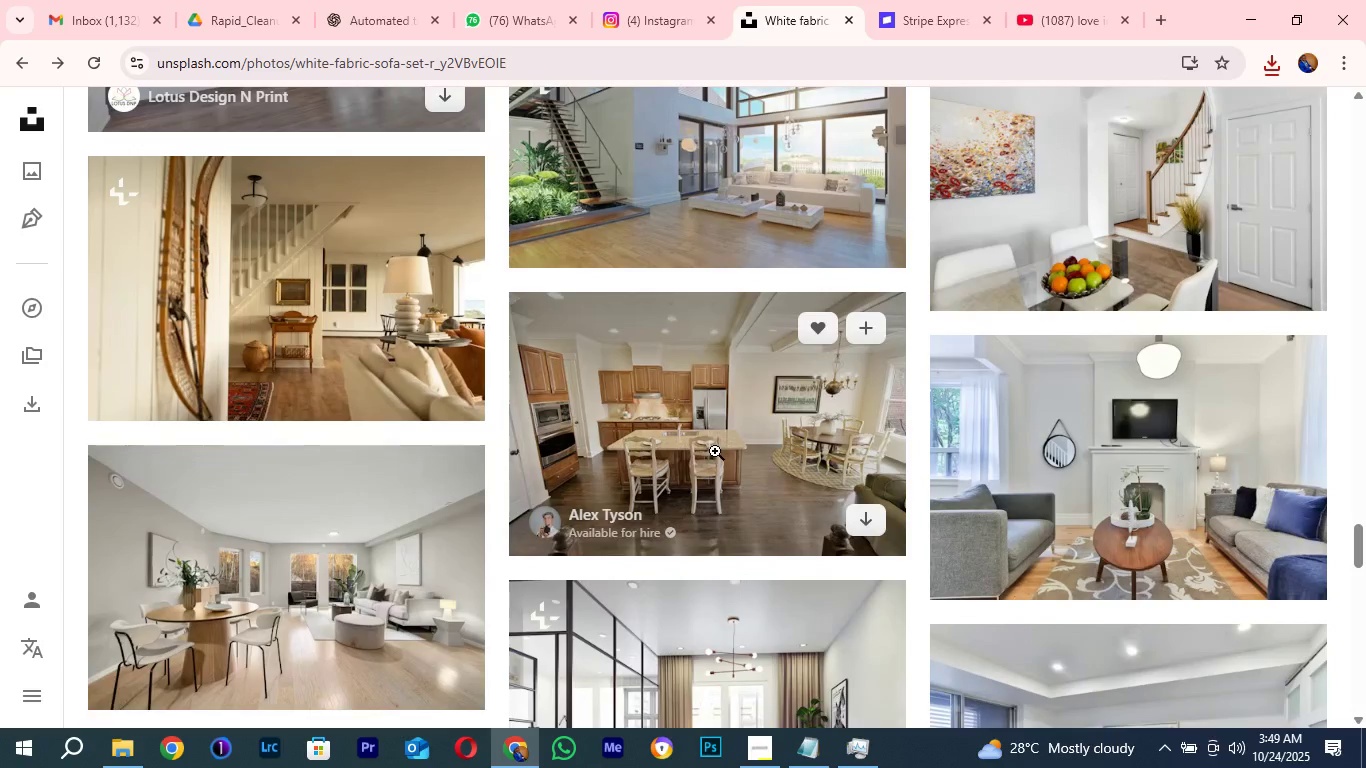 
left_click([714, 449])
 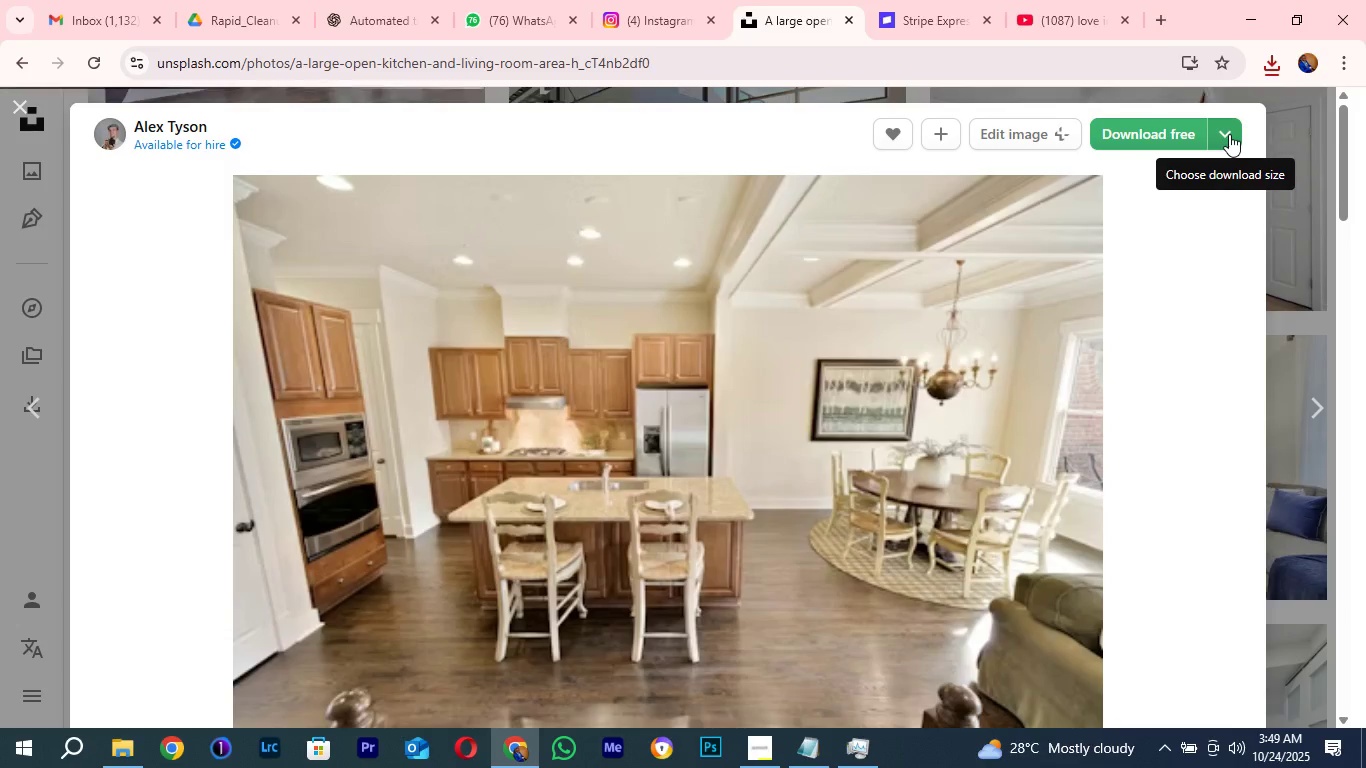 
left_click([1229, 134])
 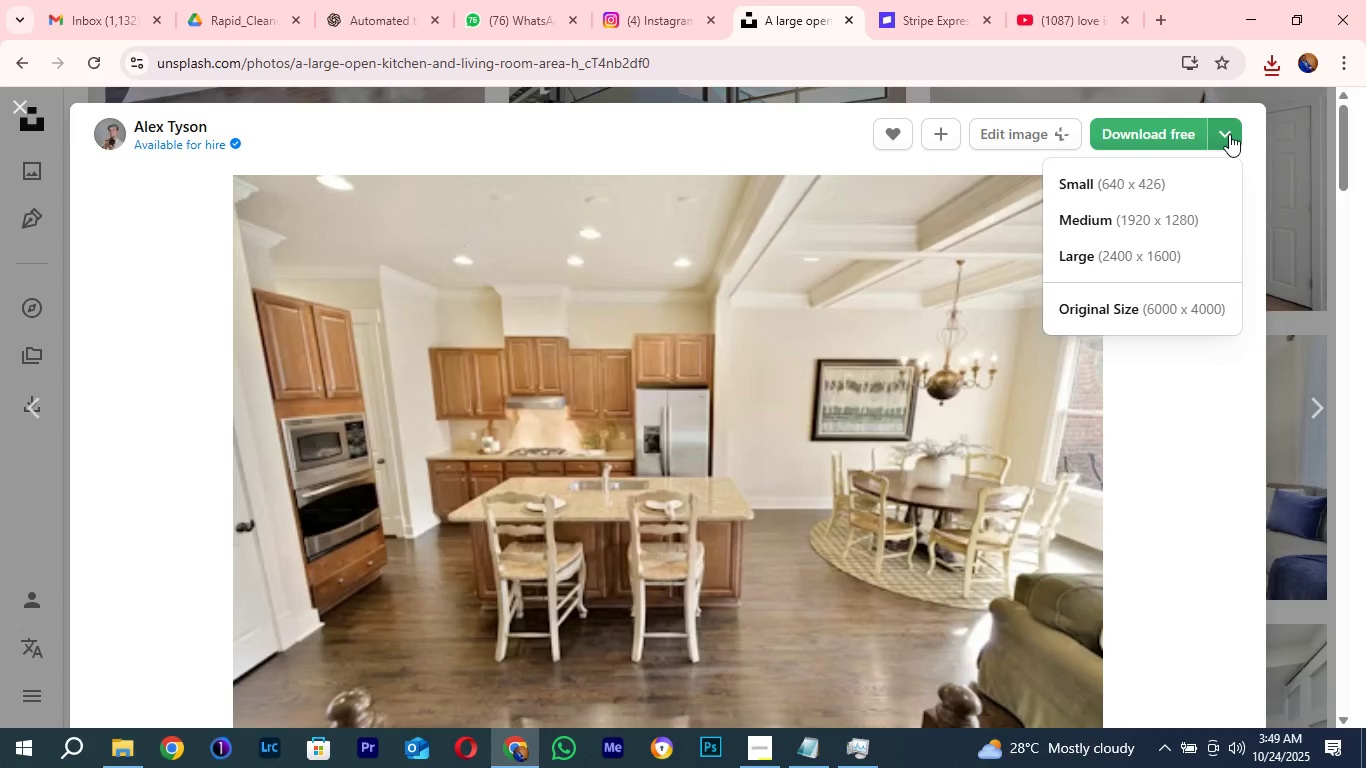 
left_click([1229, 134])
 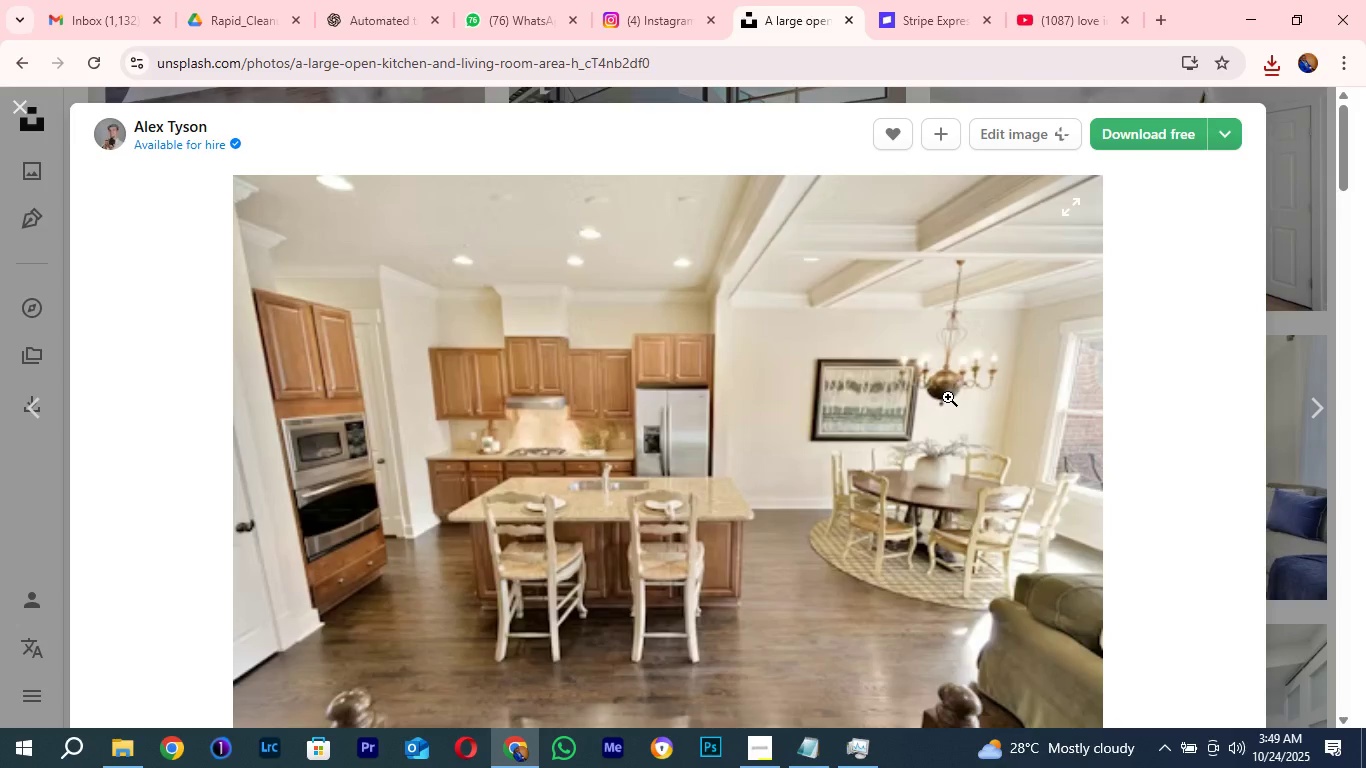 
scroll: coordinate [948, 397], scroll_direction: down, amount: 4.0
 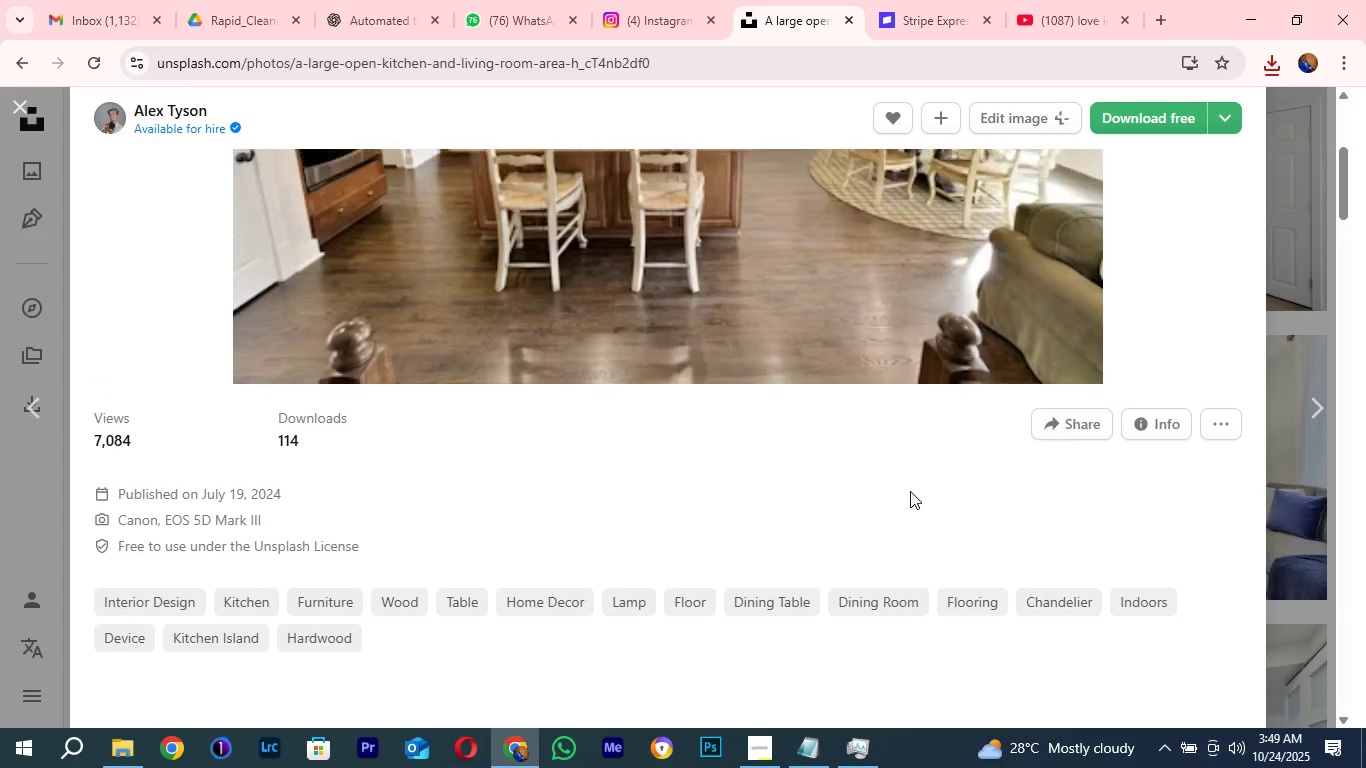 
scroll: coordinate [910, 491], scroll_direction: up, amount: 5.0
 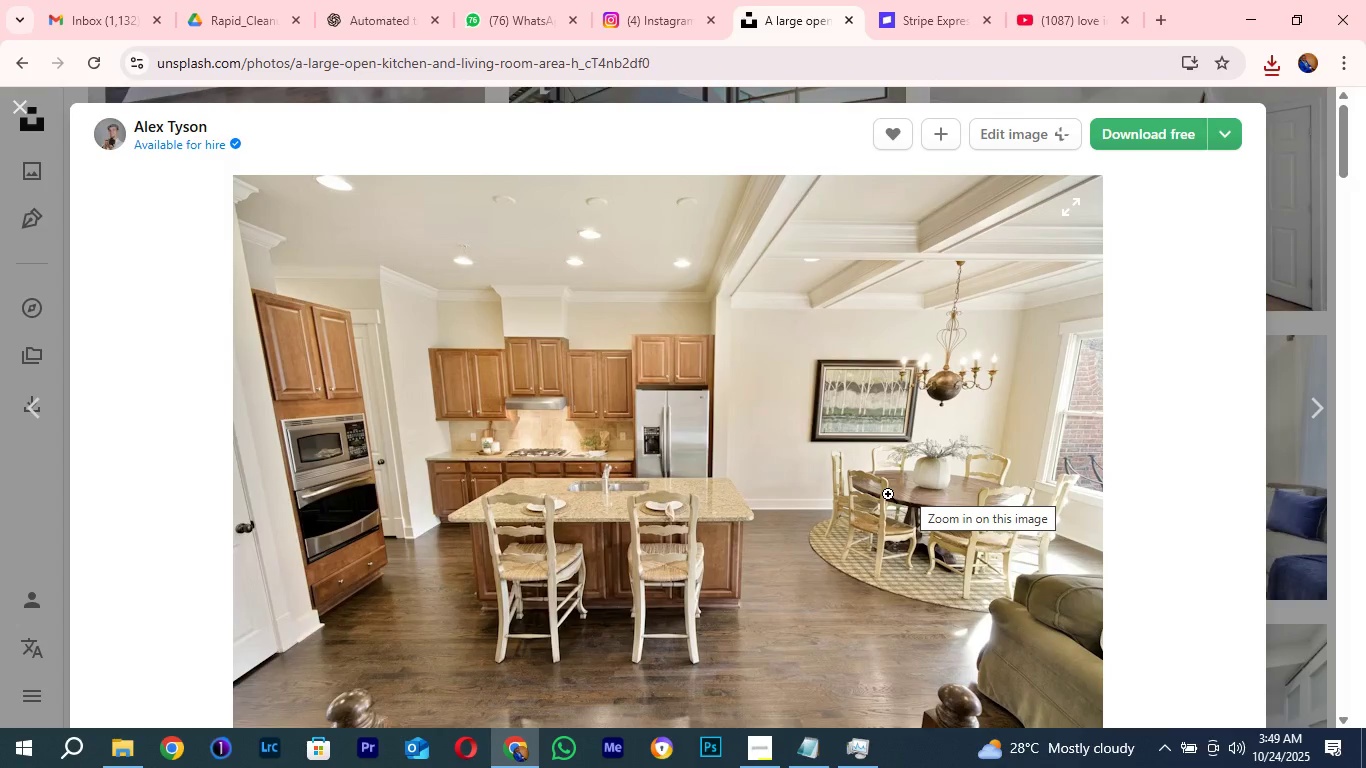 
wait(5.94)
 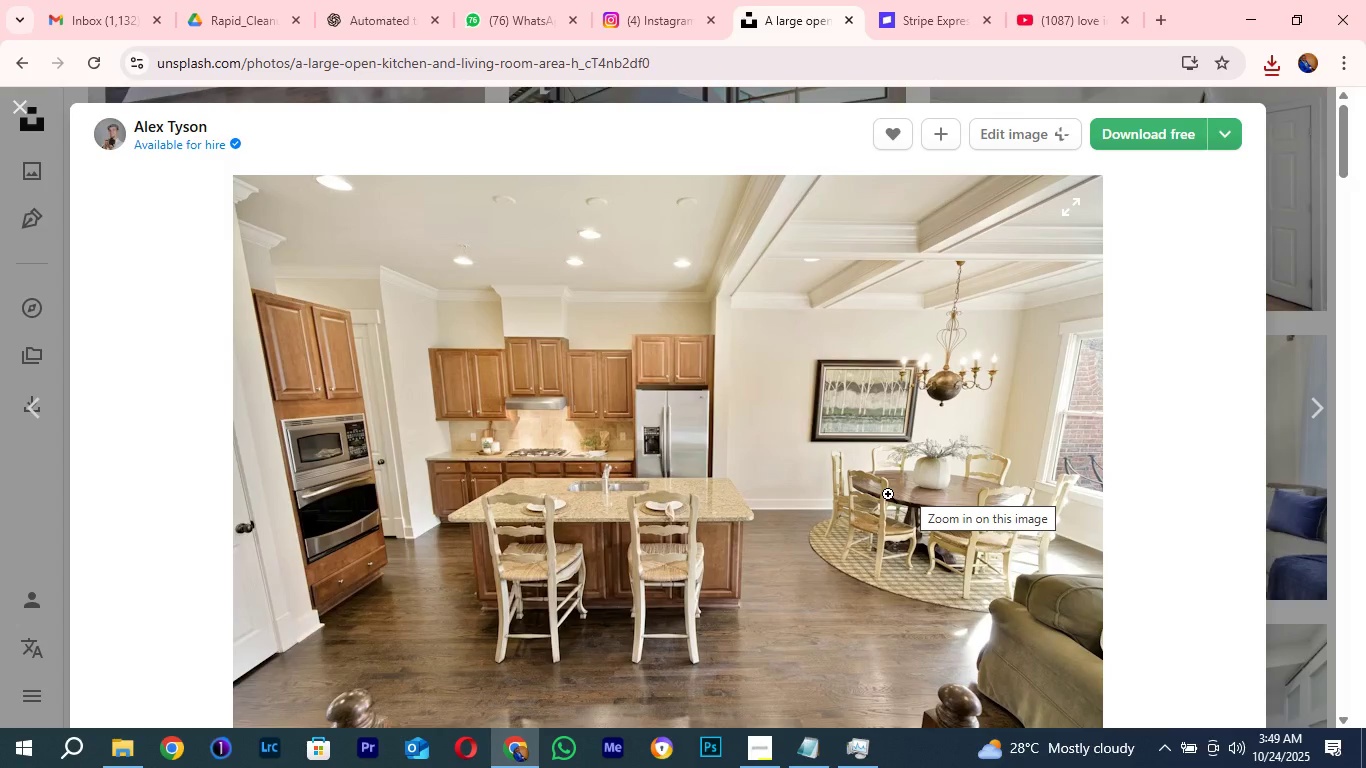 
scroll: coordinate [893, 494], scroll_direction: none, amount: 0.0
 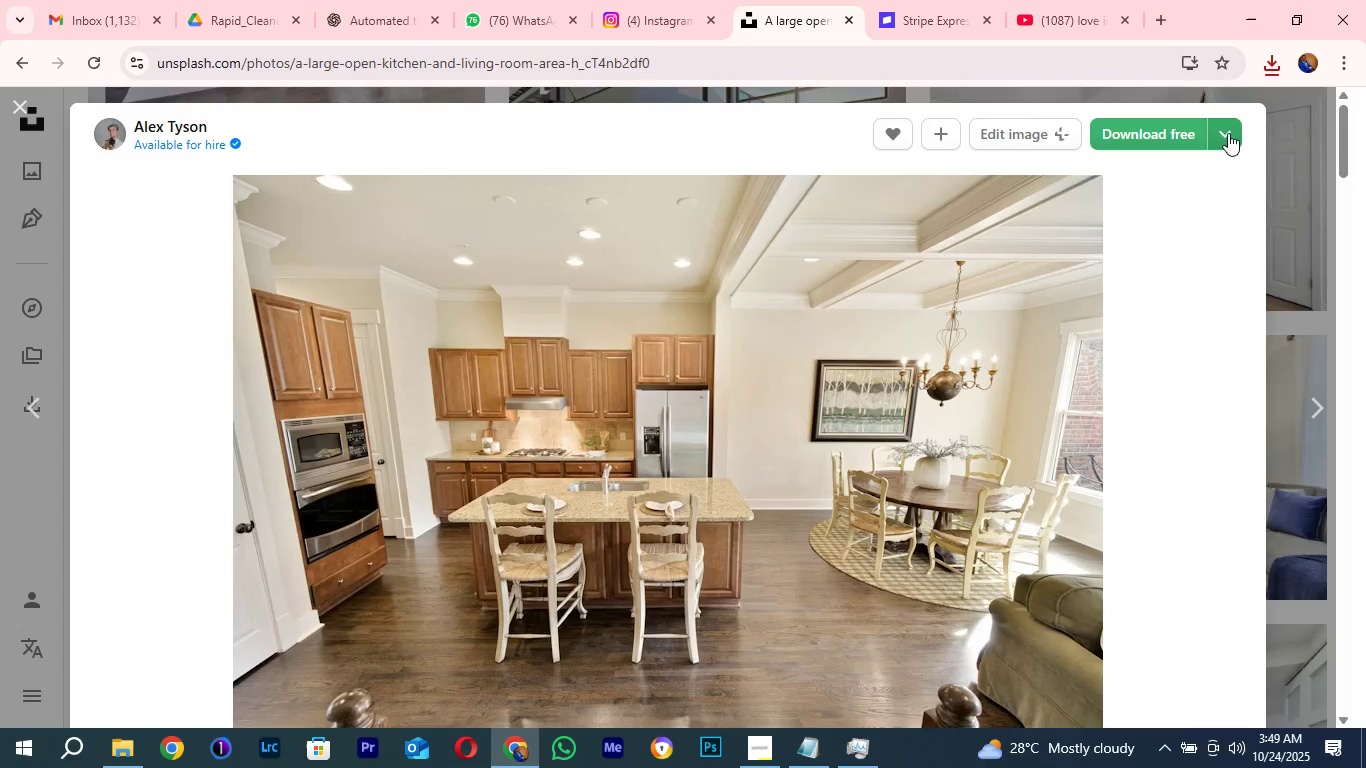 
left_click([1228, 133])
 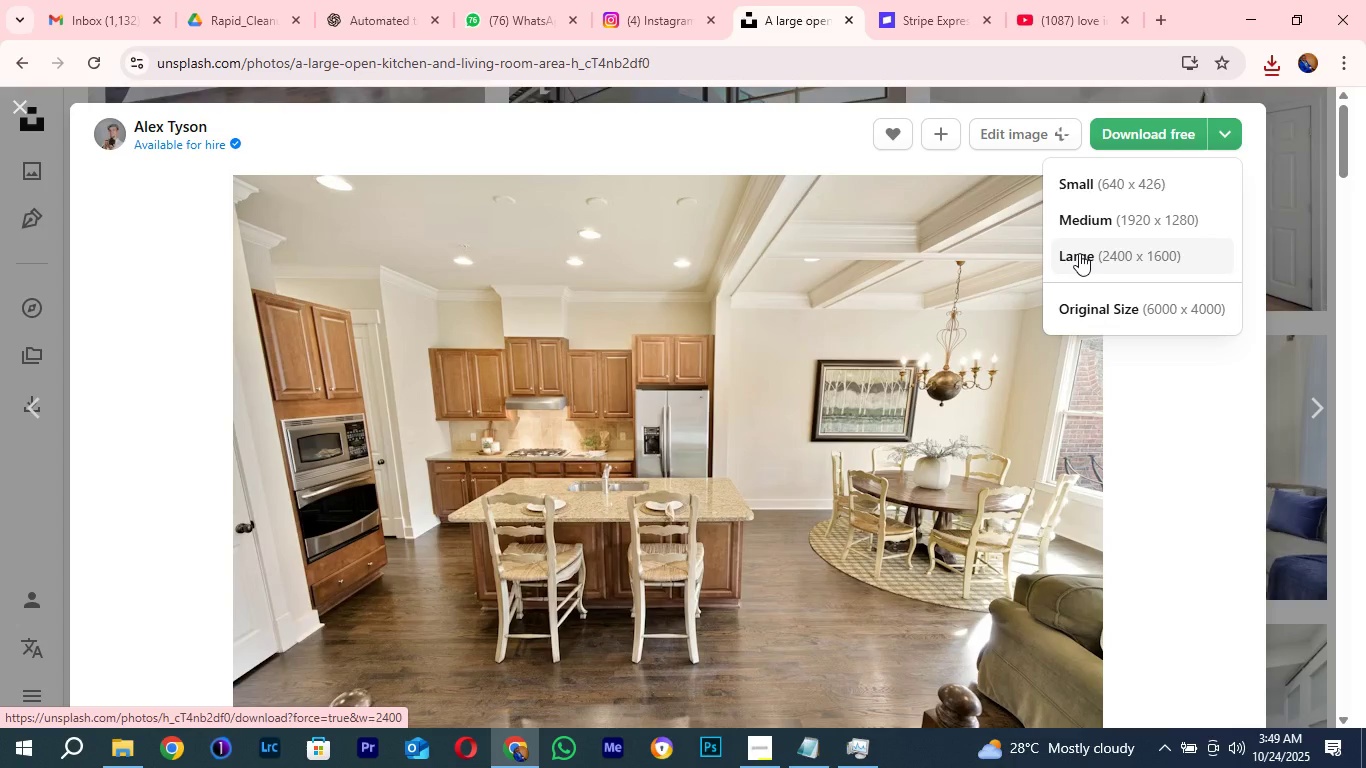 
left_click([1079, 253])
 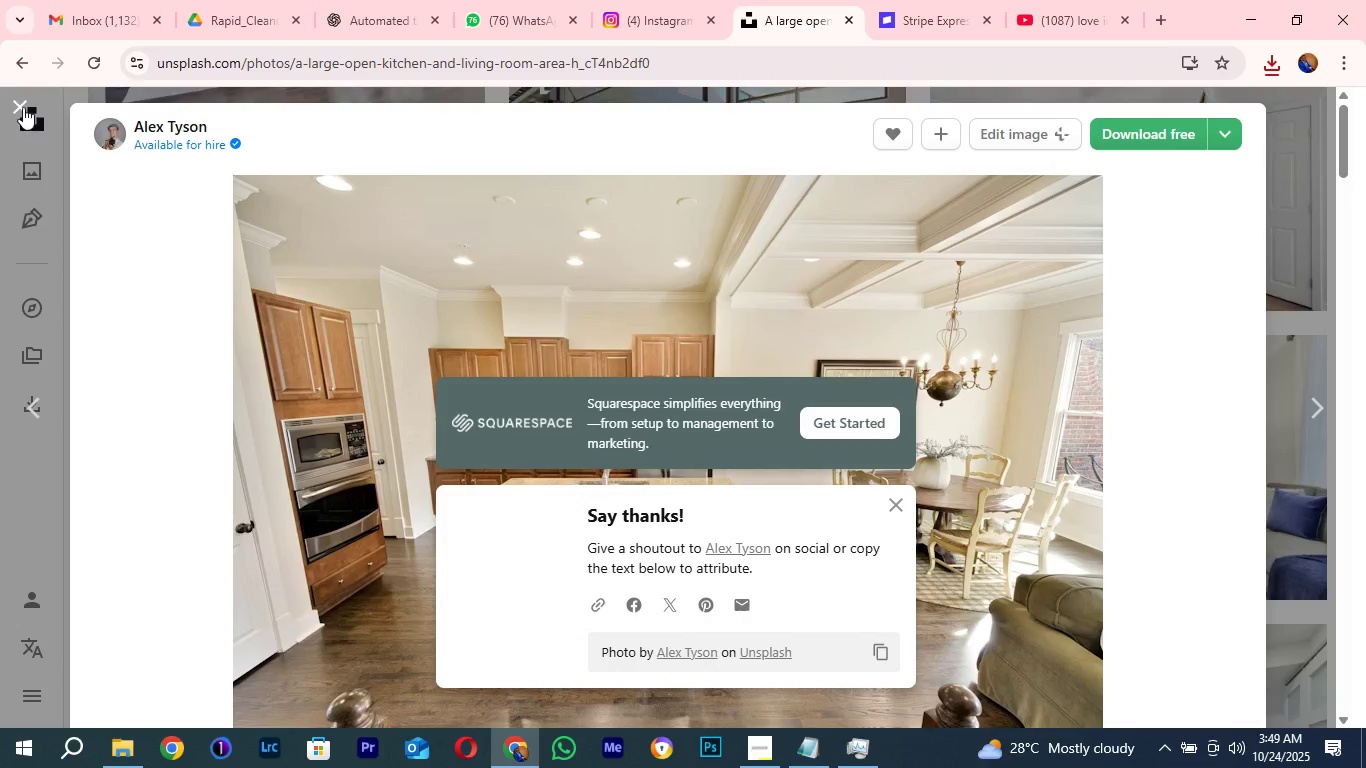 
left_click([23, 107])
 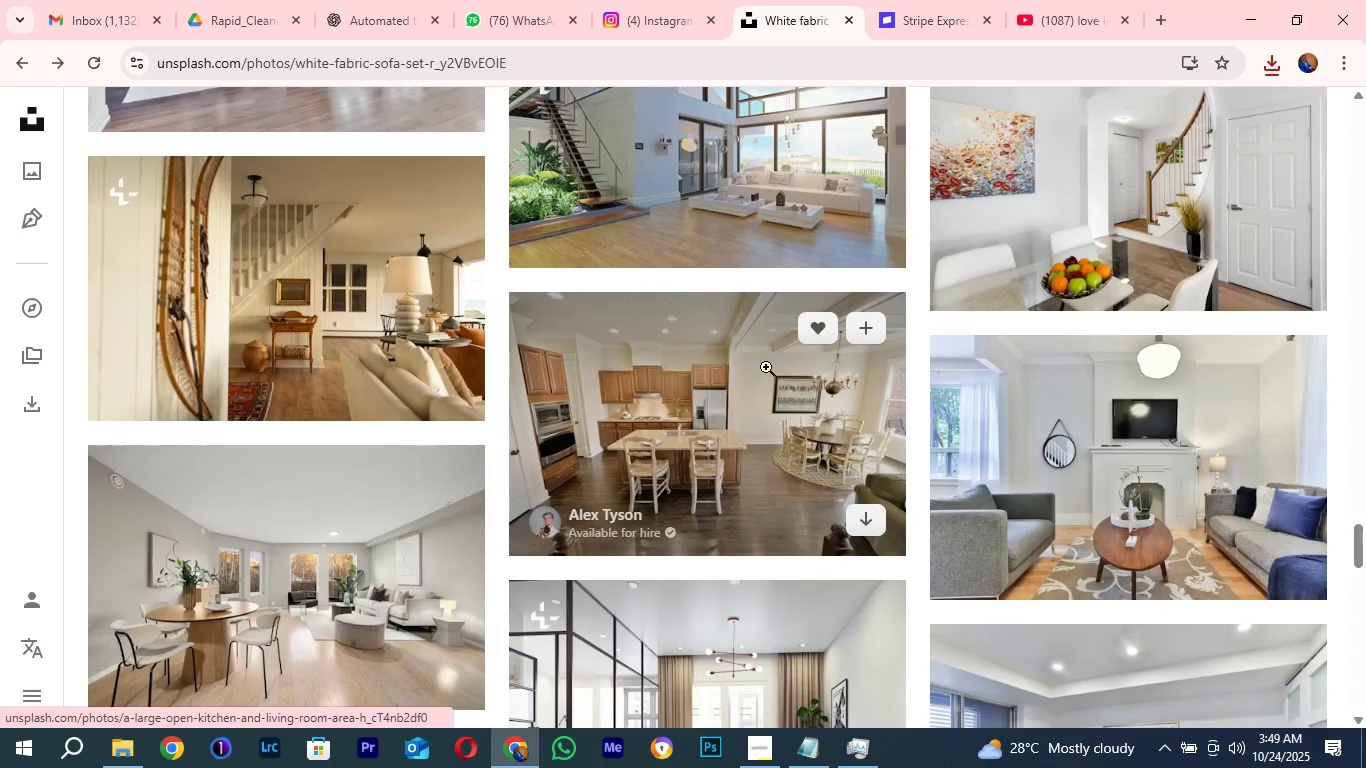 
scroll: coordinate [689, 355], scroll_direction: down, amount: 7.0
 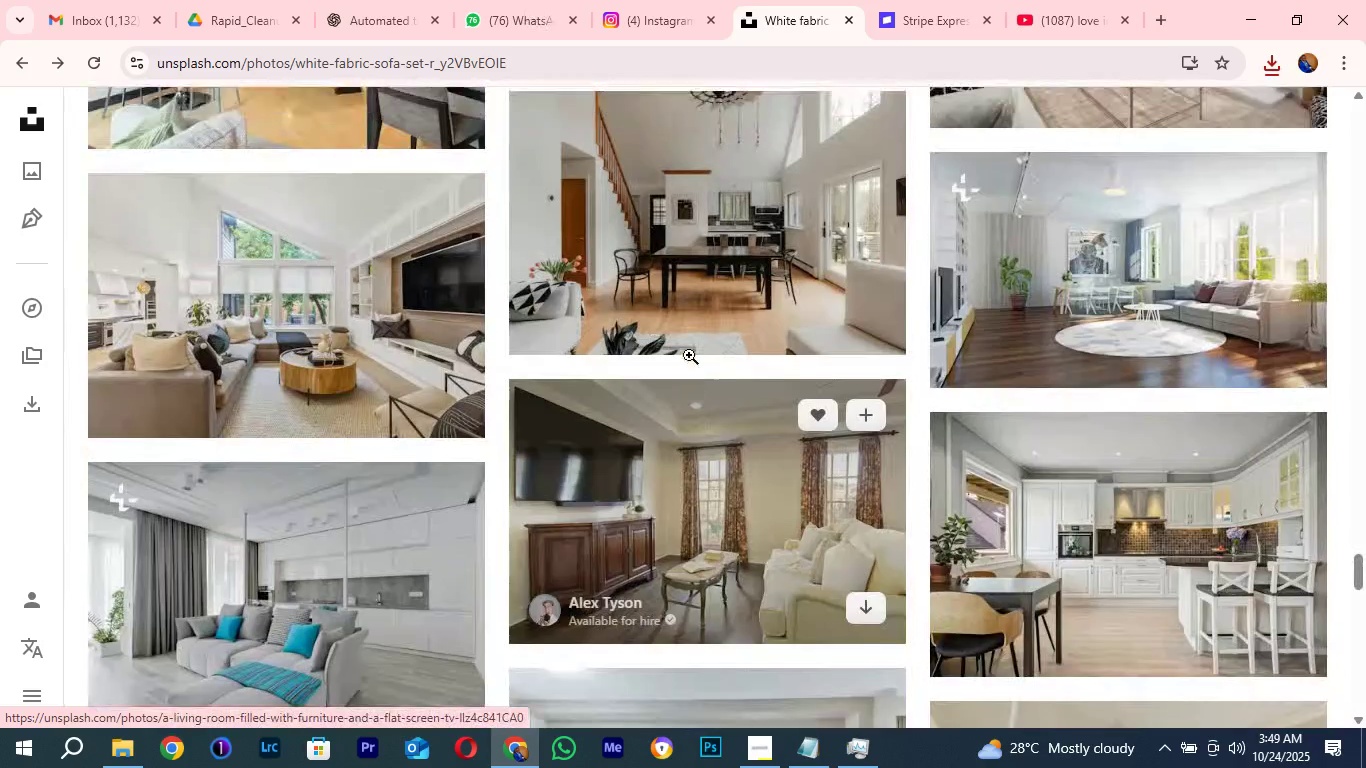 
scroll: coordinate [689, 355], scroll_direction: up, amount: 3.0
 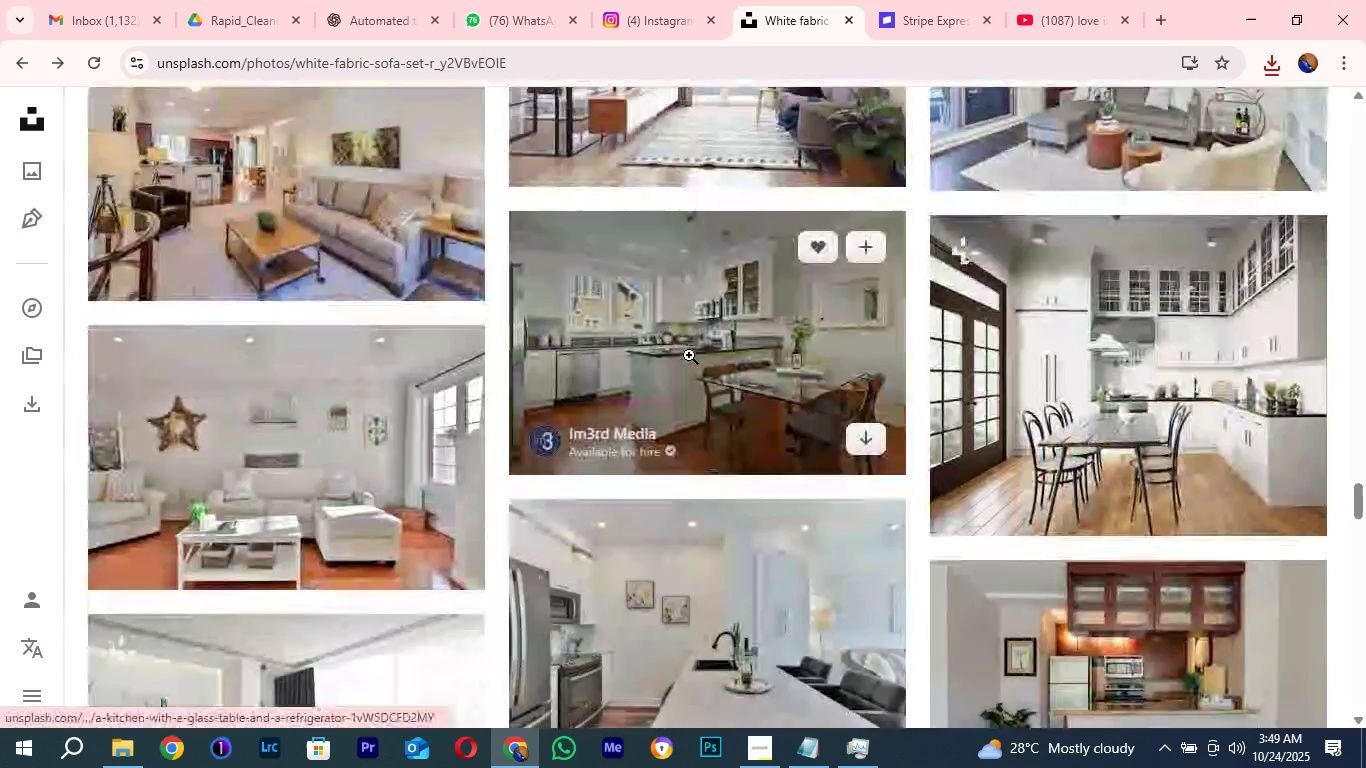 
scroll: coordinate [689, 355], scroll_direction: down, amount: 5.0
 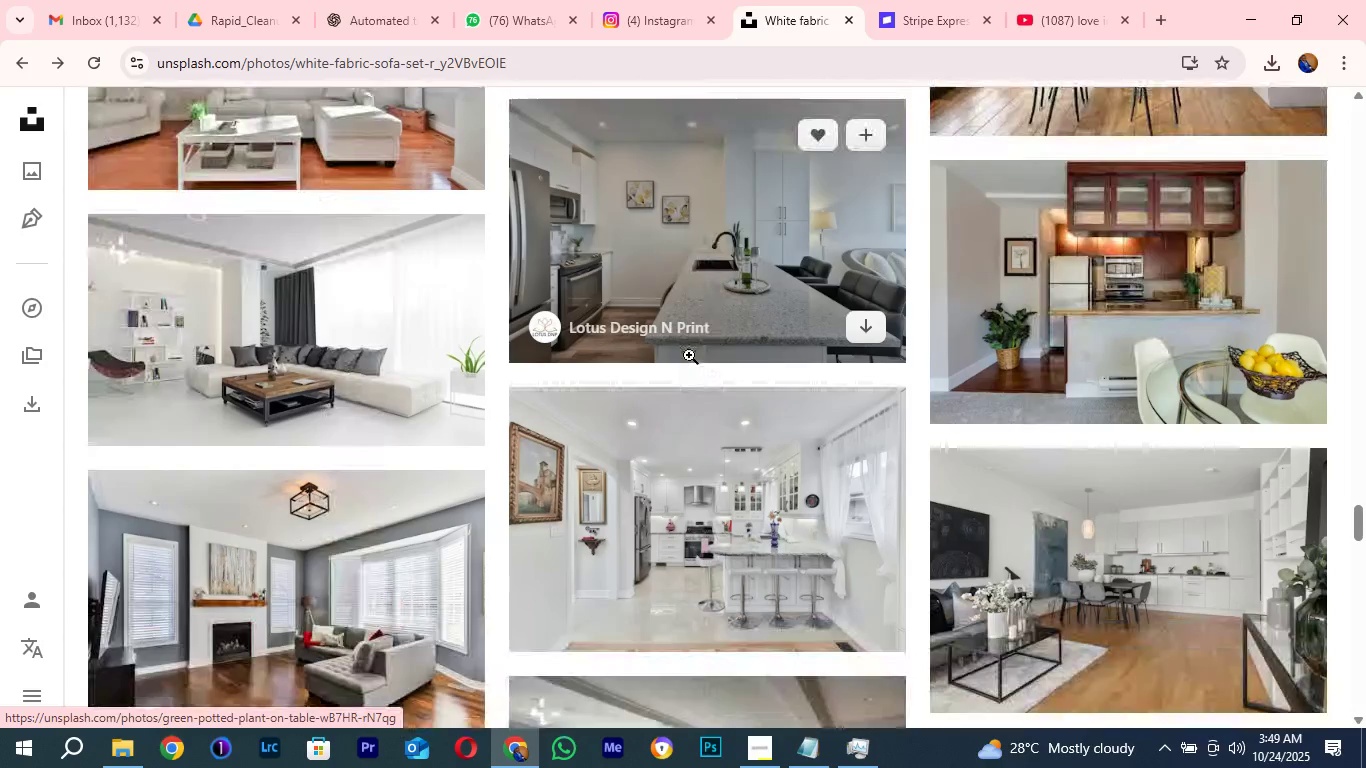 
scroll: coordinate [689, 355], scroll_direction: up, amount: 1.0
 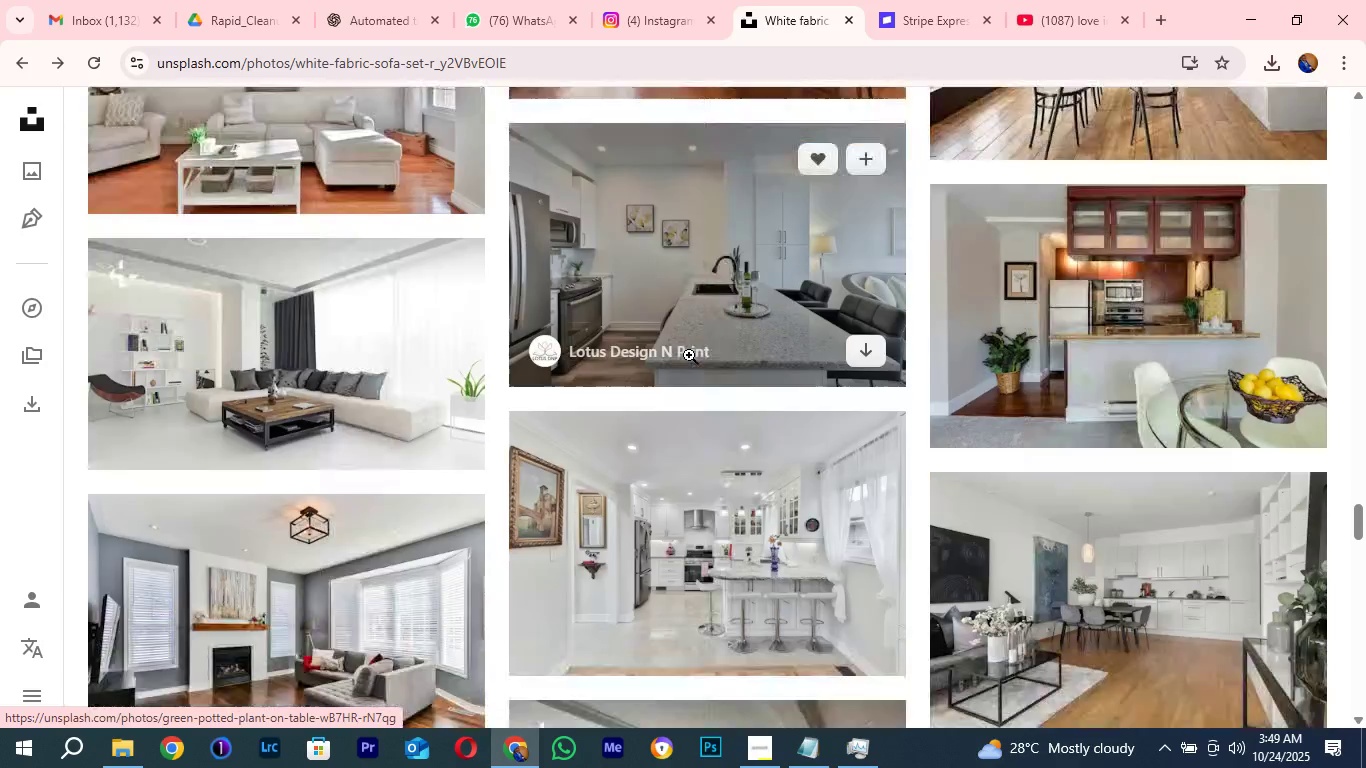 
scroll: coordinate [689, 355], scroll_direction: down, amount: 2.0
 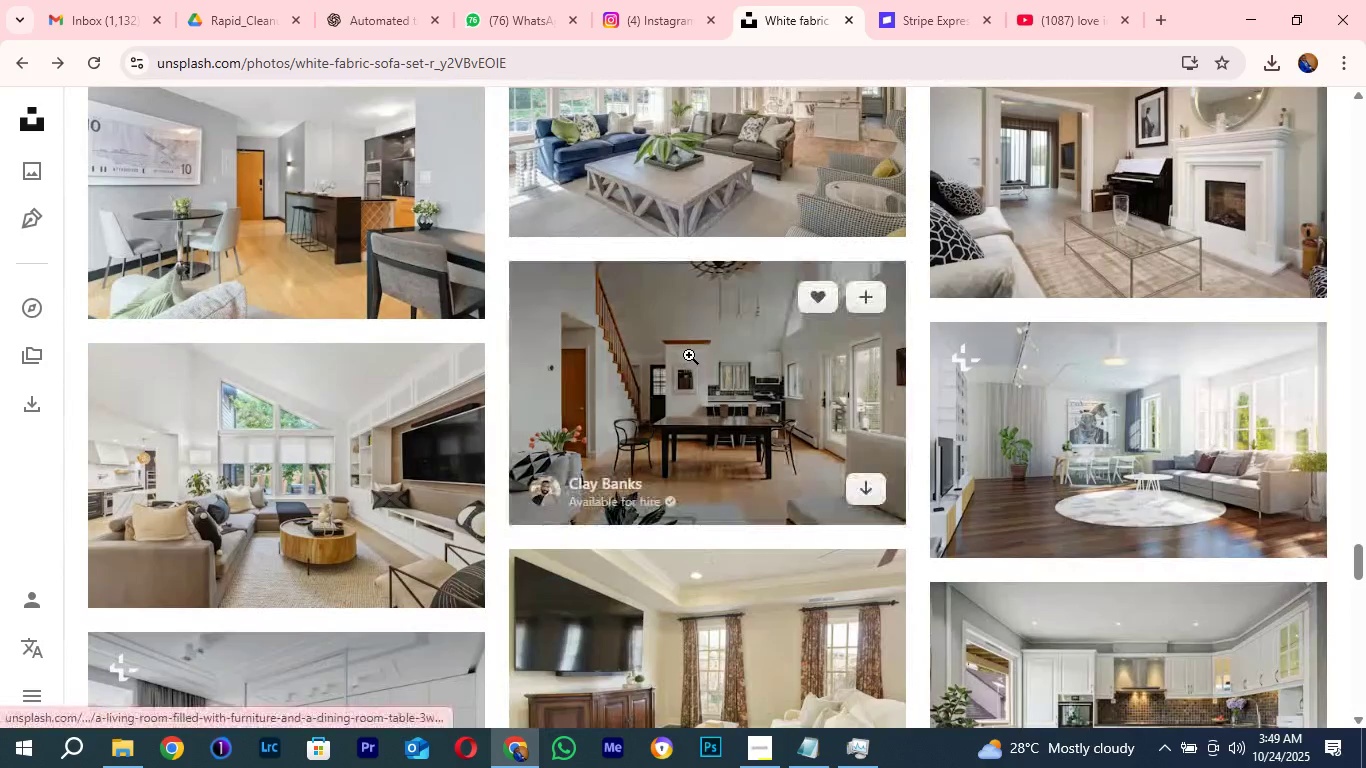 
scroll: coordinate [689, 355], scroll_direction: up, amount: 3.0
 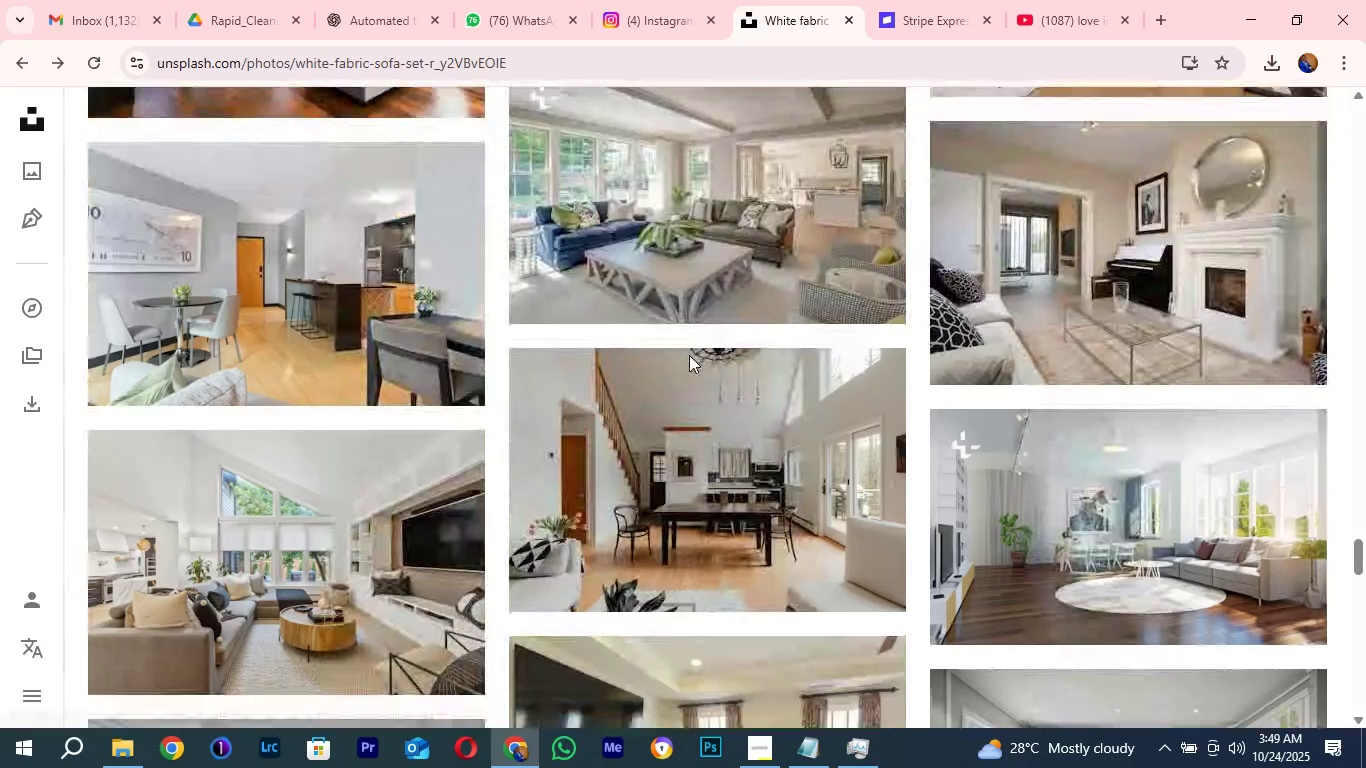 
scroll: coordinate [689, 355], scroll_direction: down, amount: 2.0
 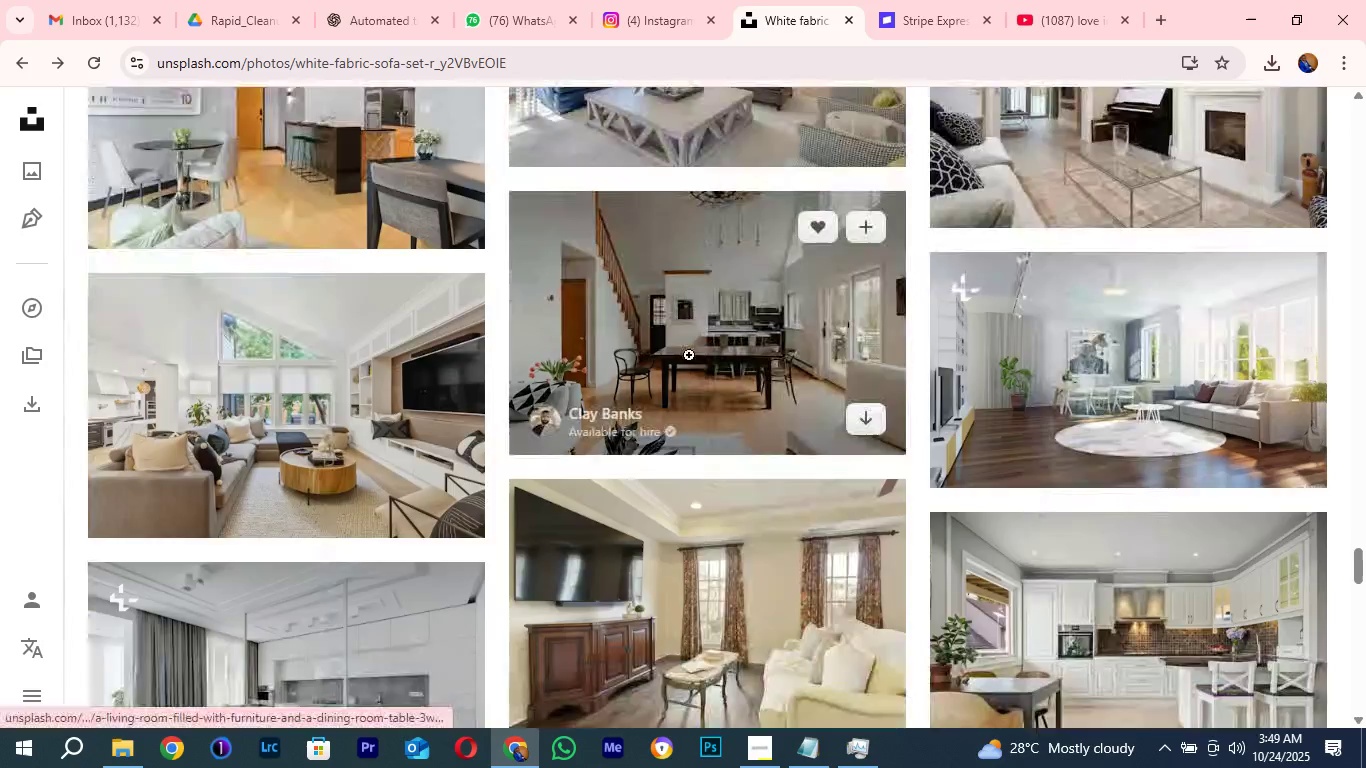 
scroll: coordinate [689, 355], scroll_direction: up, amount: 2.0
 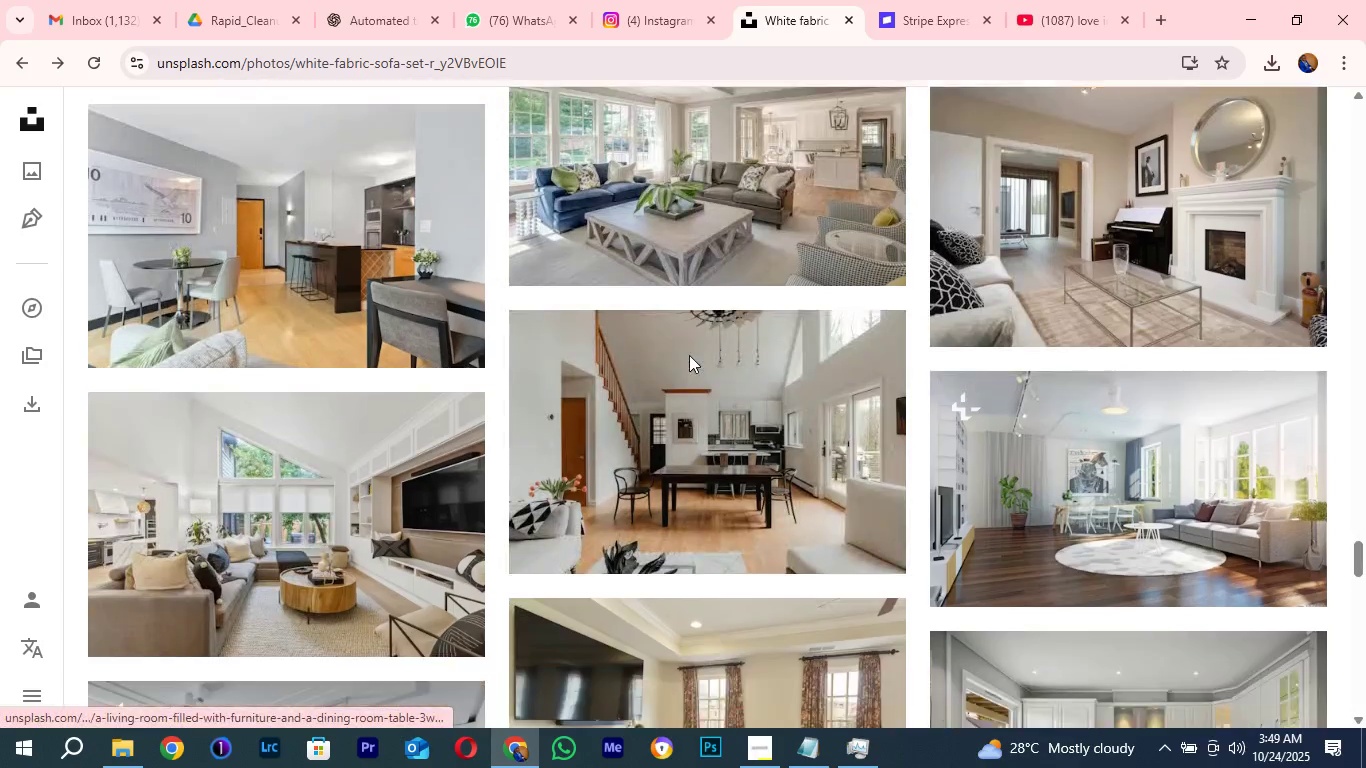 
scroll: coordinate [615, 418], scroll_direction: down, amount: 8.0
 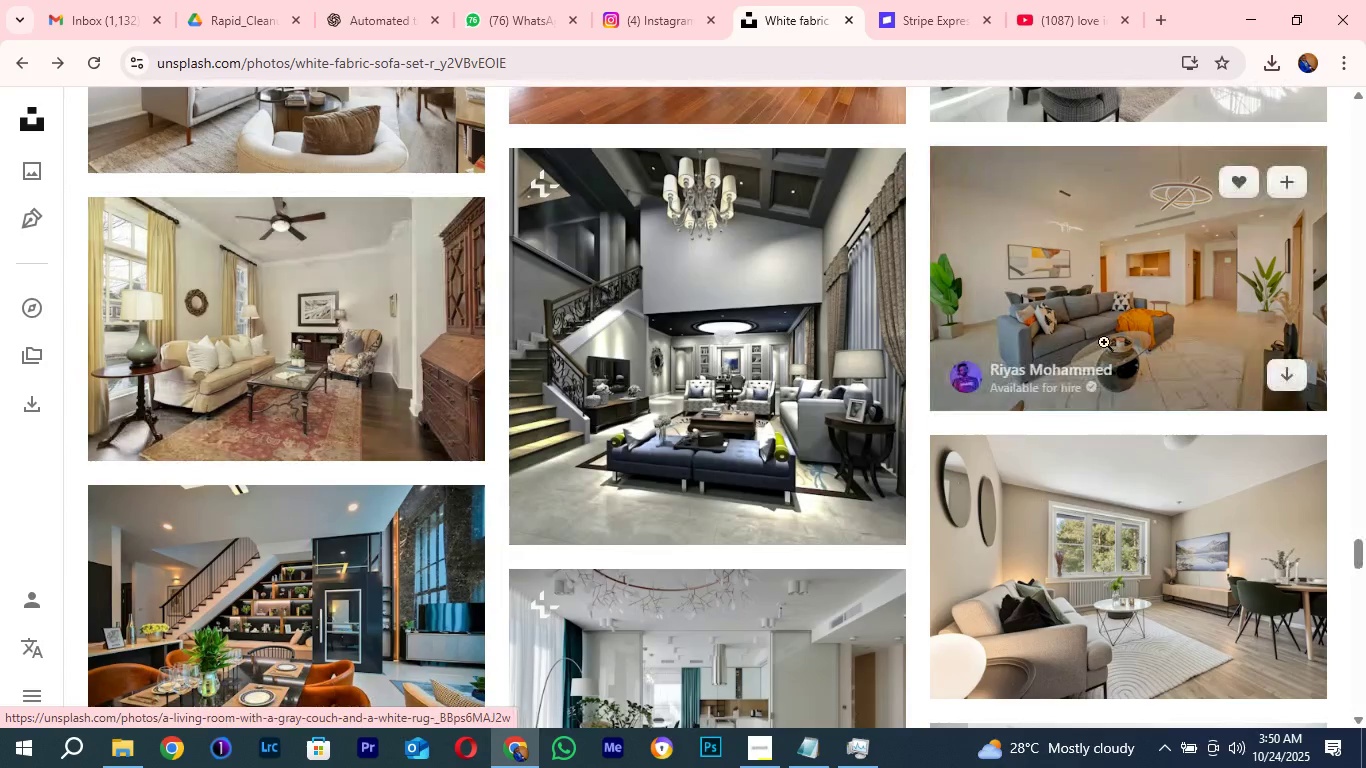 
scroll: coordinate [905, 301], scroll_direction: up, amount: 14.0
 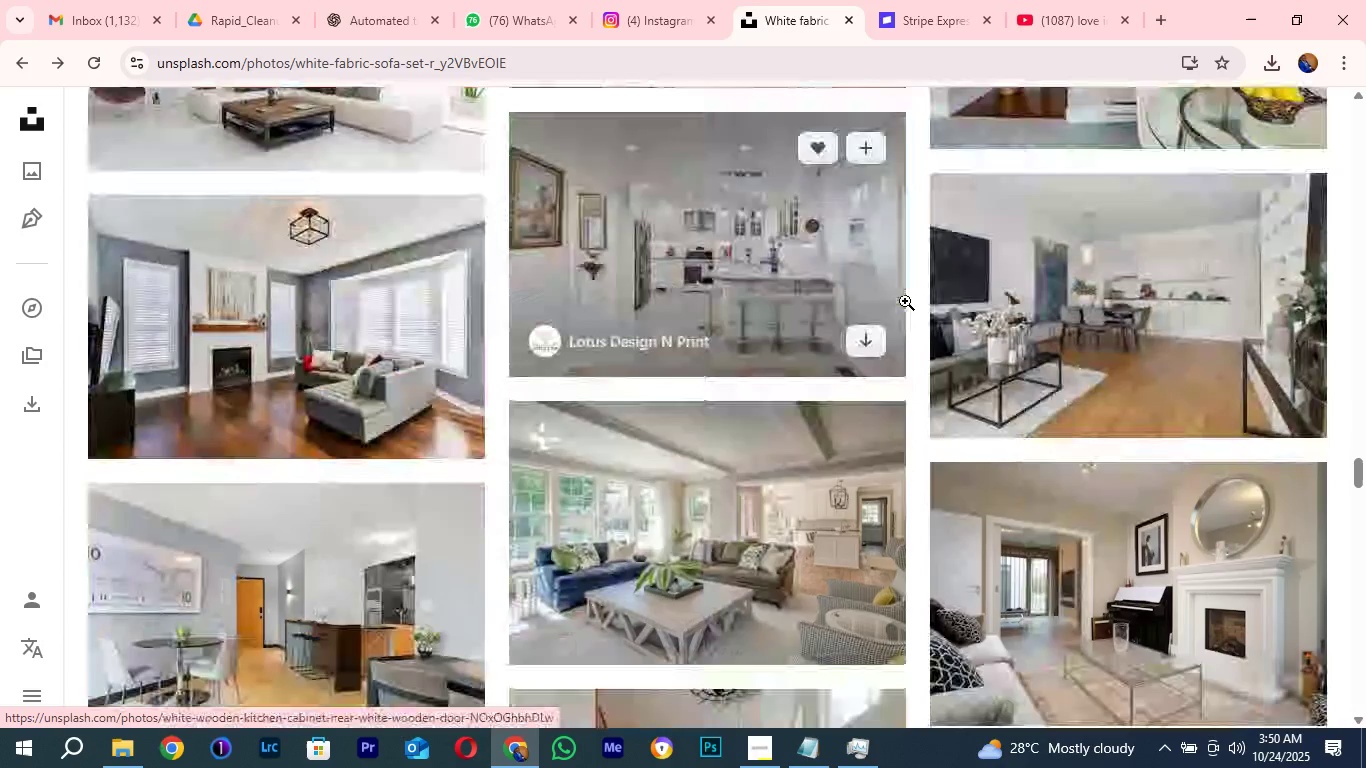 
scroll: coordinate [908, 310], scroll_direction: down, amount: 3.0
 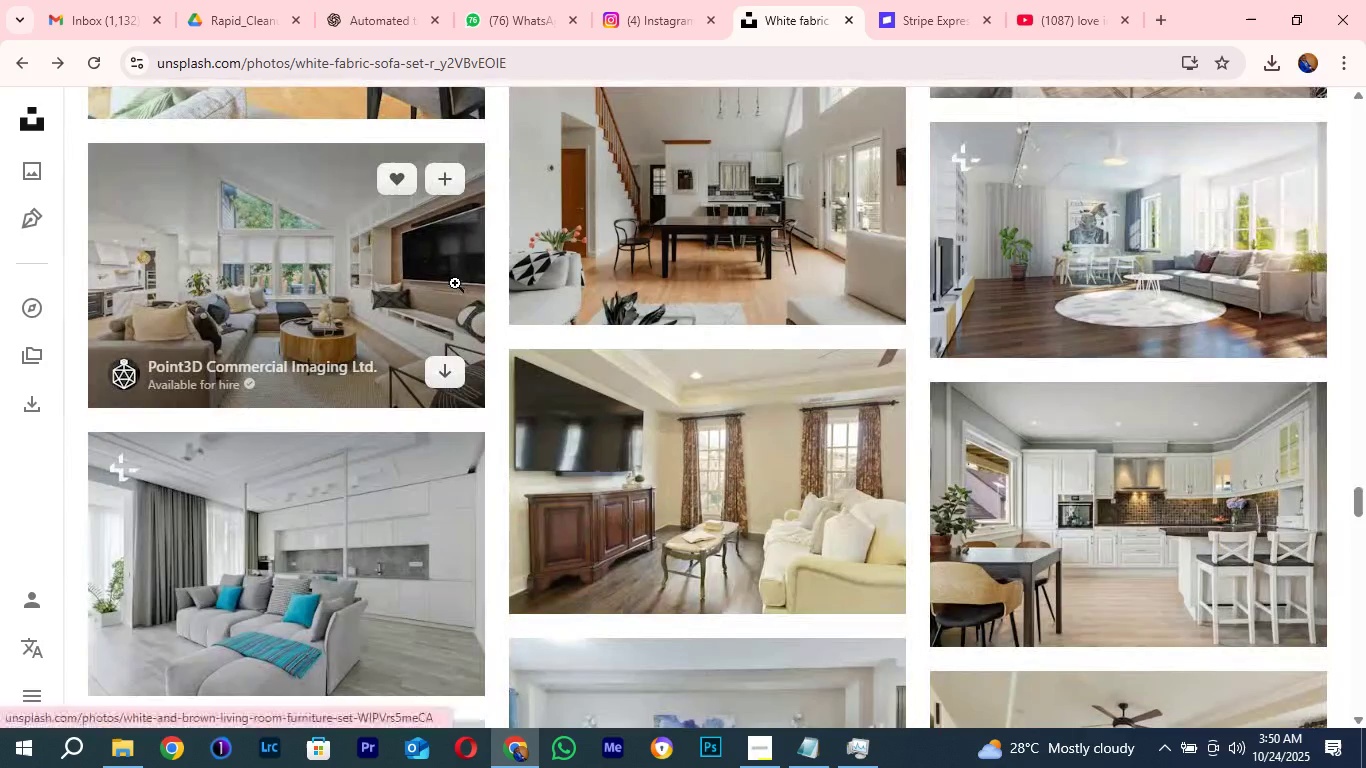 
left_click([215, 267])
 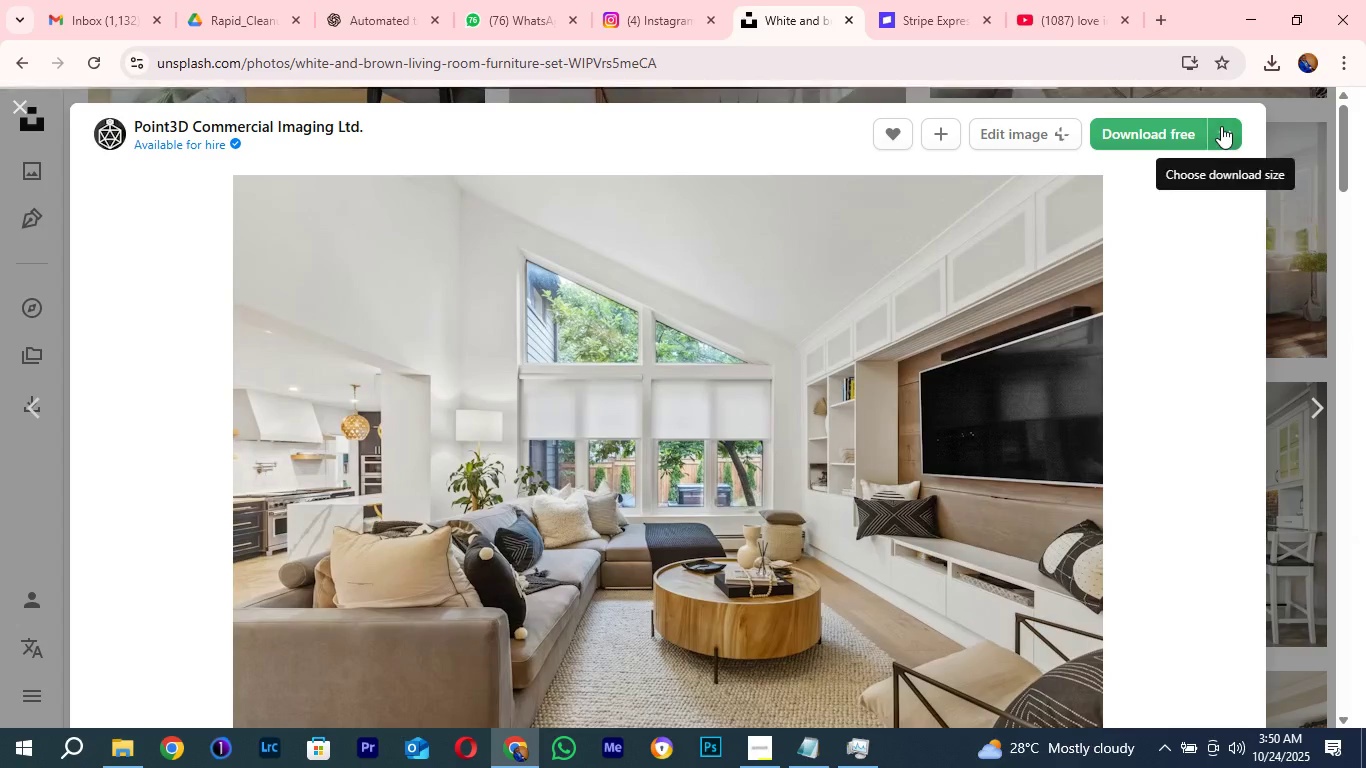 
left_click([1221, 126])
 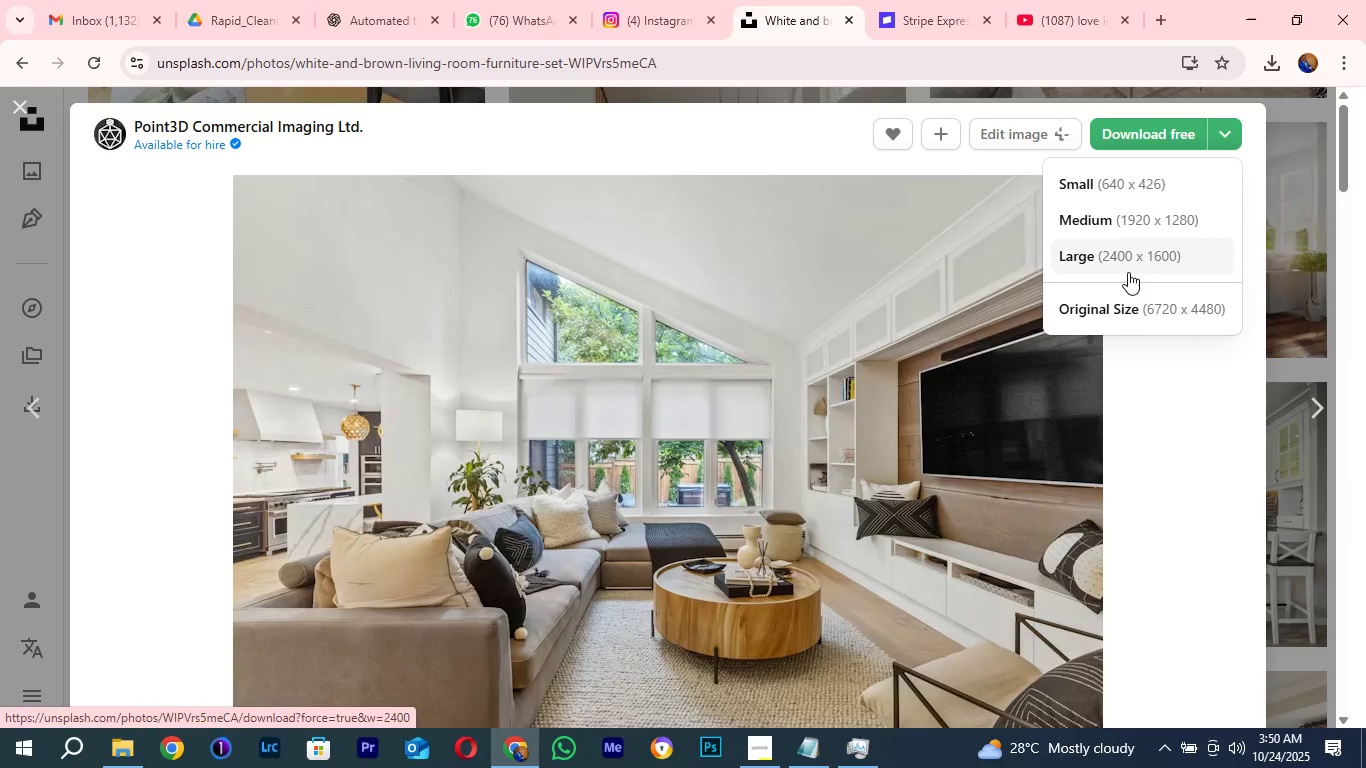 
left_click([1128, 272])
 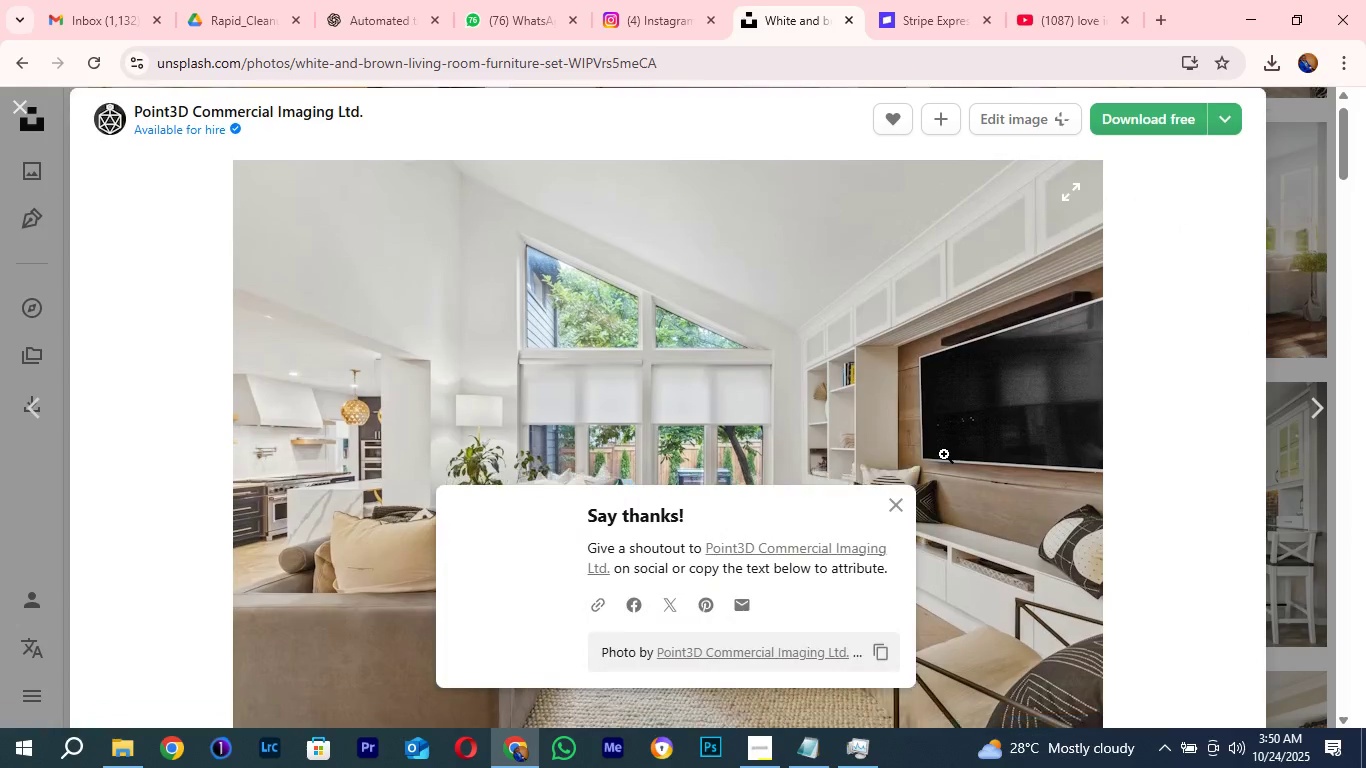 
scroll: coordinate [944, 454], scroll_direction: down, amount: 5.0
 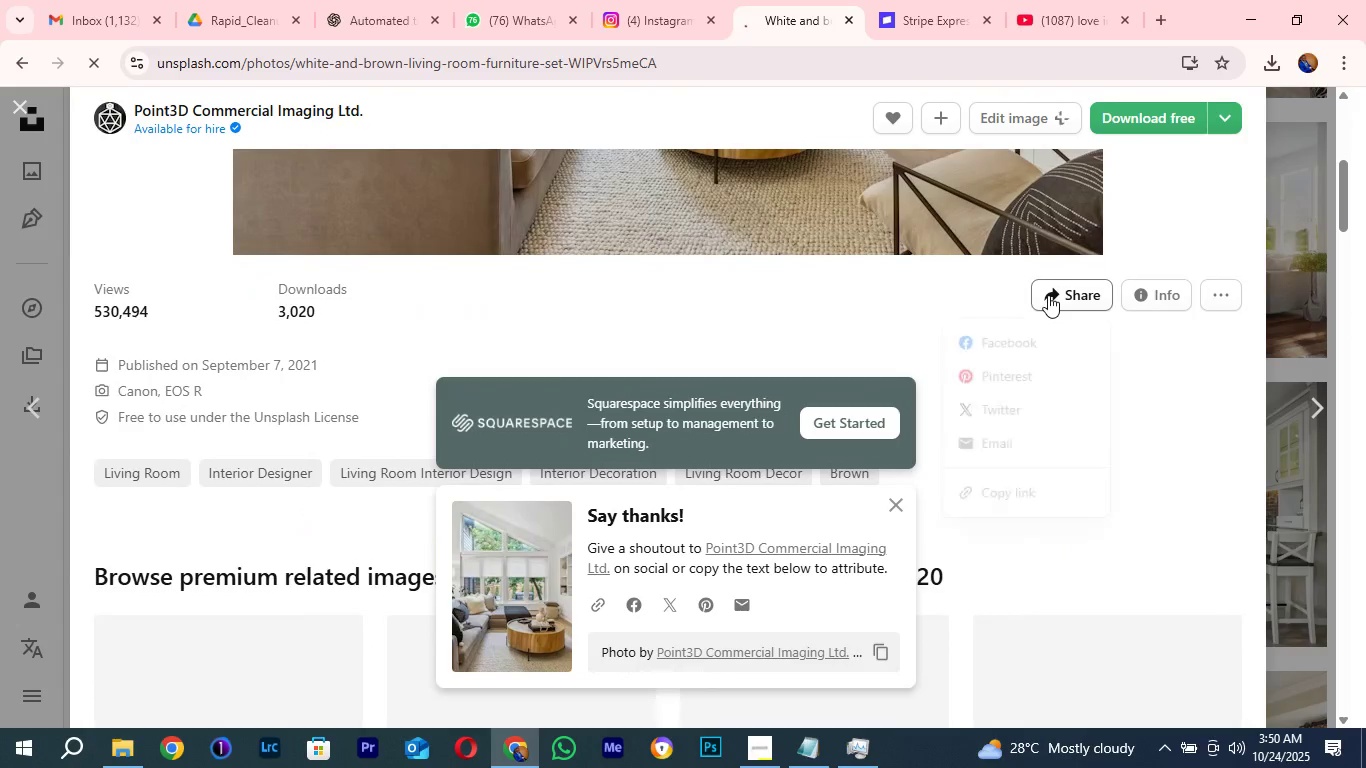 
left_click([1048, 295])
 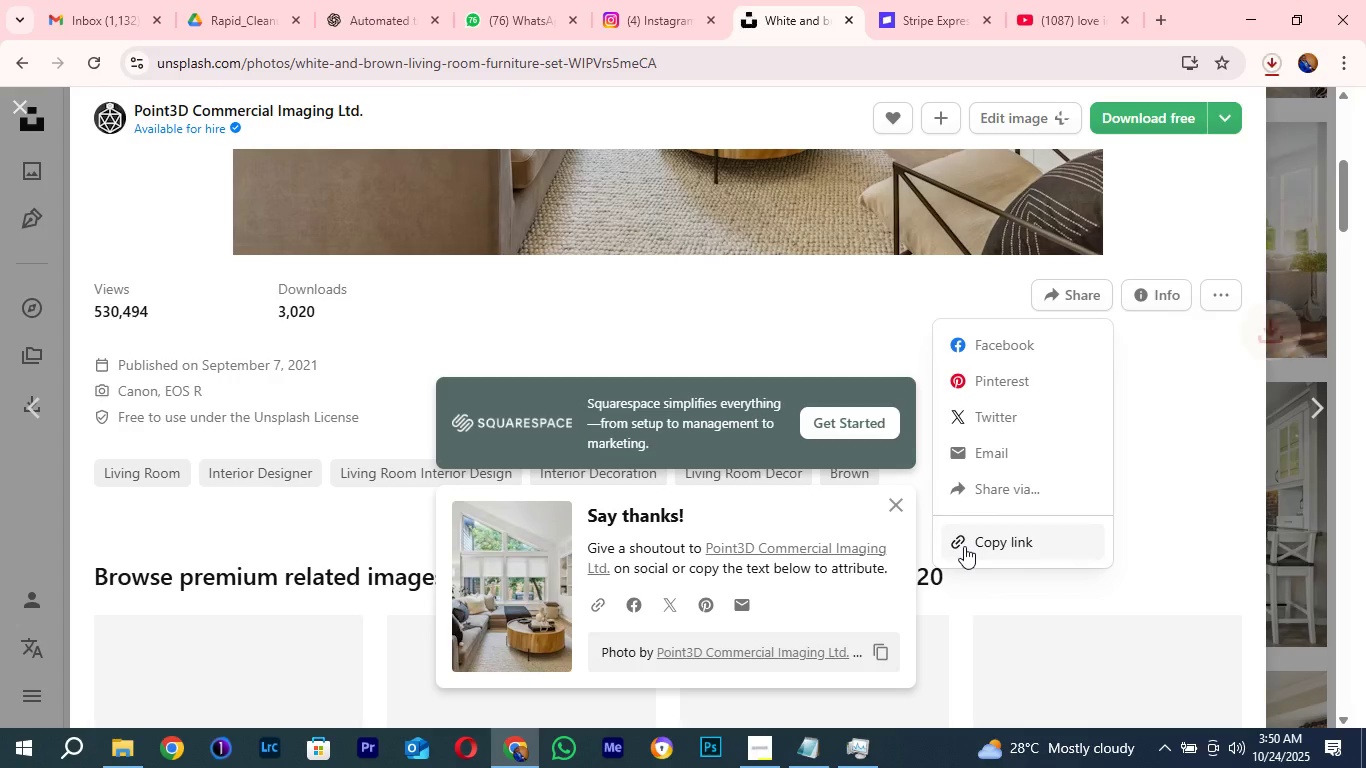 
left_click([964, 546])
 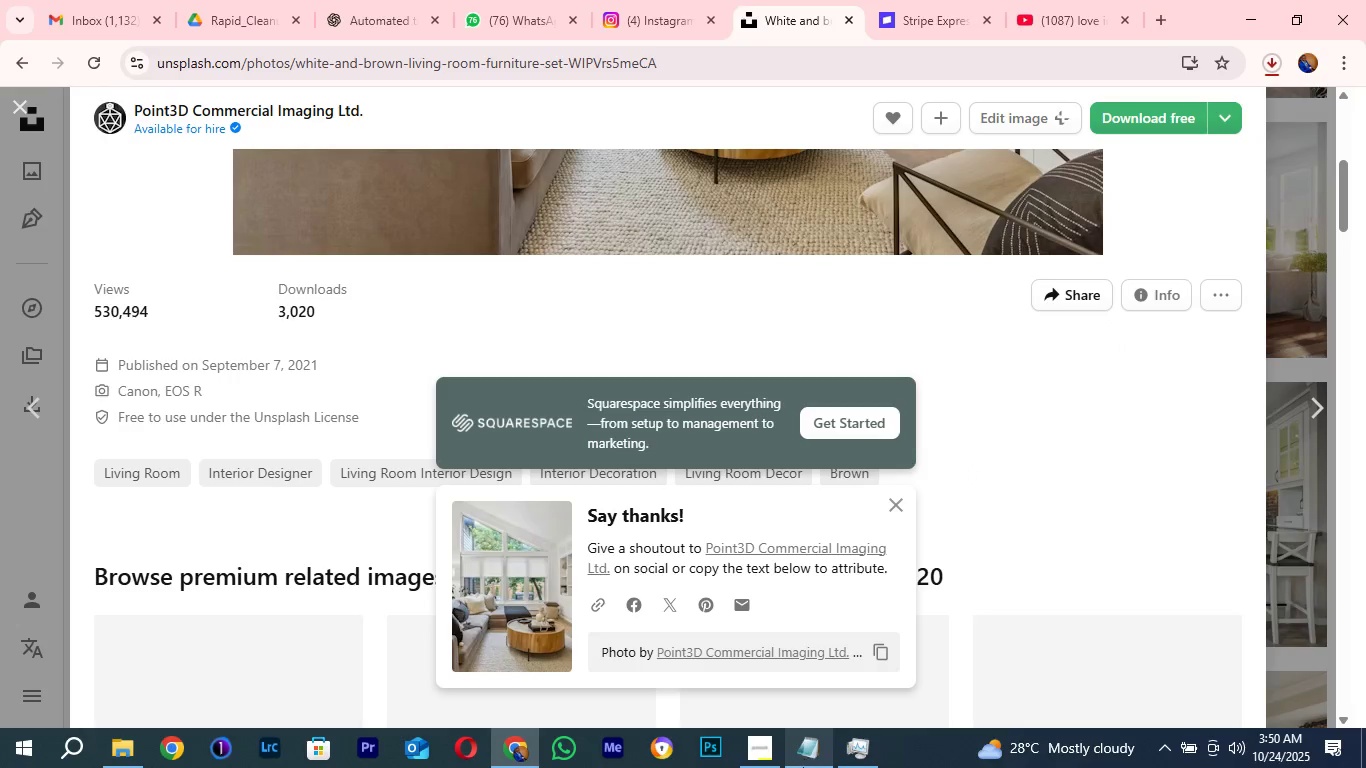 
left_click([803, 767])
 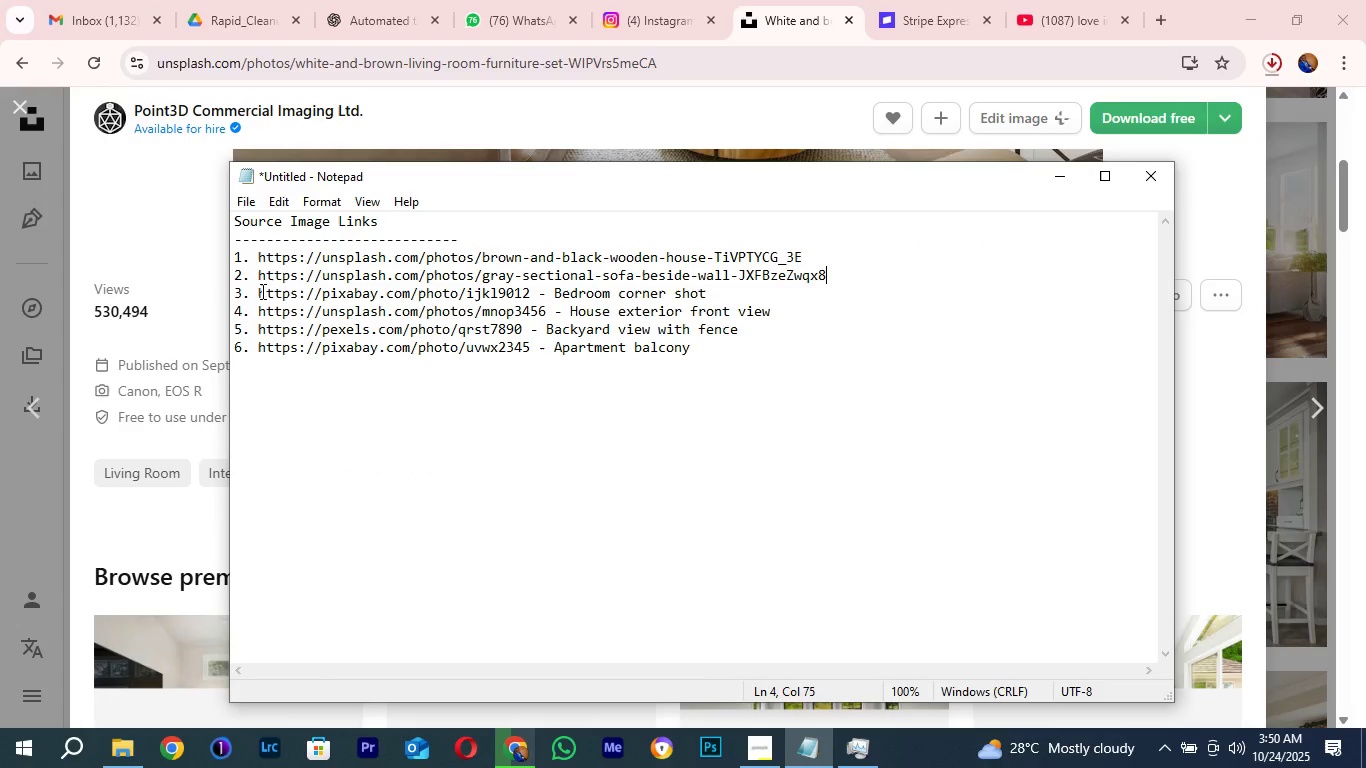 
left_click_drag(start_coordinate=[261, 293], to_coordinate=[803, 286])
 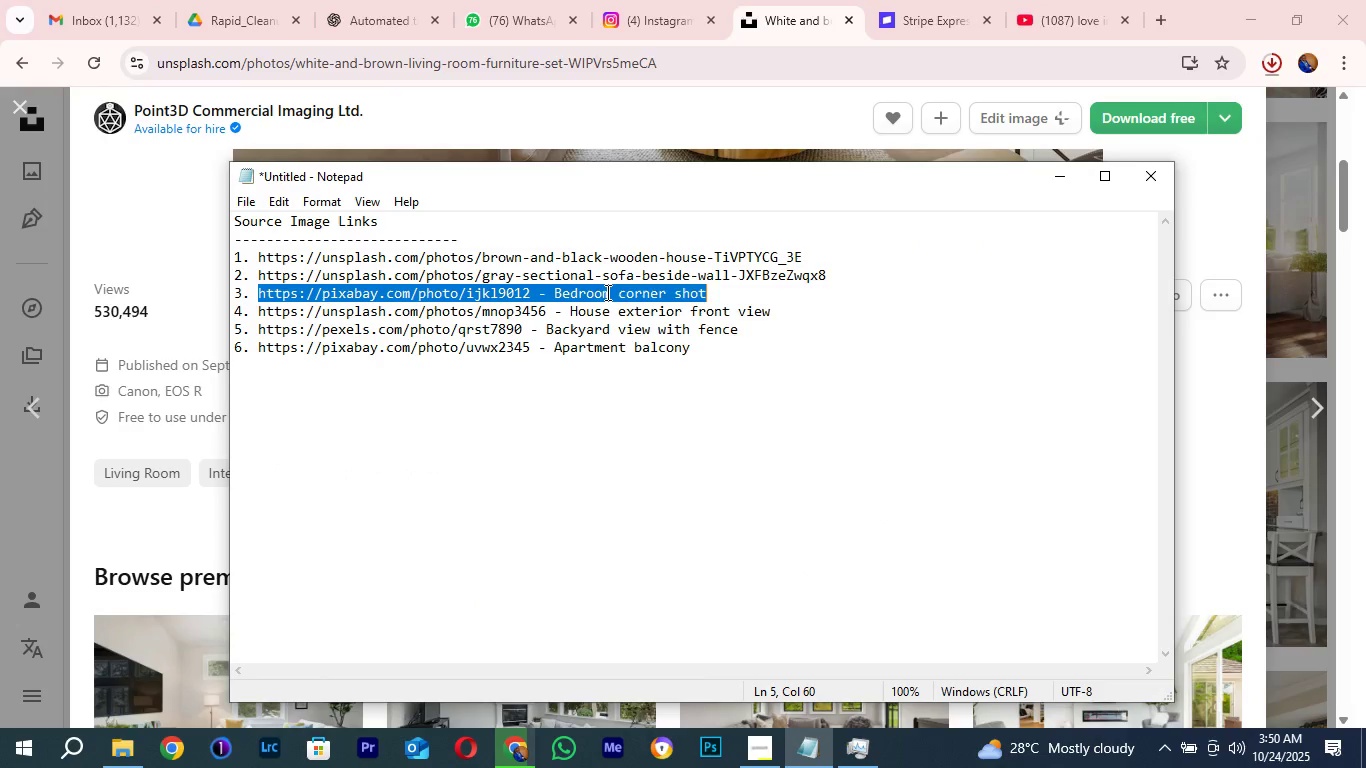 
right_click([606, 292])
 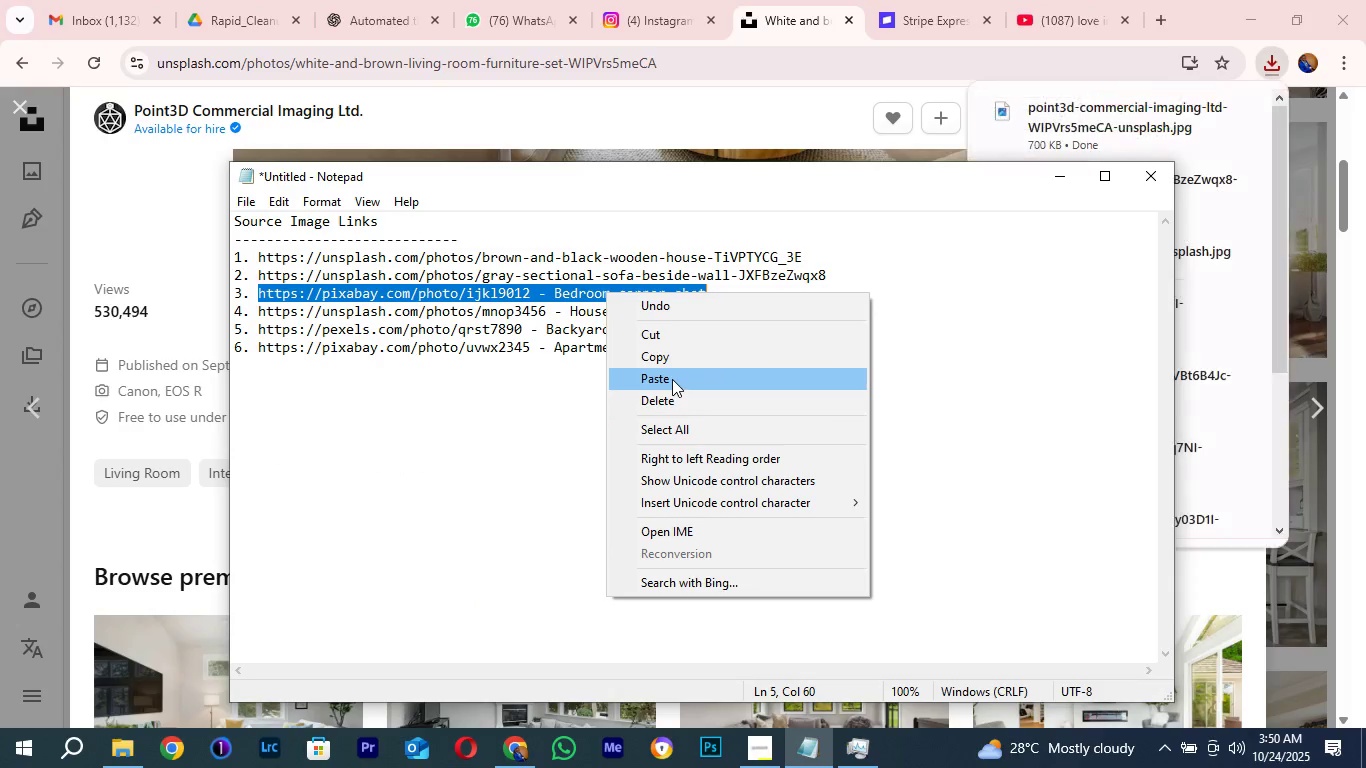 
left_click([672, 379])
 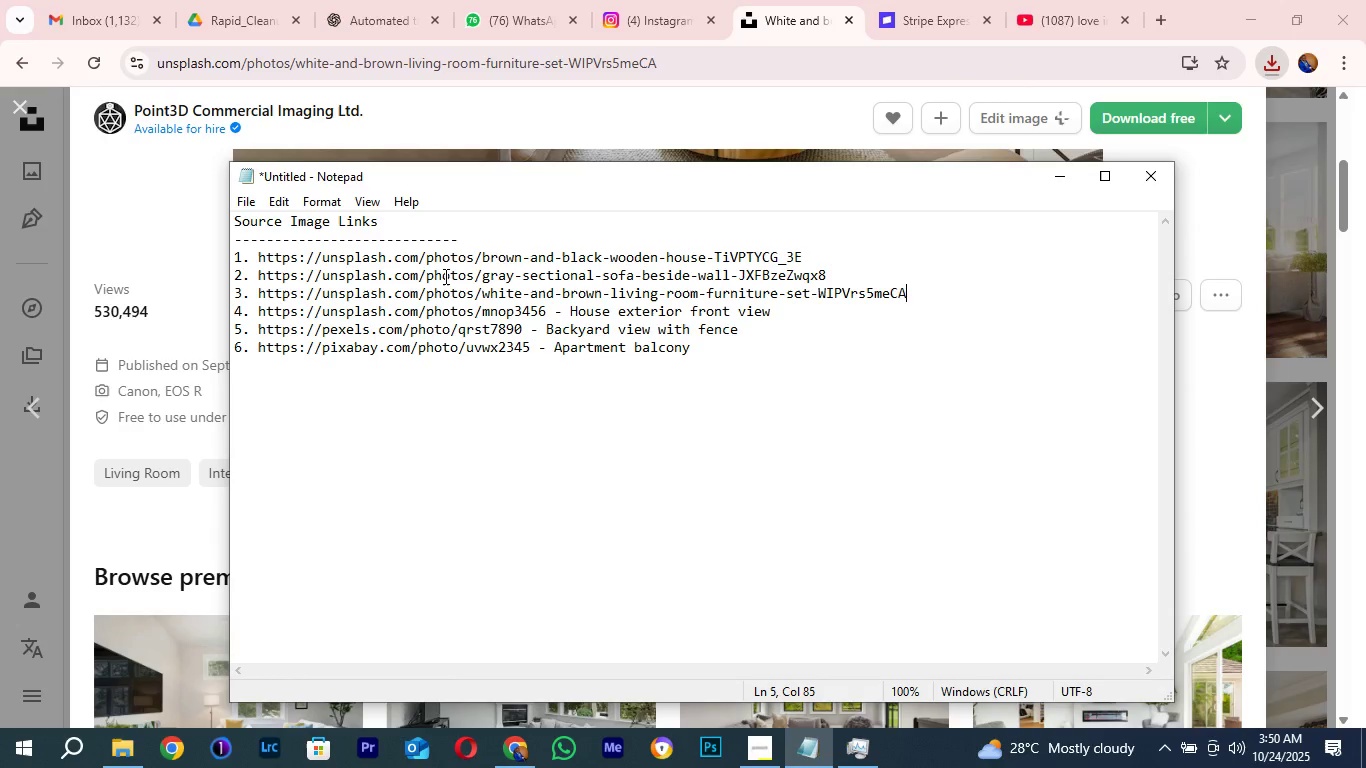 
wait(5.88)
 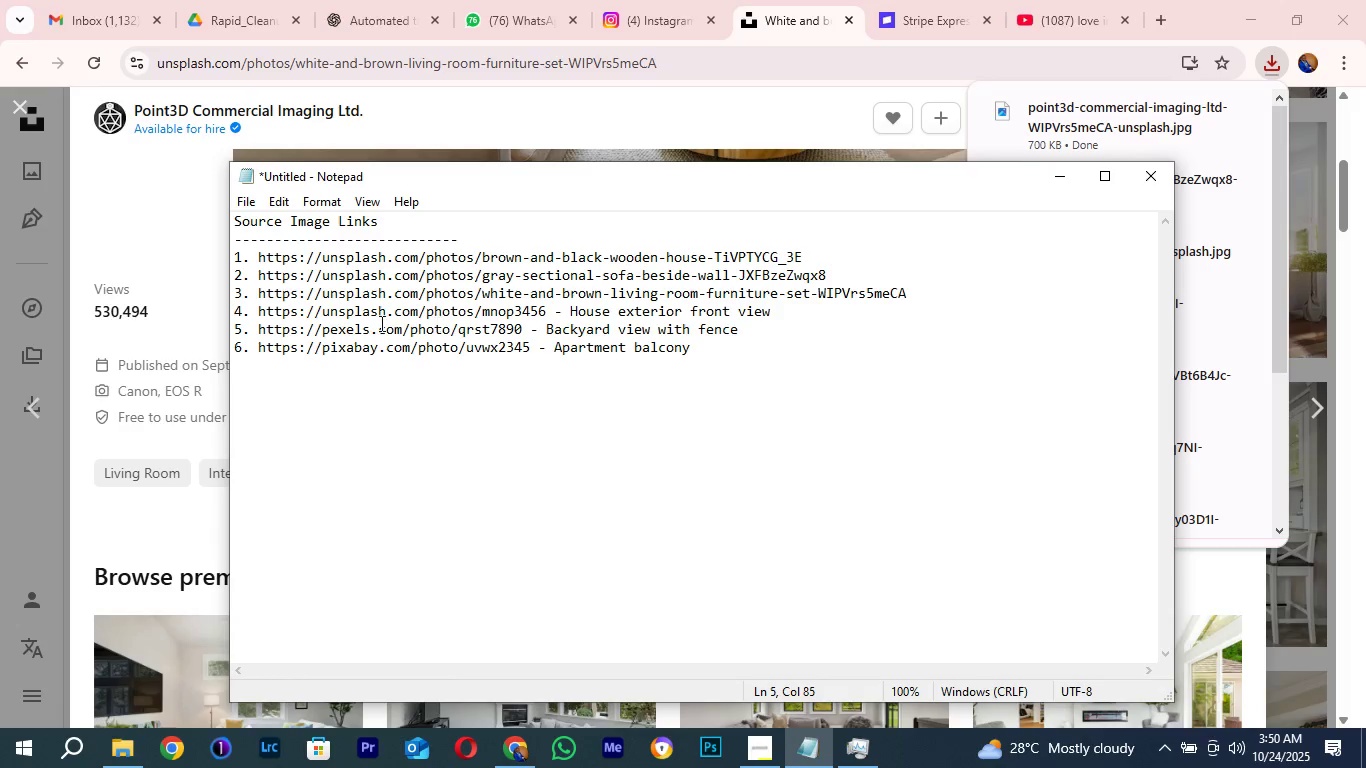 
left_click([776, 311])
 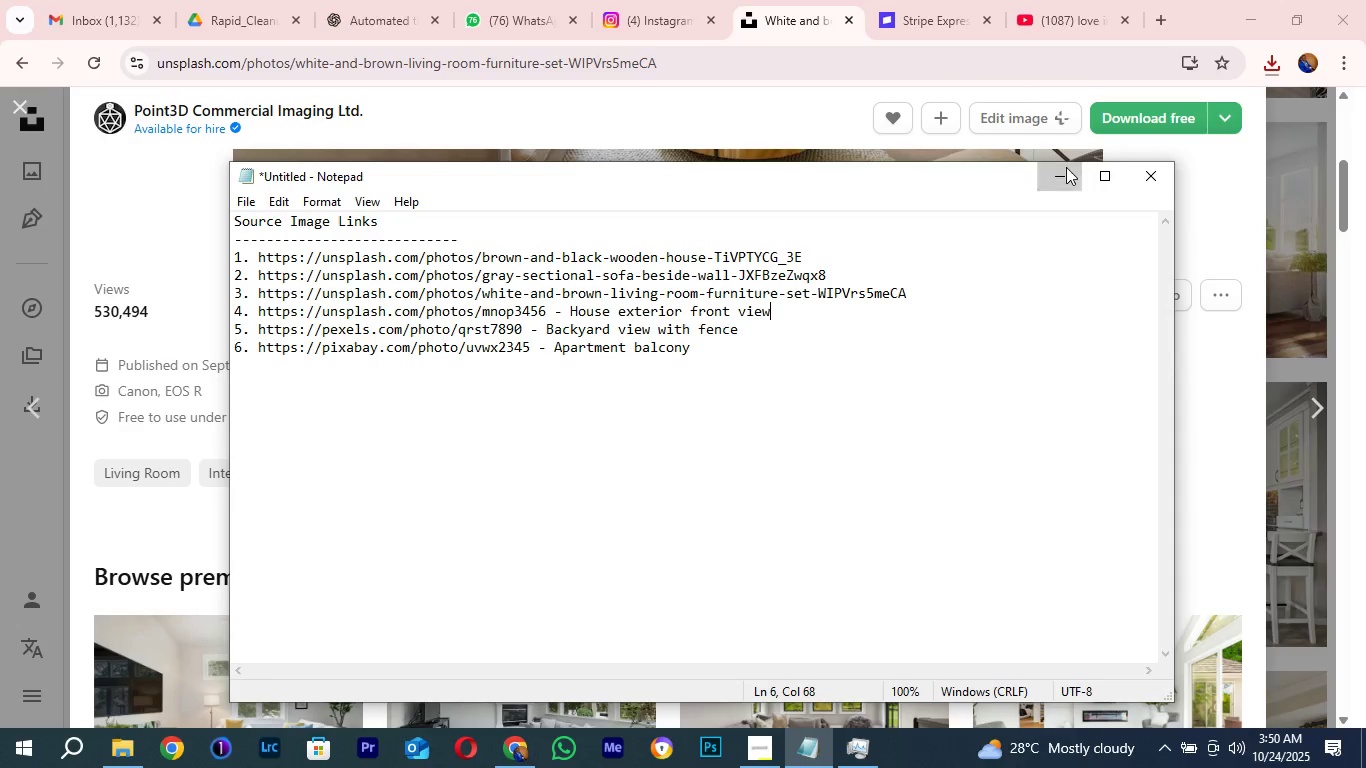 
left_click([1066, 167])
 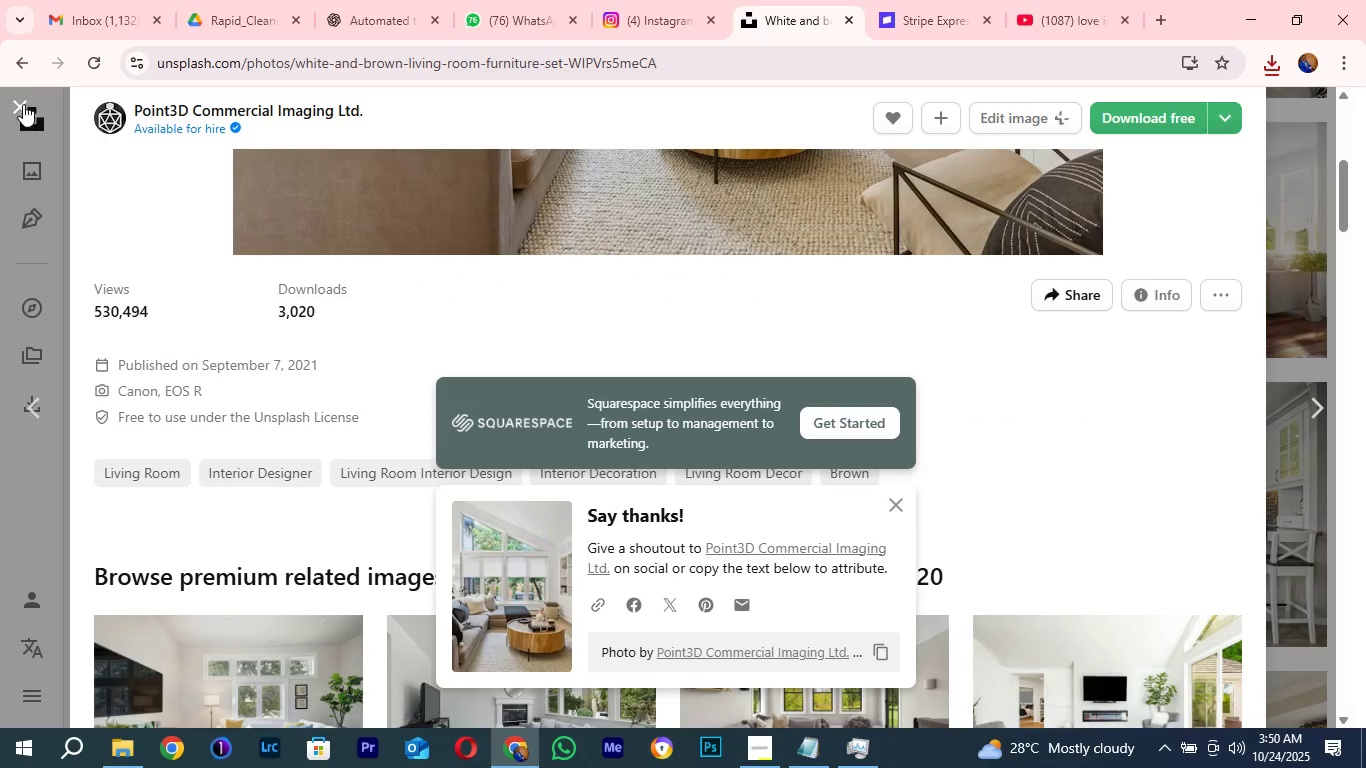 
left_click([23, 104])
 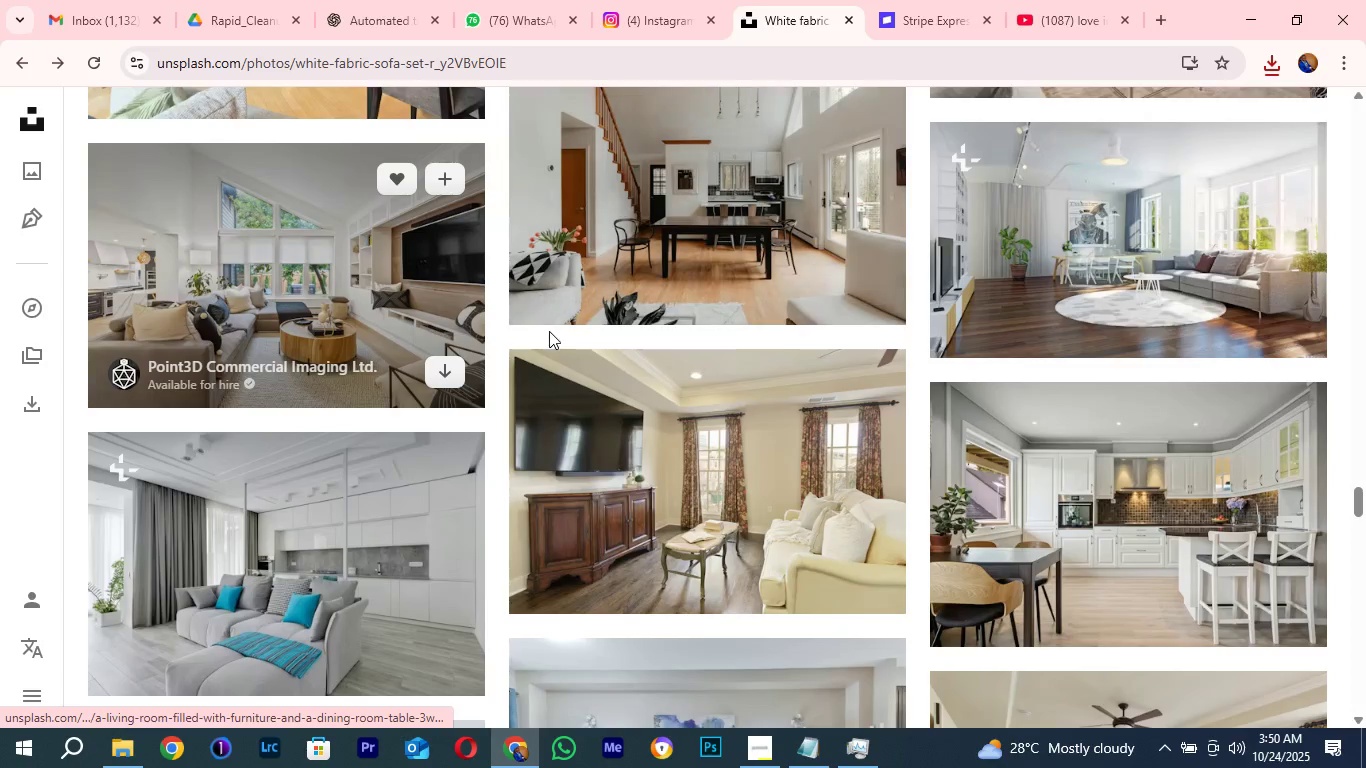 
scroll: coordinate [607, 457], scroll_direction: down, amount: 41.0
 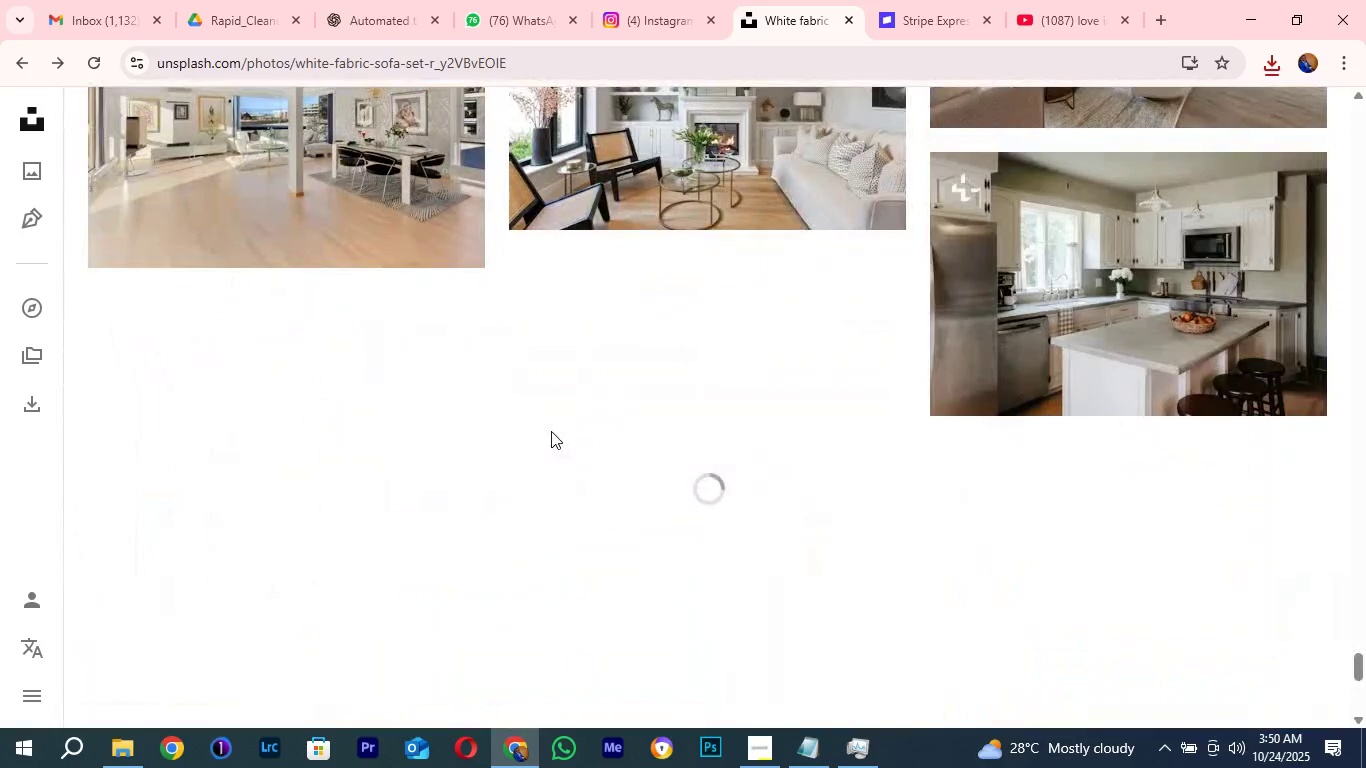 
scroll: coordinate [551, 431], scroll_direction: up, amount: 5.0
 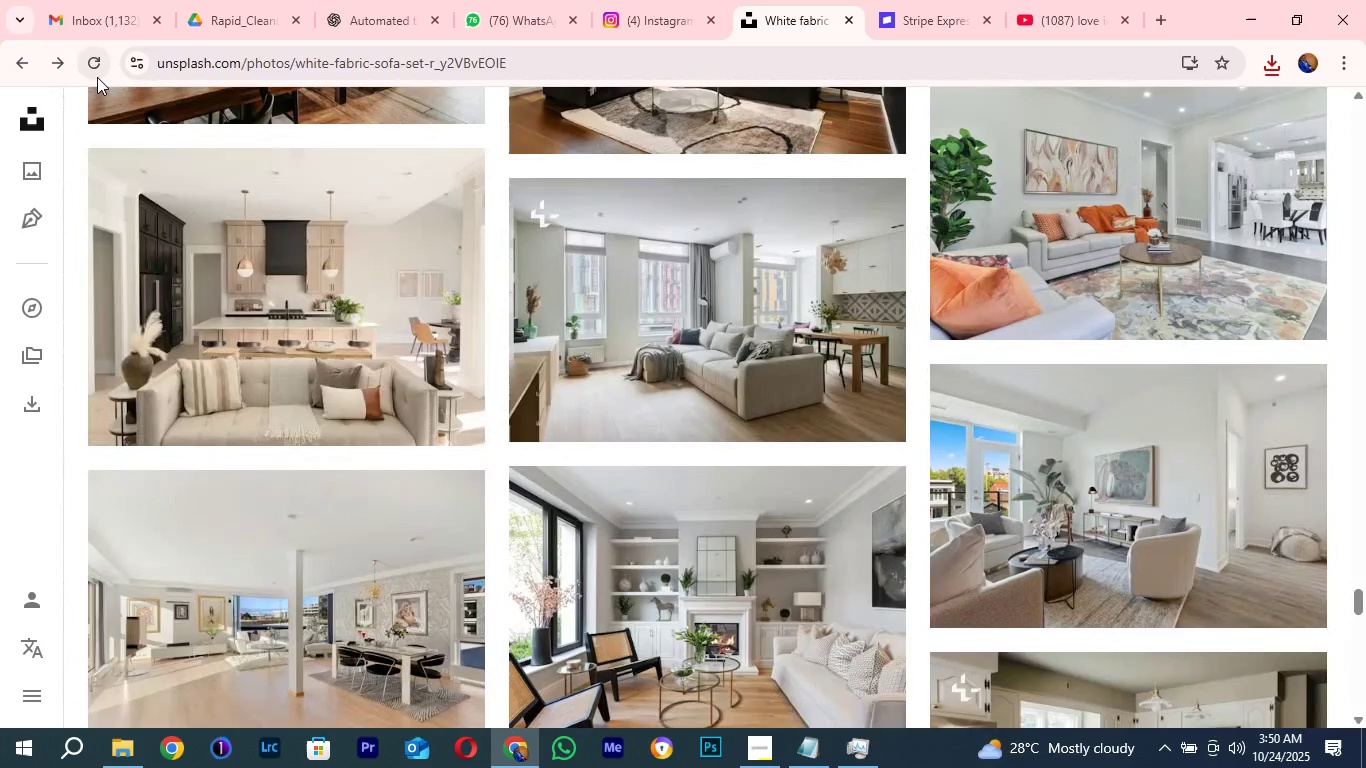 
left_click([97, 77])
 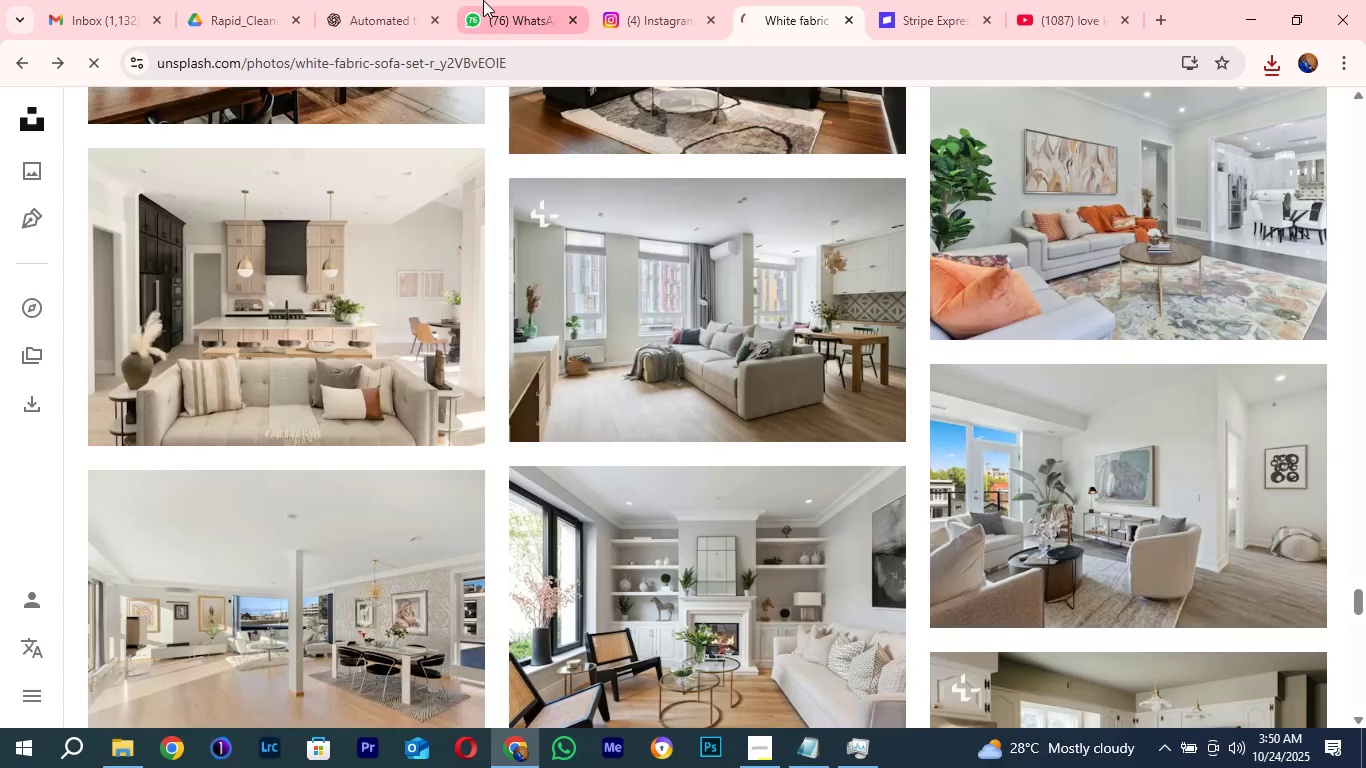 
left_click([483, 0])
 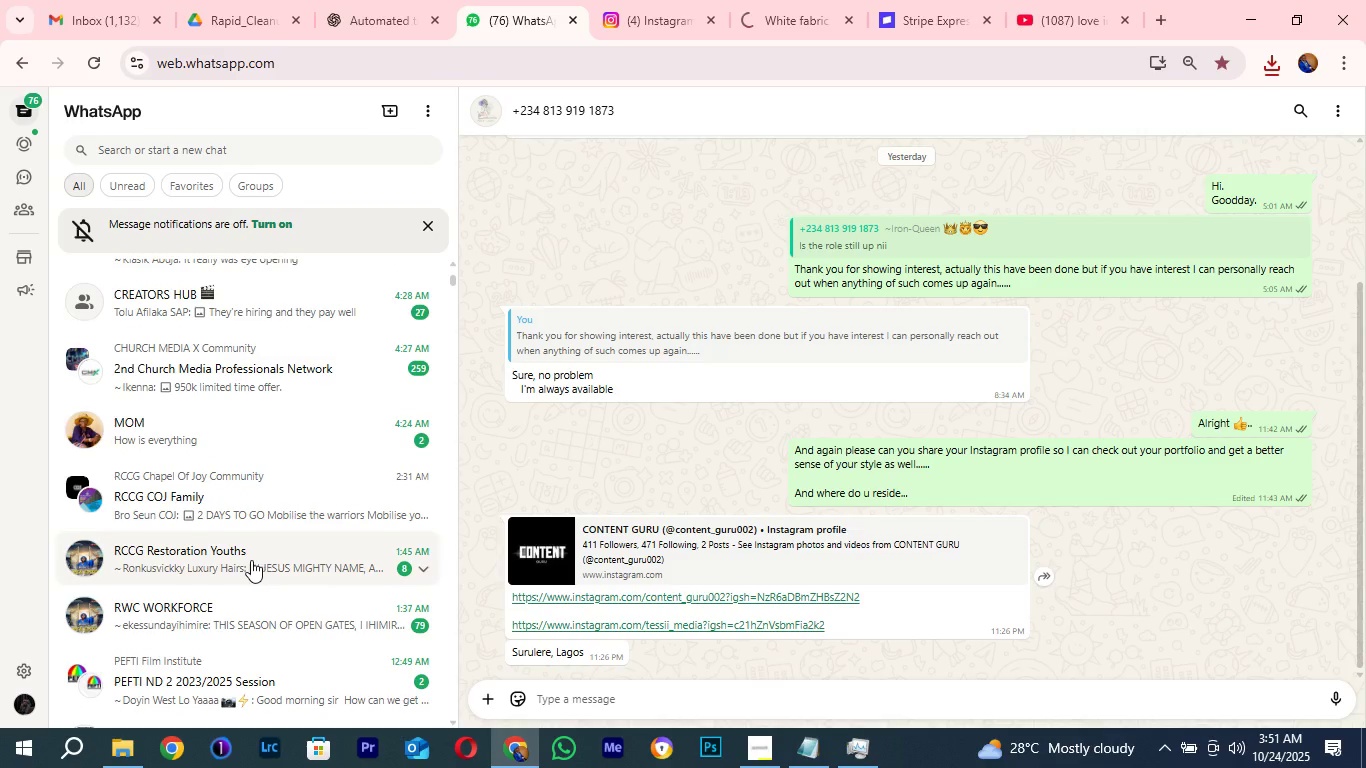 
scroll: coordinate [251, 560], scroll_direction: up, amount: 7.0
 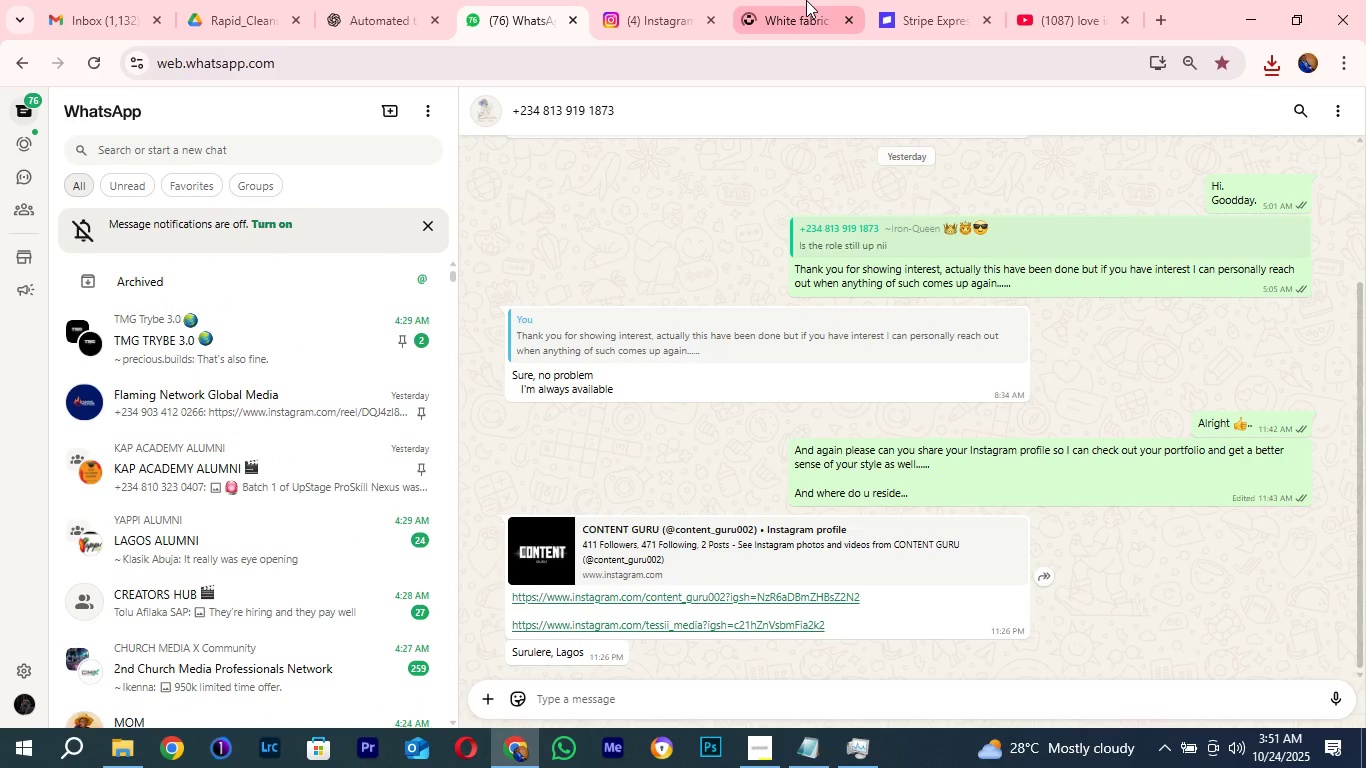 
left_click([806, 0])
 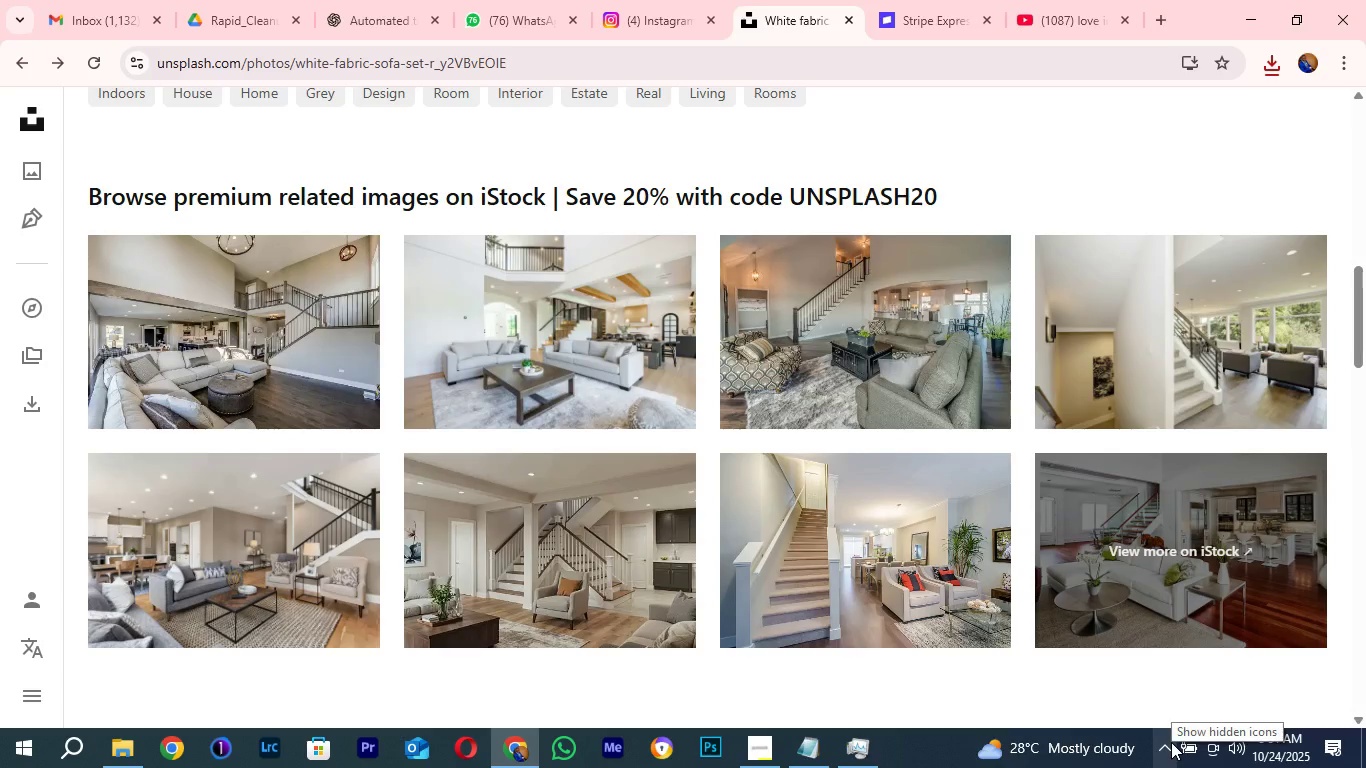 
left_click([1171, 742])
 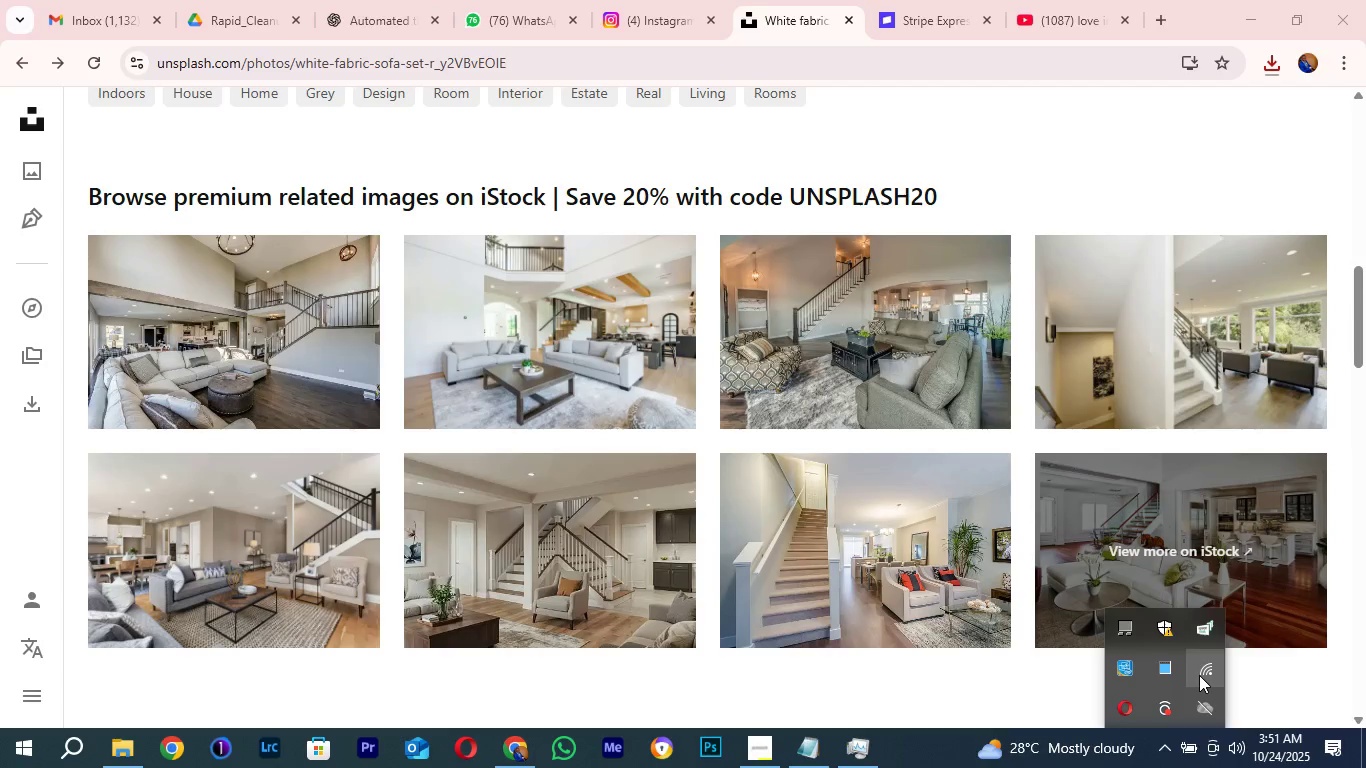 
left_click([1199, 675])
 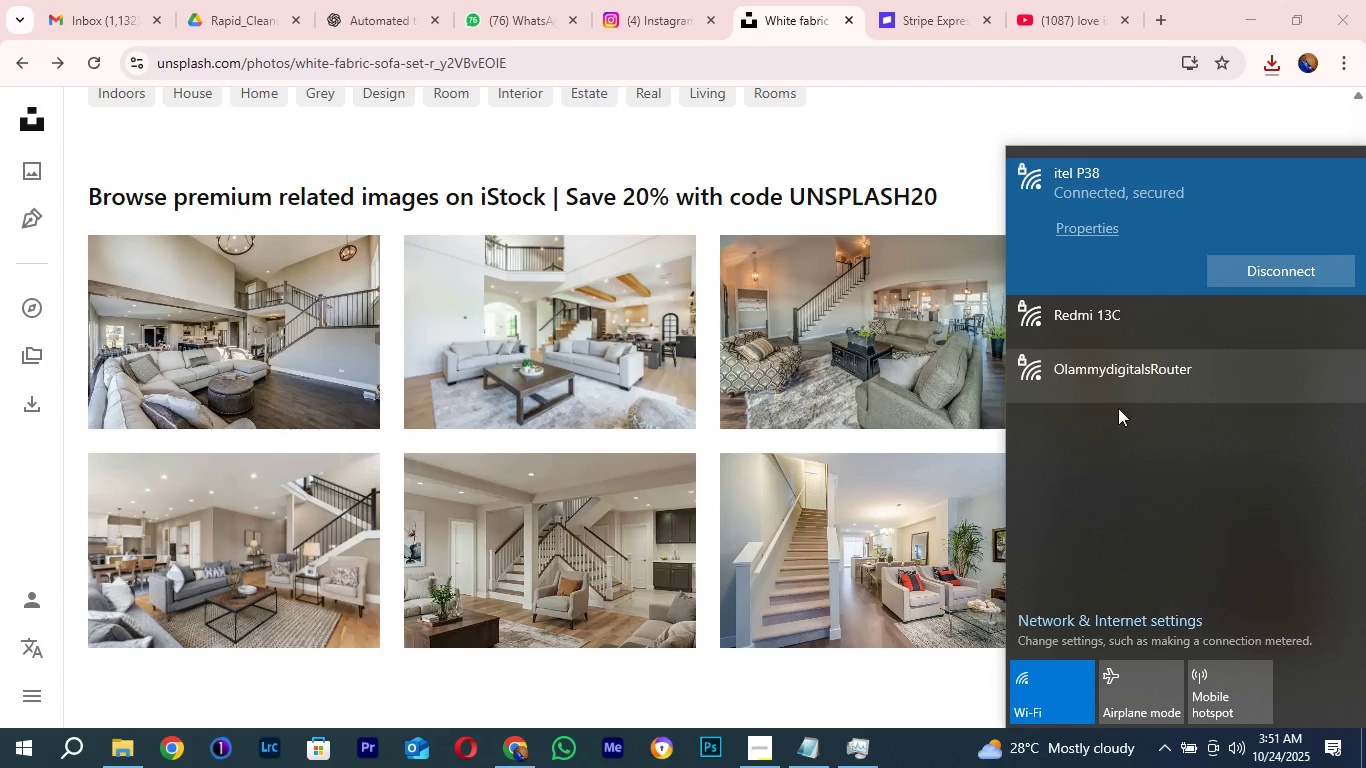 
left_click([1128, 311])
 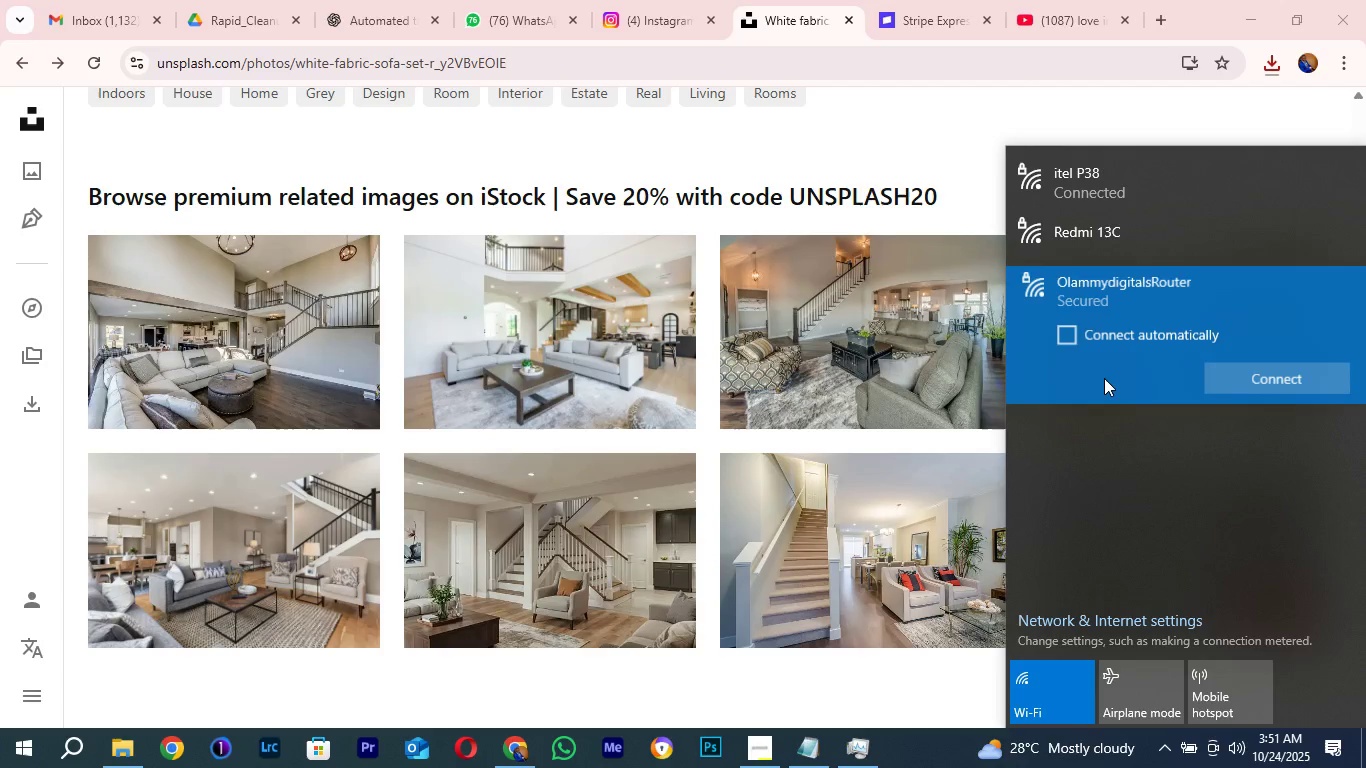 
left_click([1104, 378])
 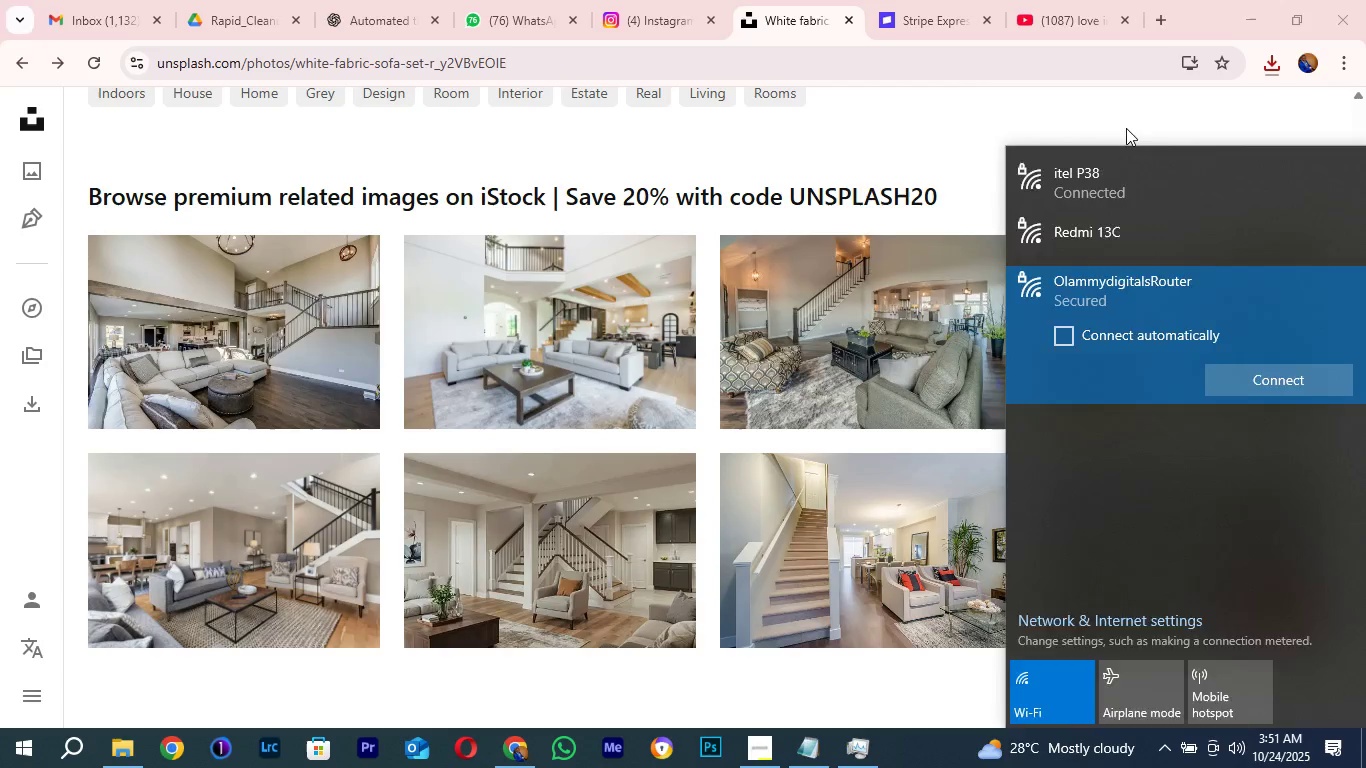 
left_click([1129, 127])
 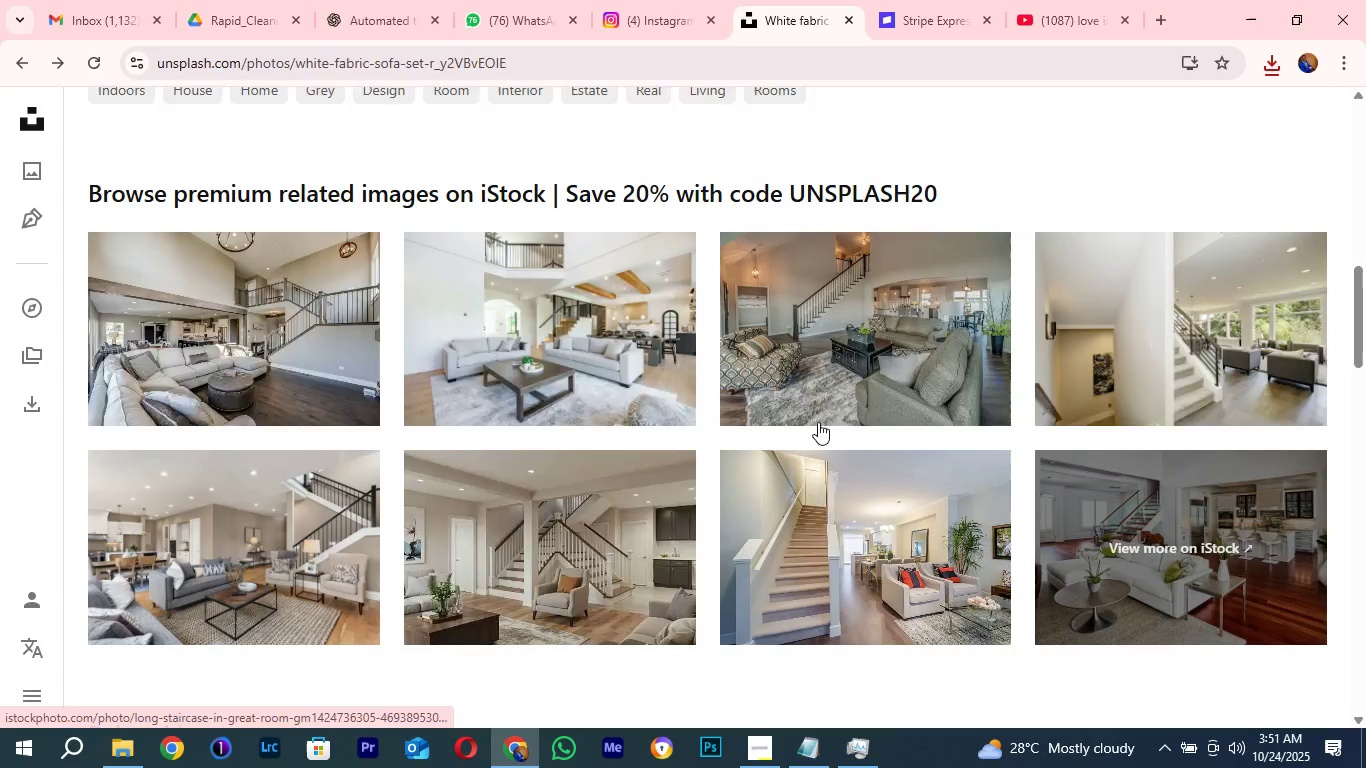 
scroll: coordinate [818, 422], scroll_direction: down, amount: 2.0
 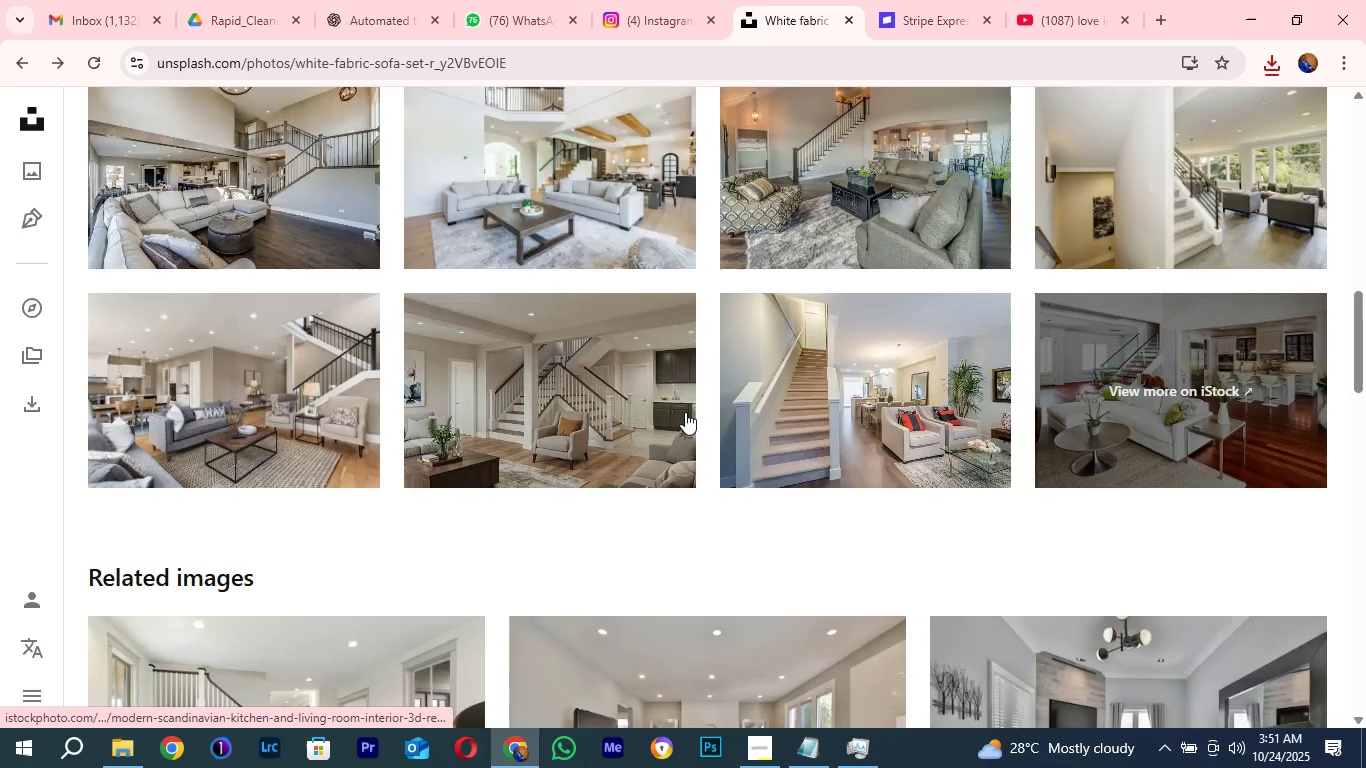 
scroll: coordinate [679, 399], scroll_direction: up, amount: 16.0
 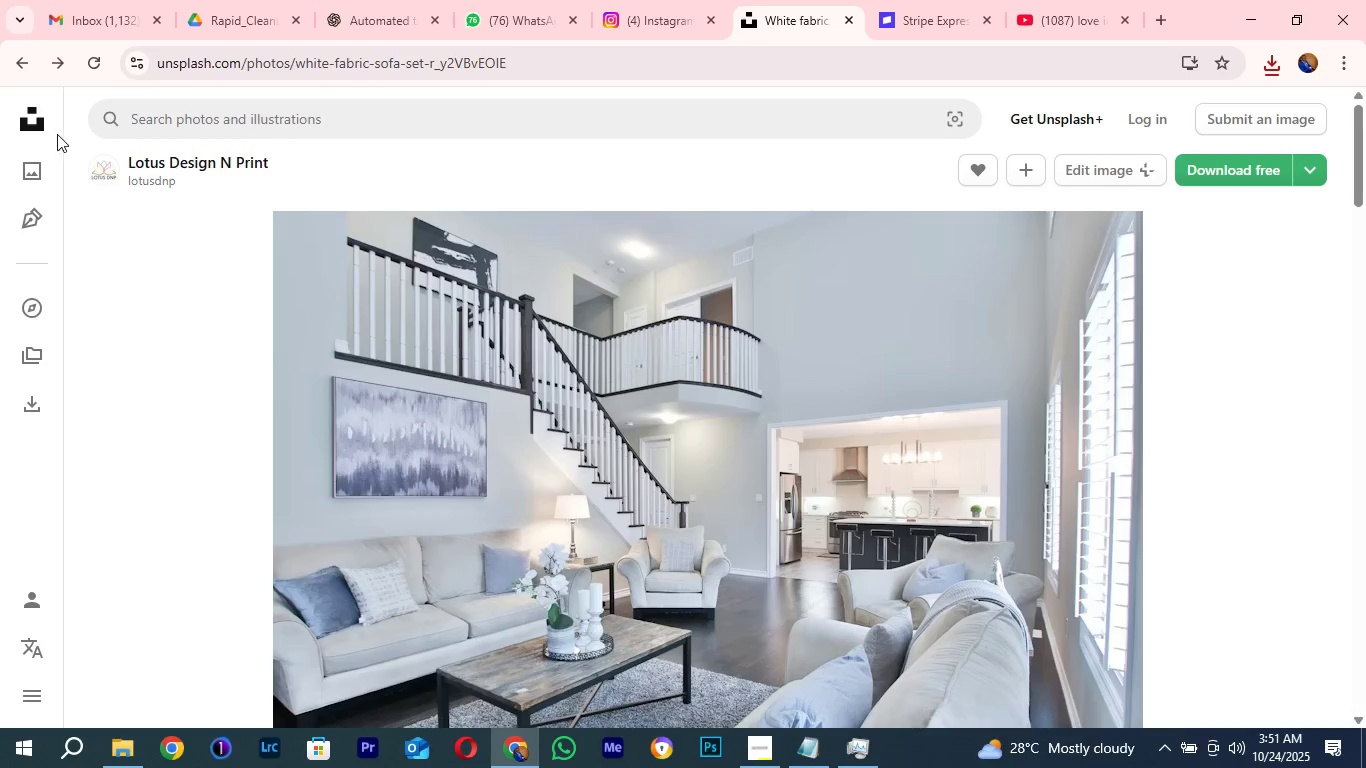 
left_click([36, 125])
 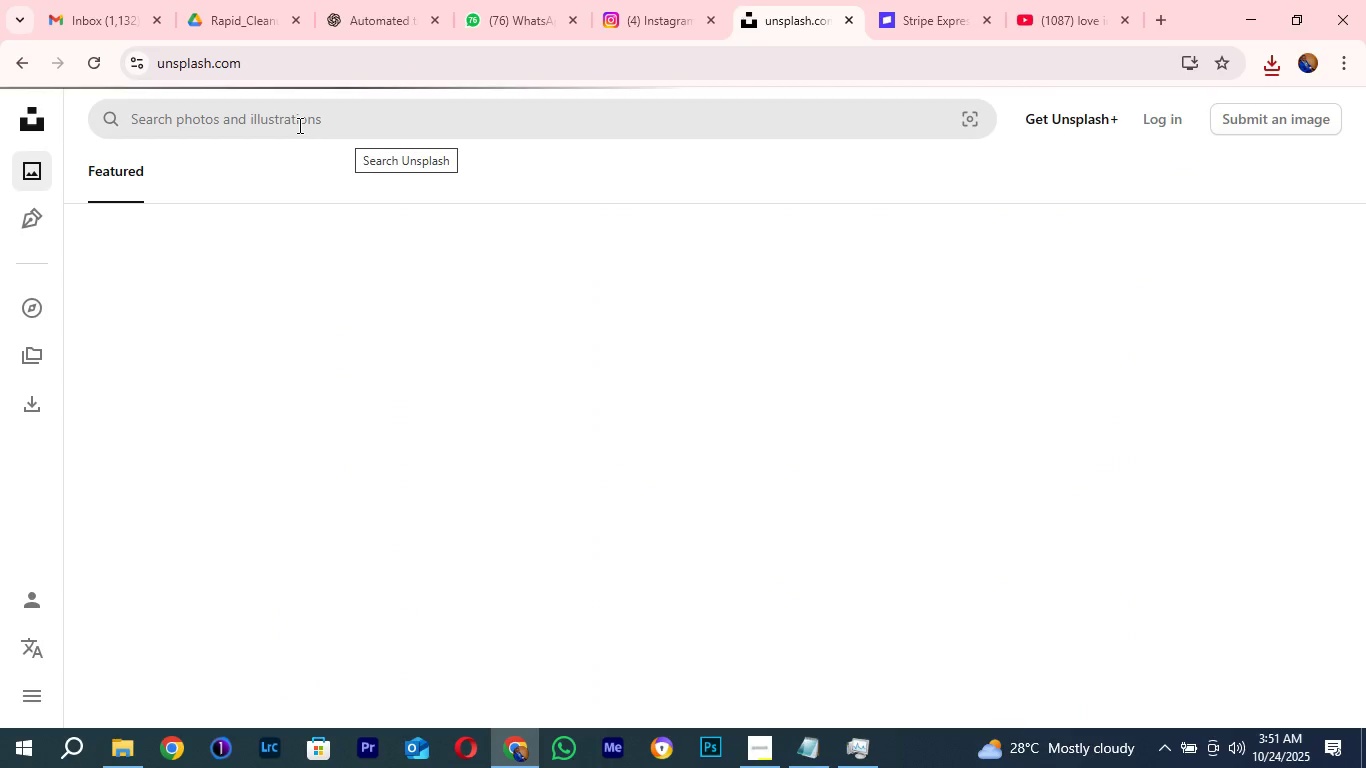 
left_click([298, 125])
 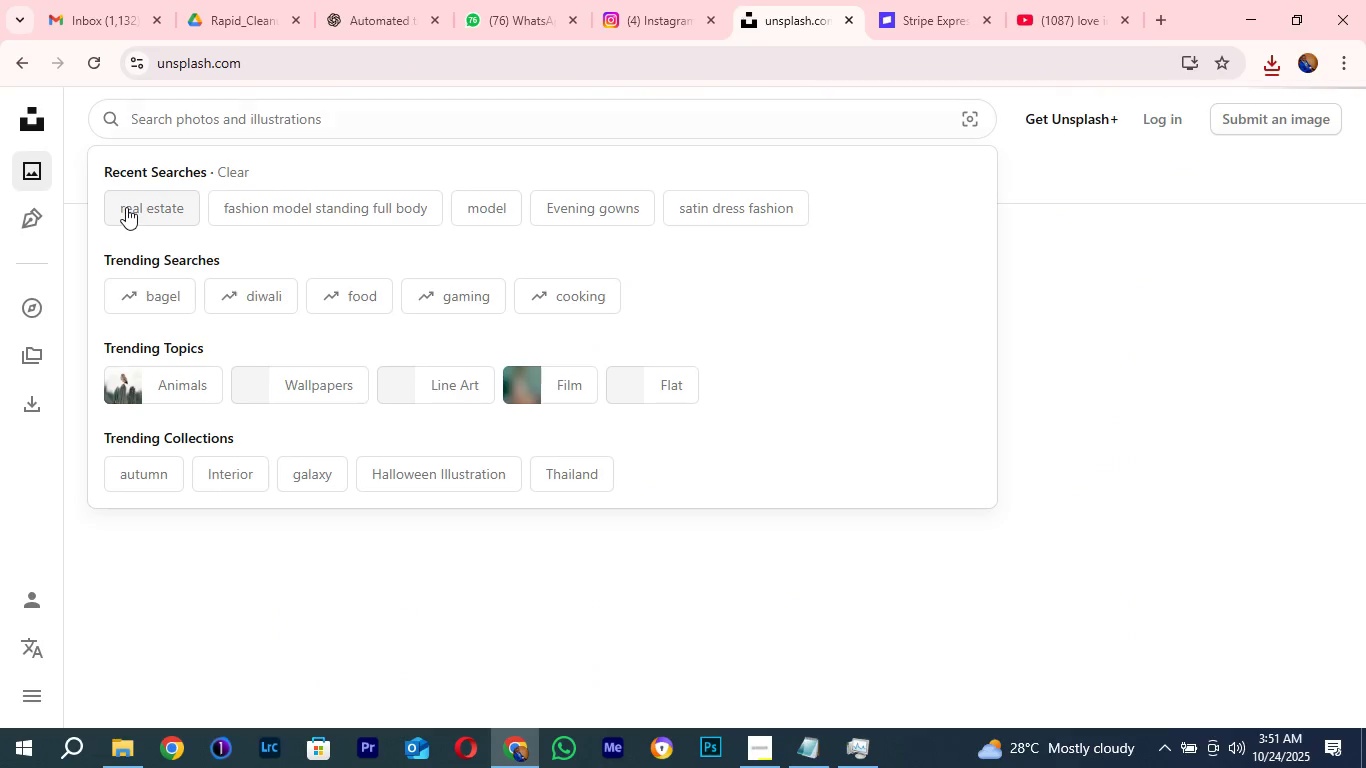 
left_click([126, 207])
 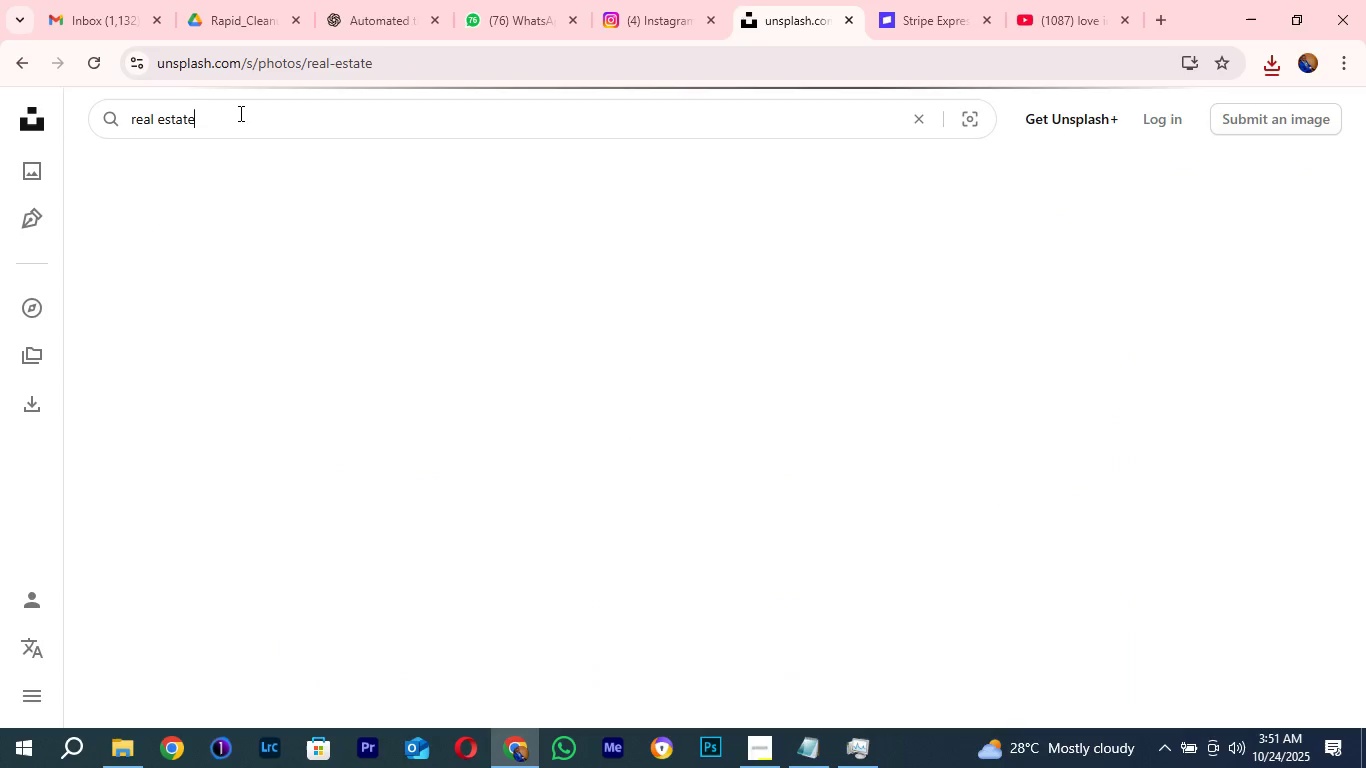 
left_click([239, 113])
 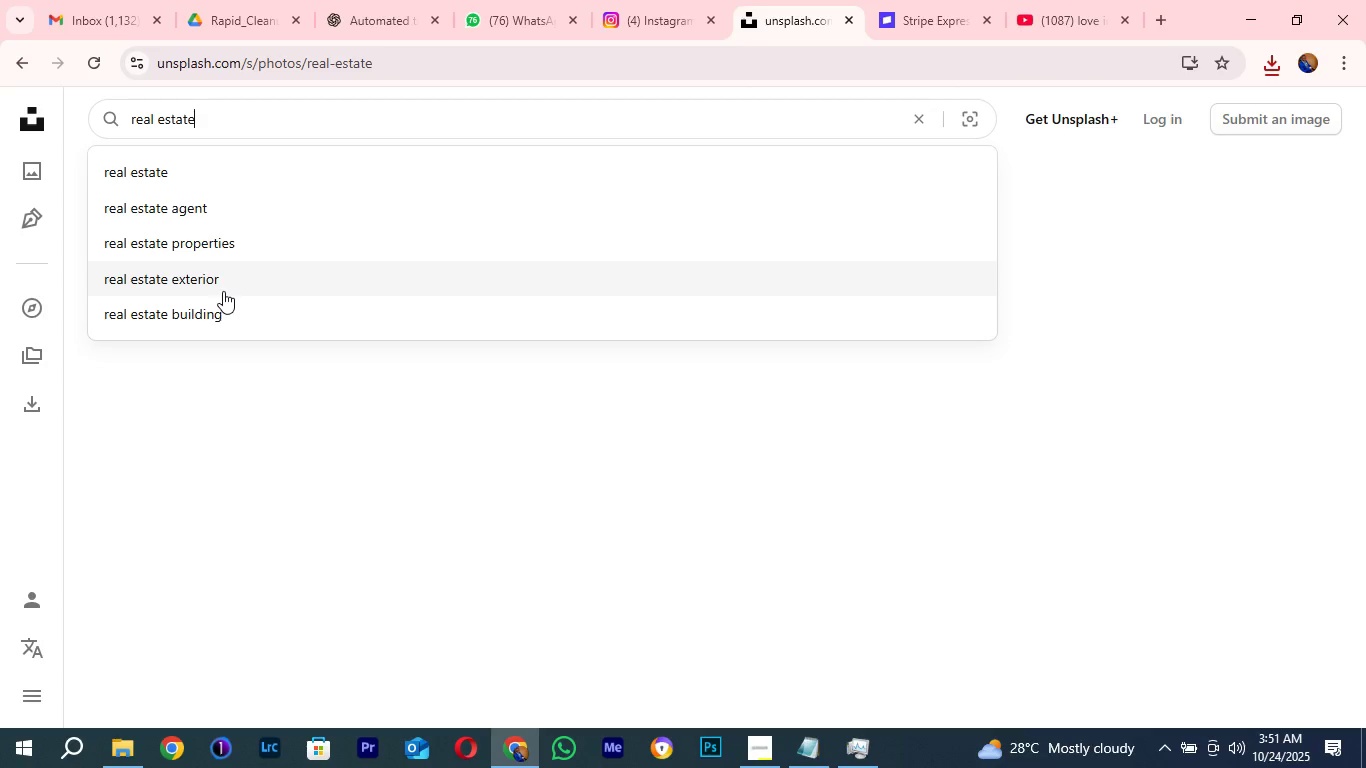 
left_click([223, 291])
 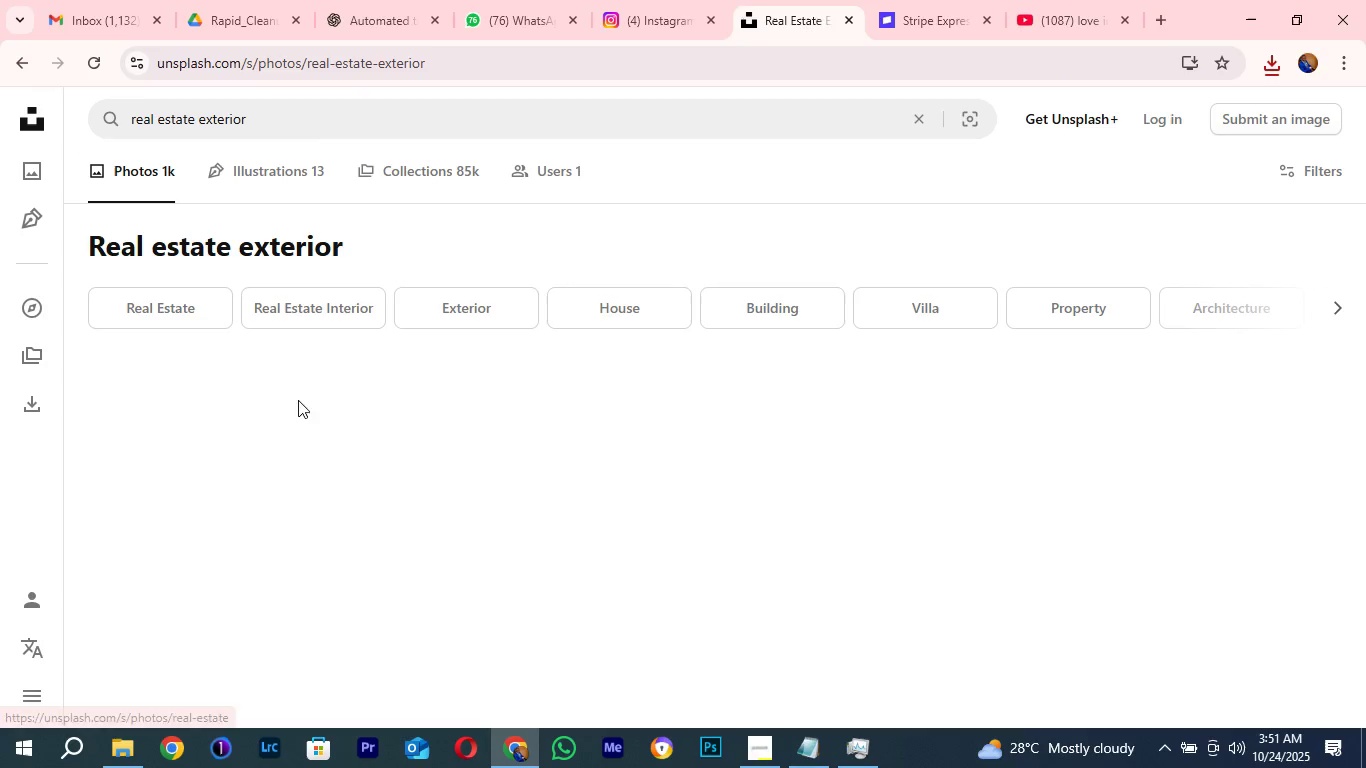 
scroll: coordinate [453, 473], scroll_direction: down, amount: 5.0
 